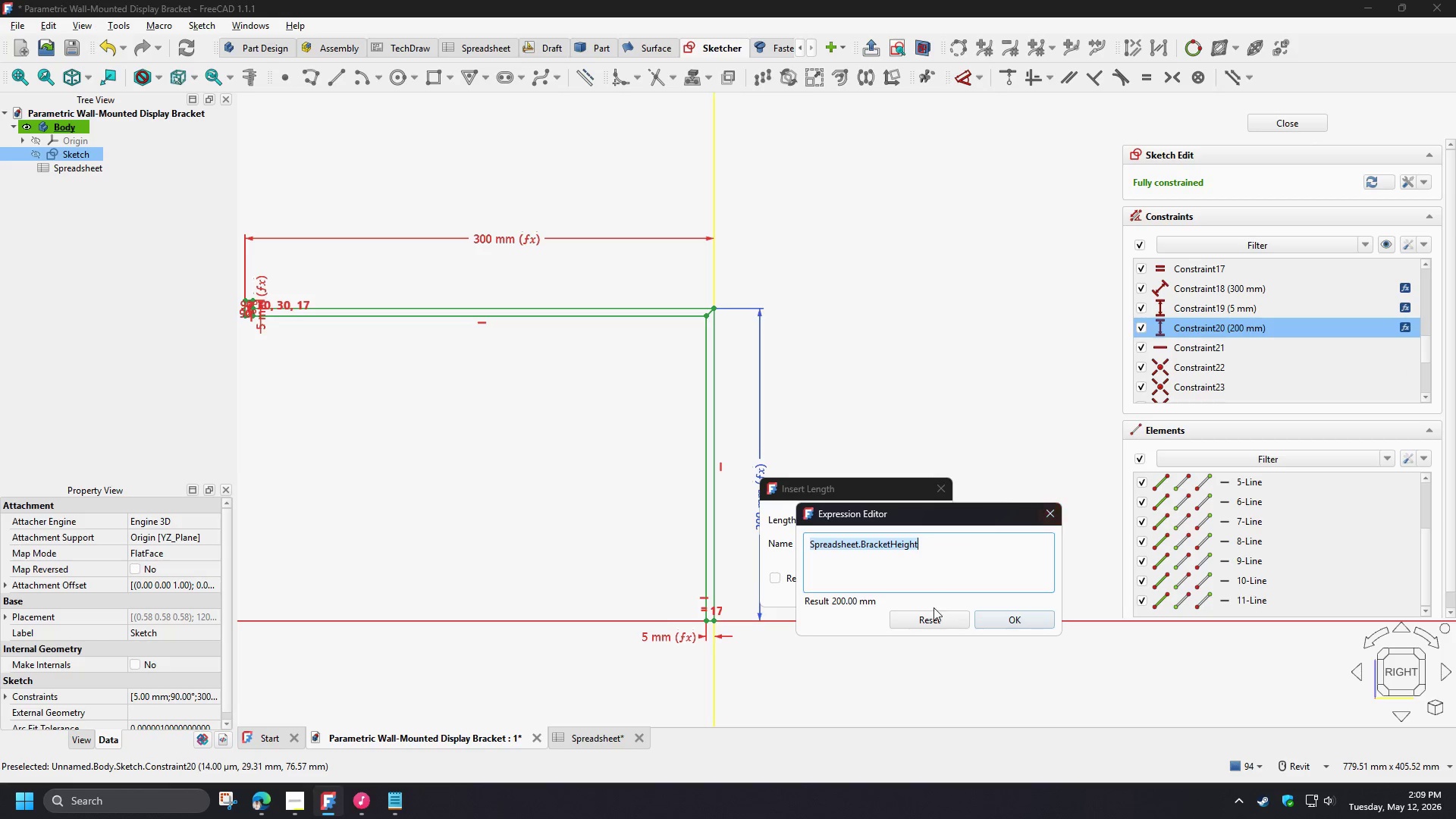 
left_click([934, 618])
 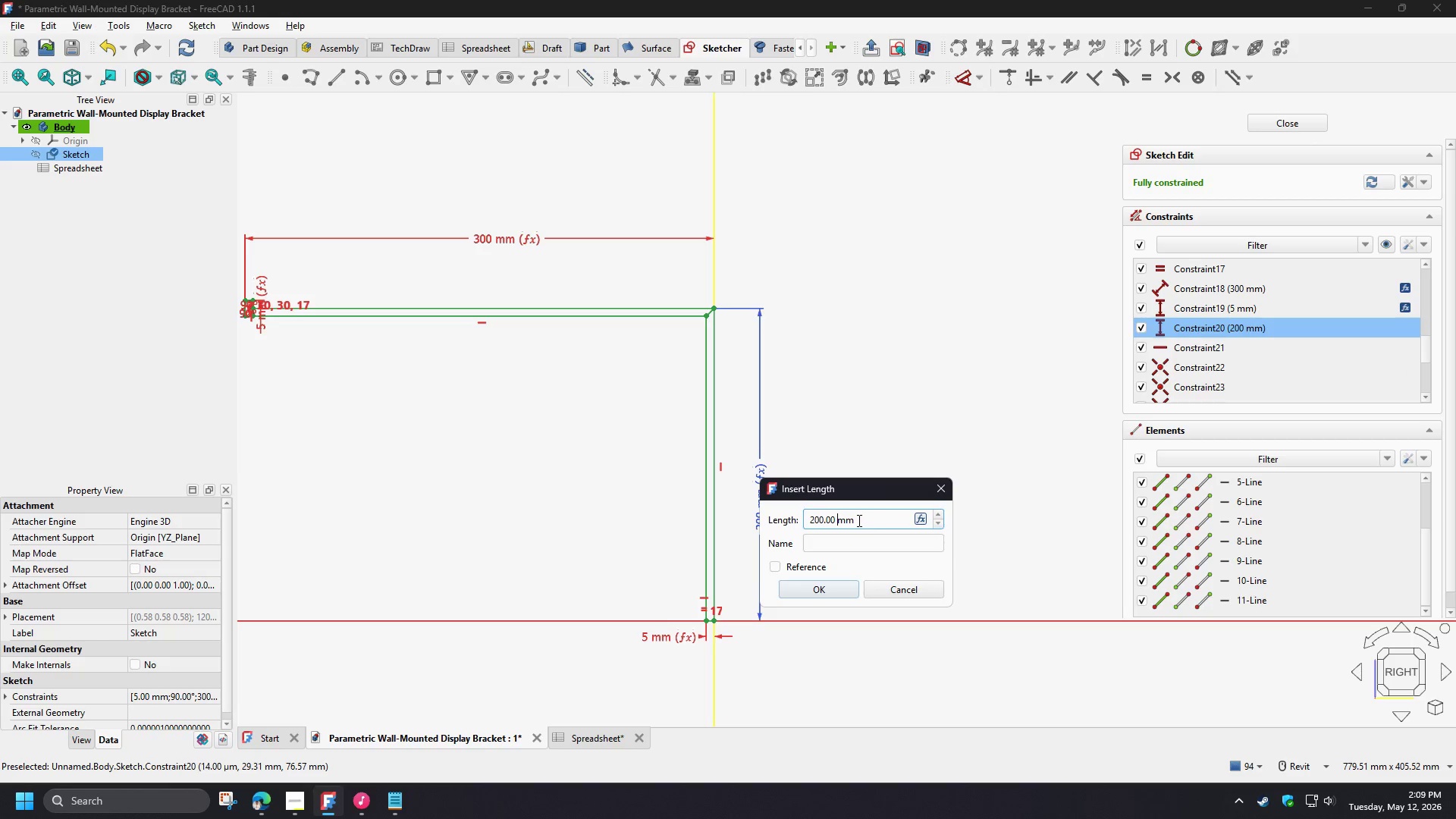 
left_click_drag(start_coordinate=[869, 524], to_coordinate=[720, 519])
 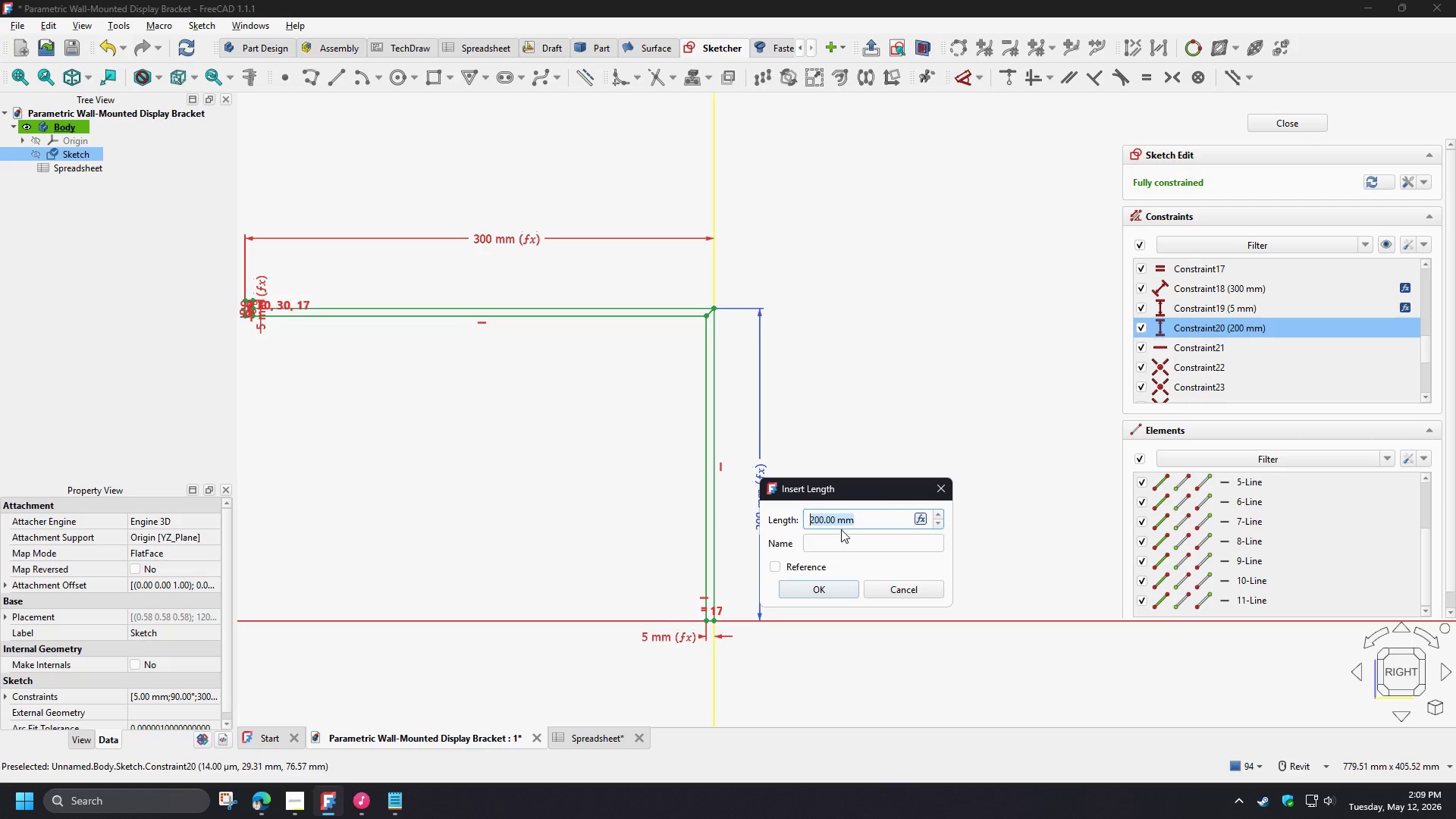 
key(Numpad1)
 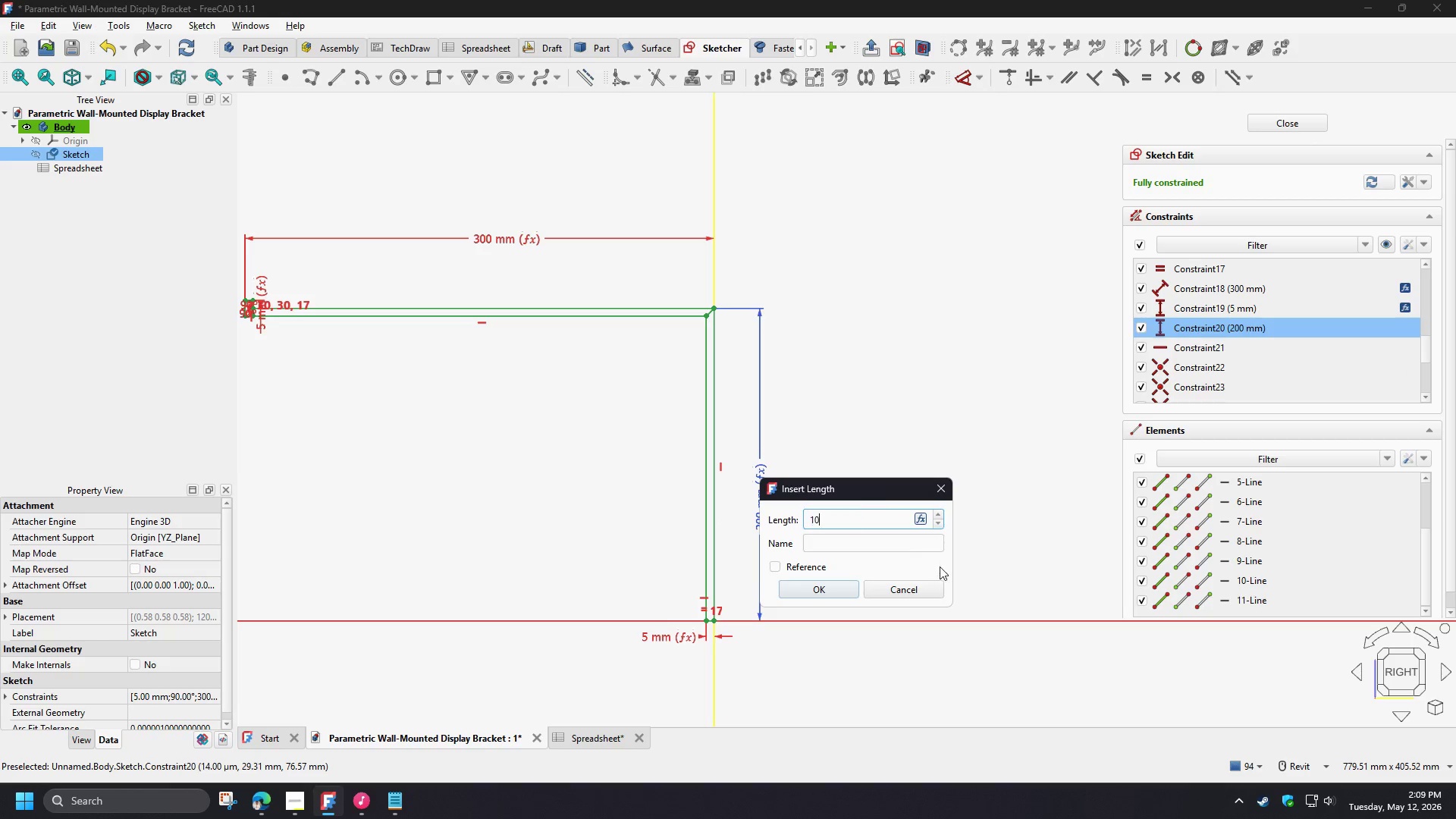 
key(Numpad0)
 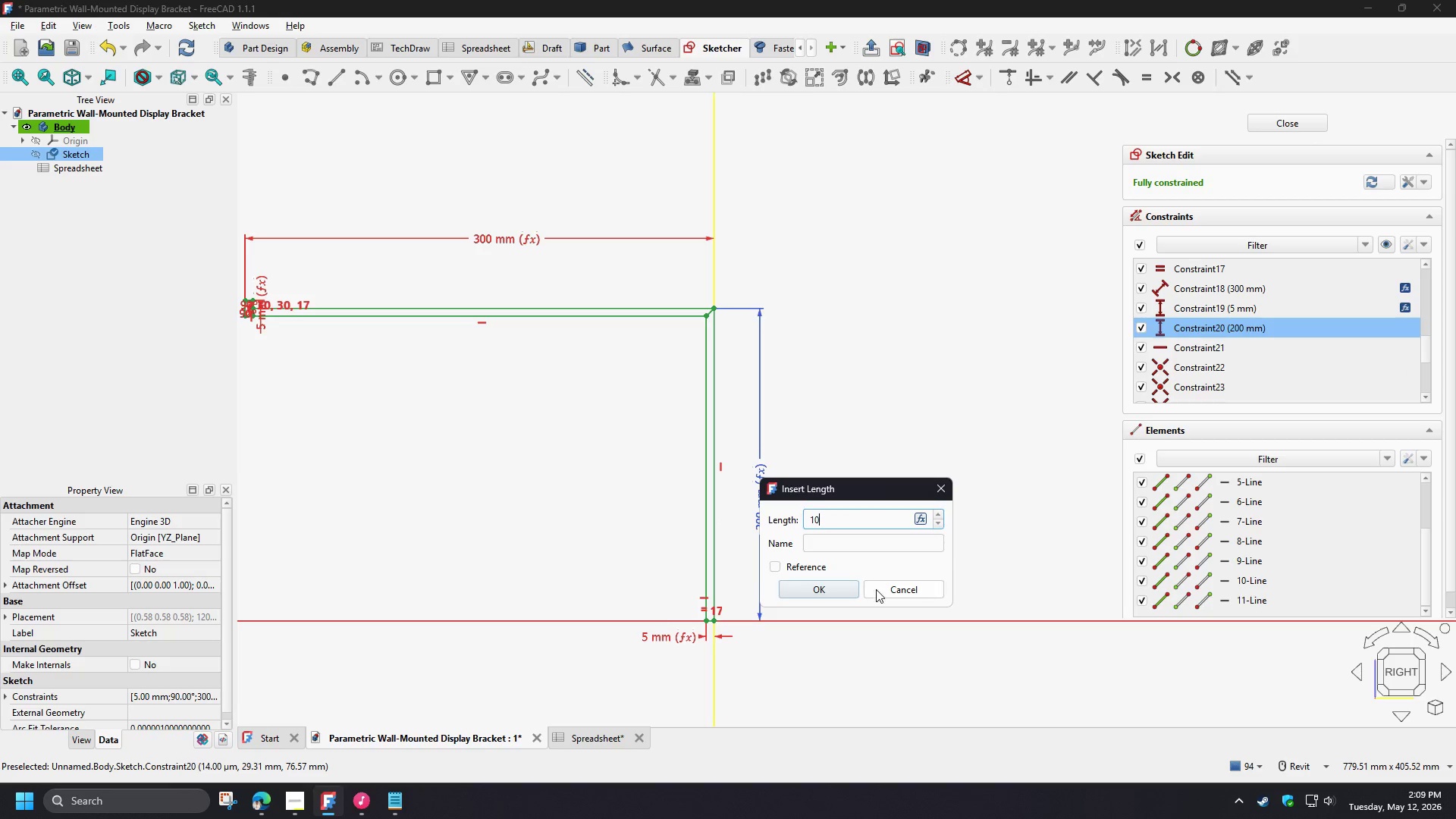 
key(Numpad0)
 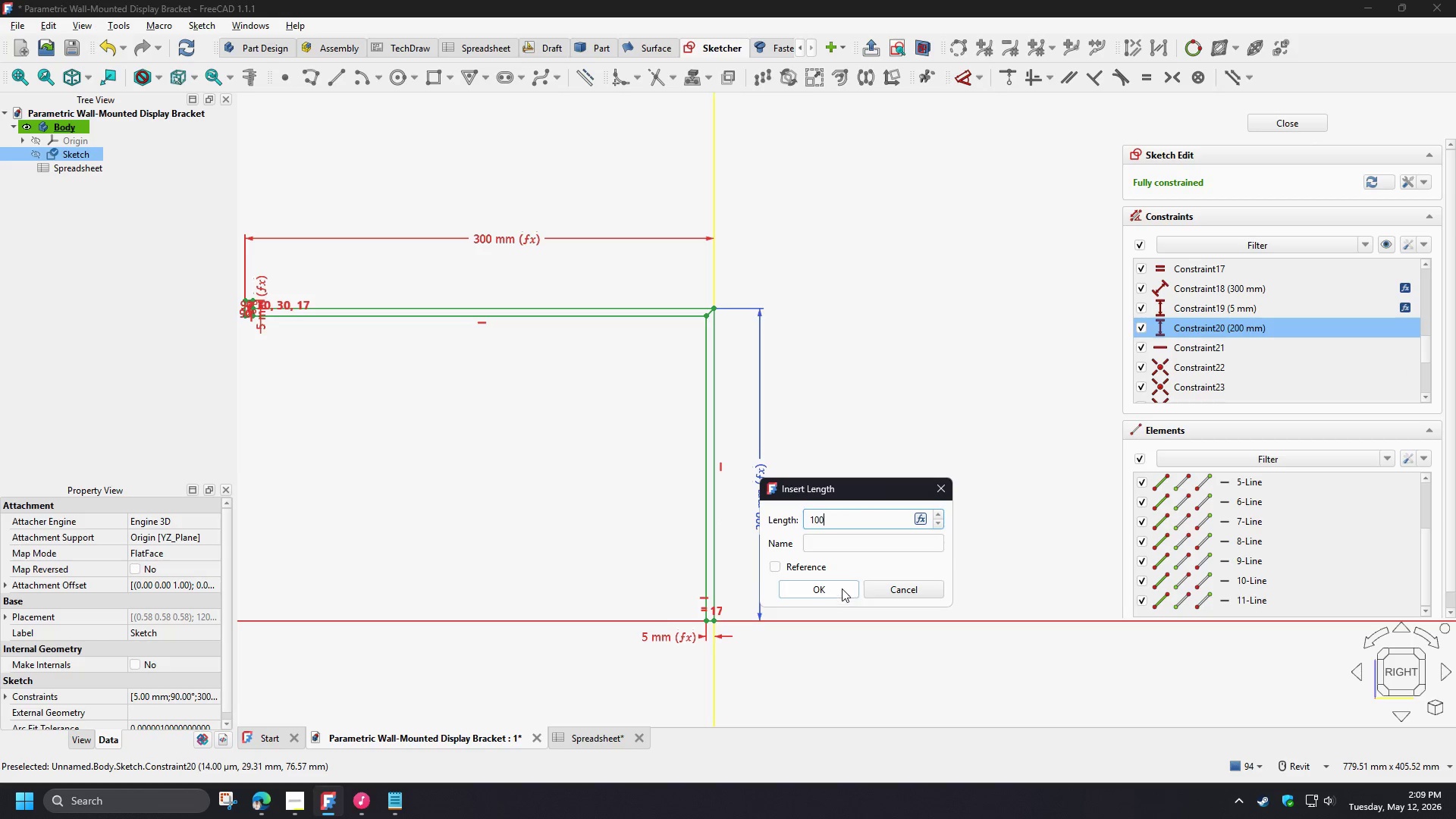 
left_click([842, 588])
 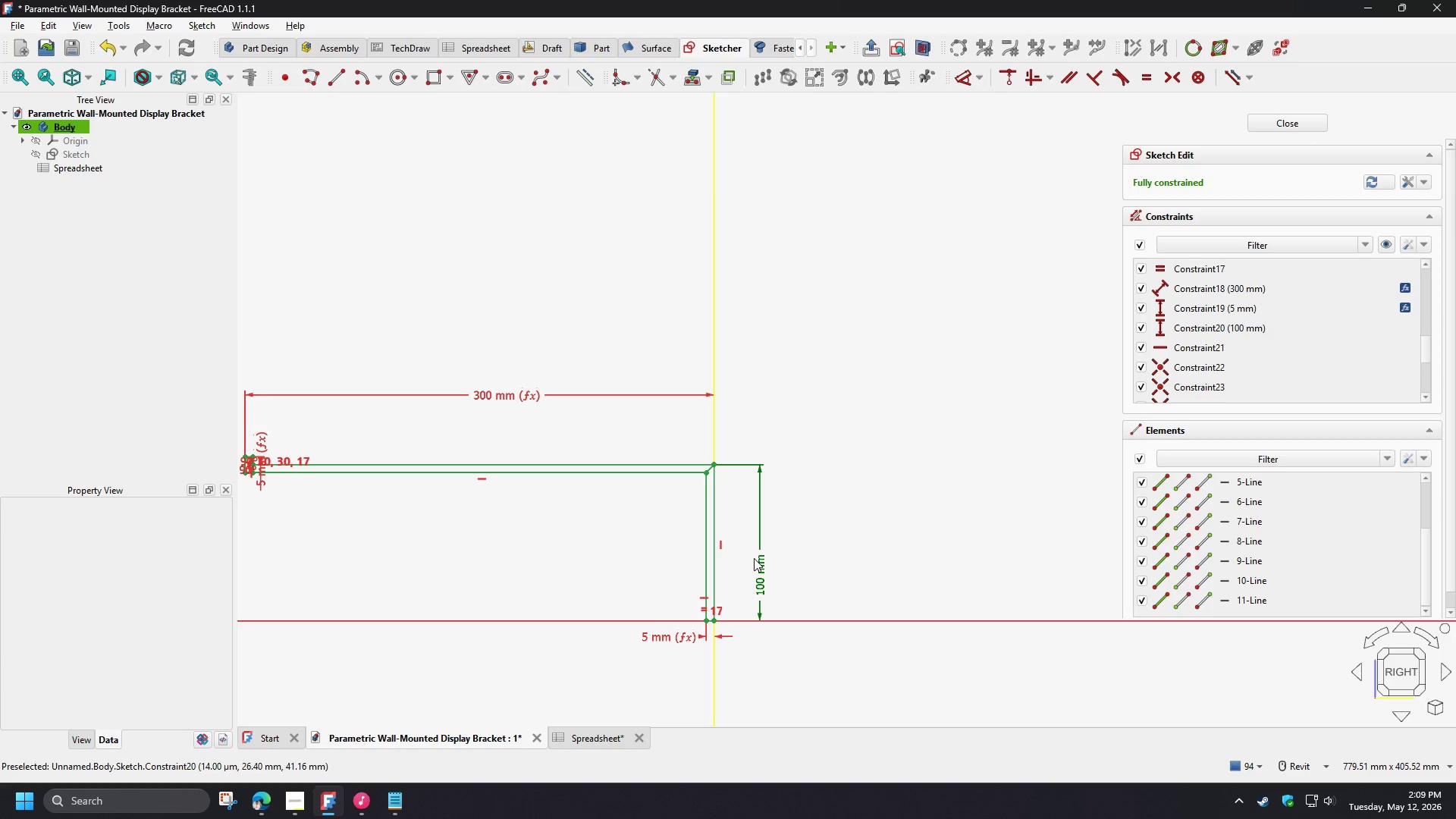 
double_click([766, 573])
 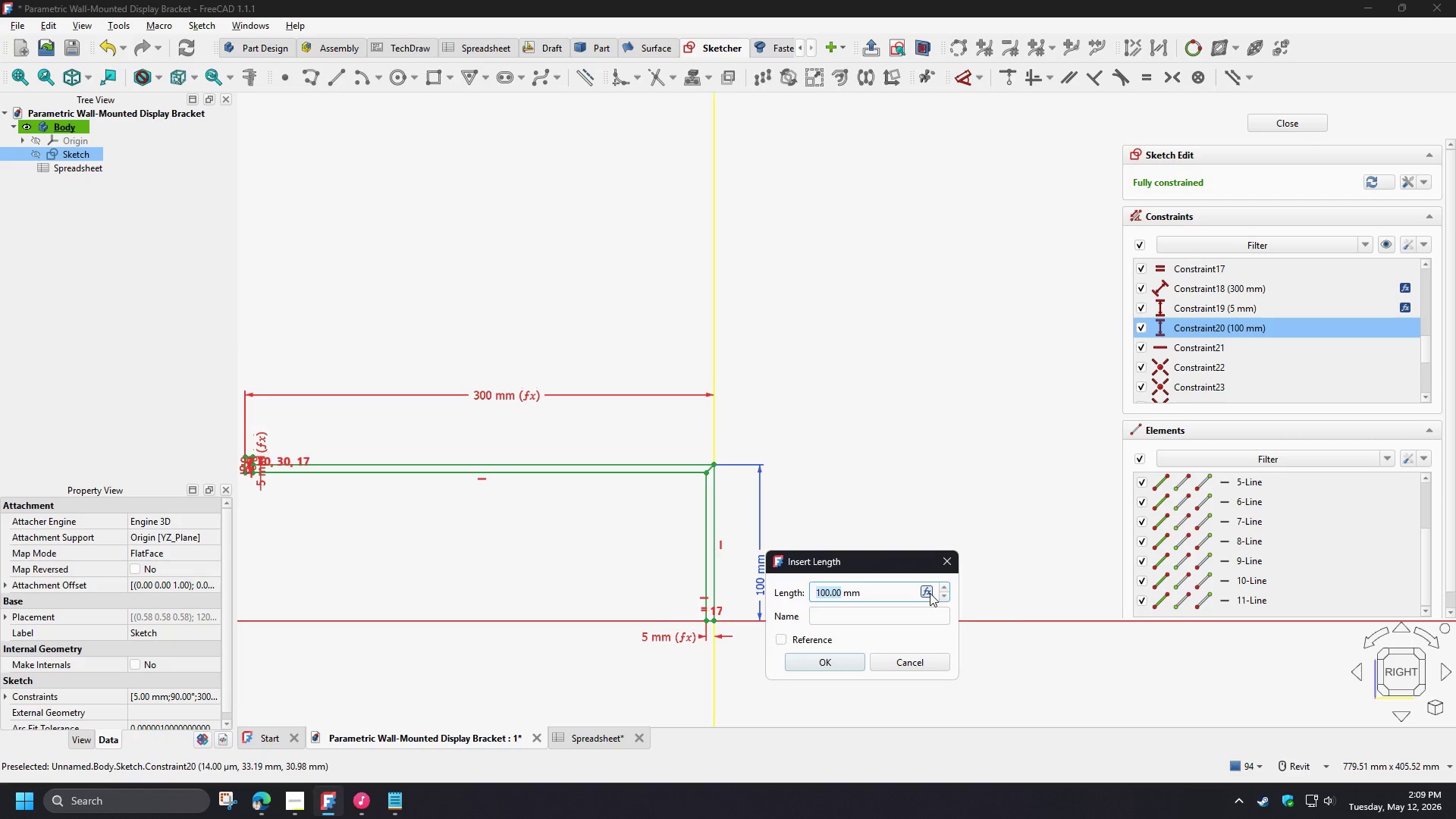 
left_click([924, 588])
 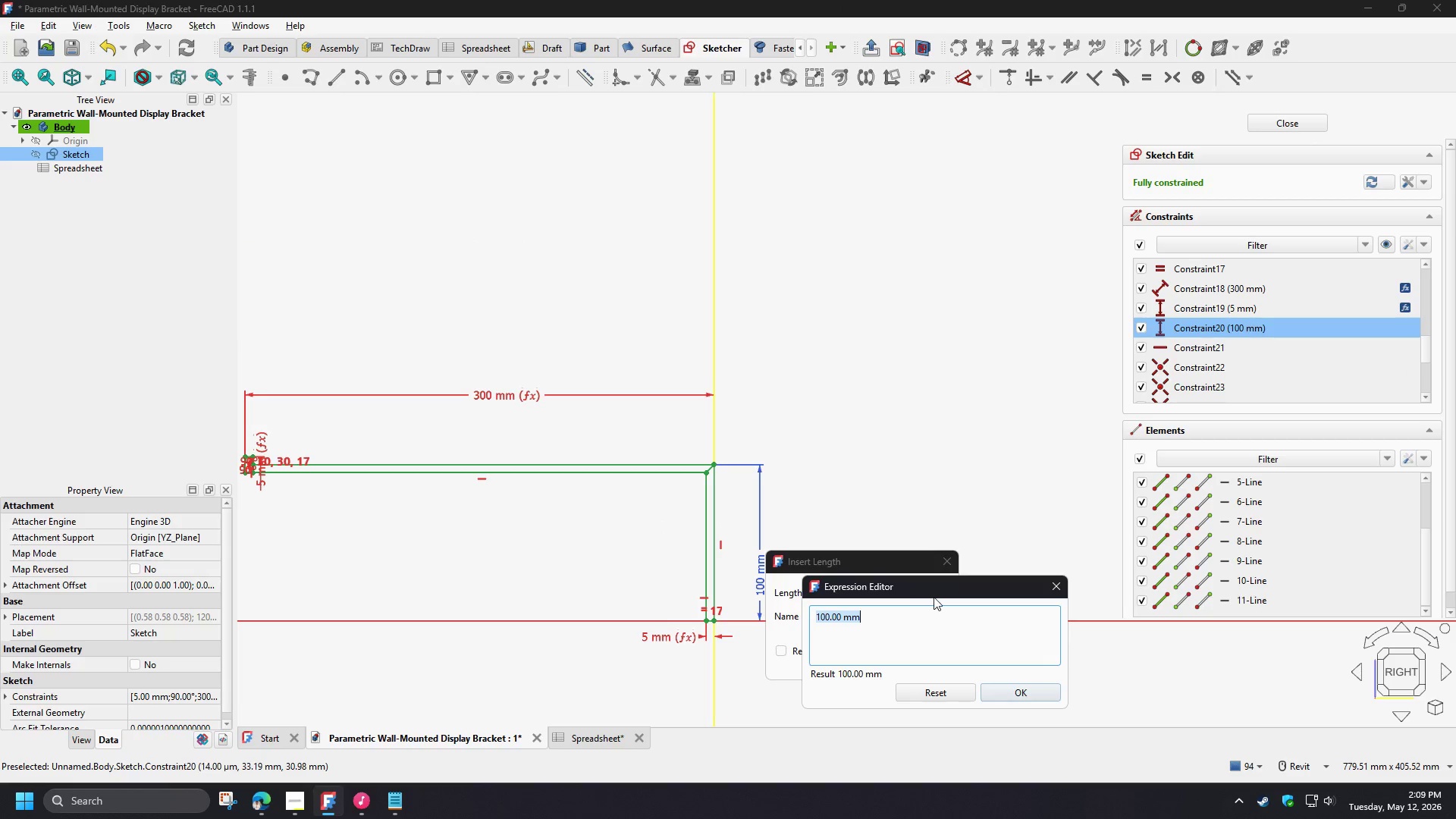 
key(Control+V)
 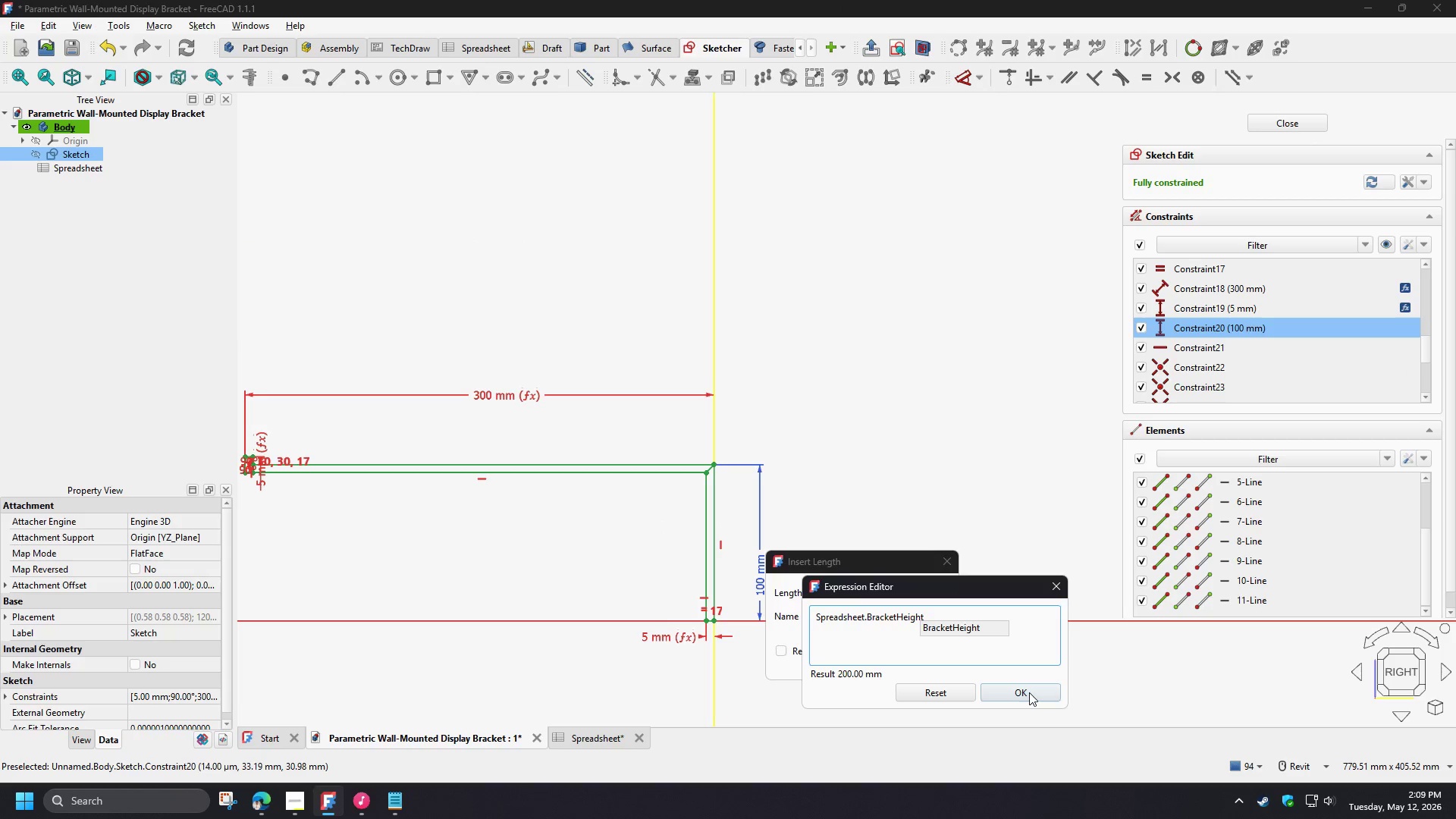 
left_click([1029, 692])
 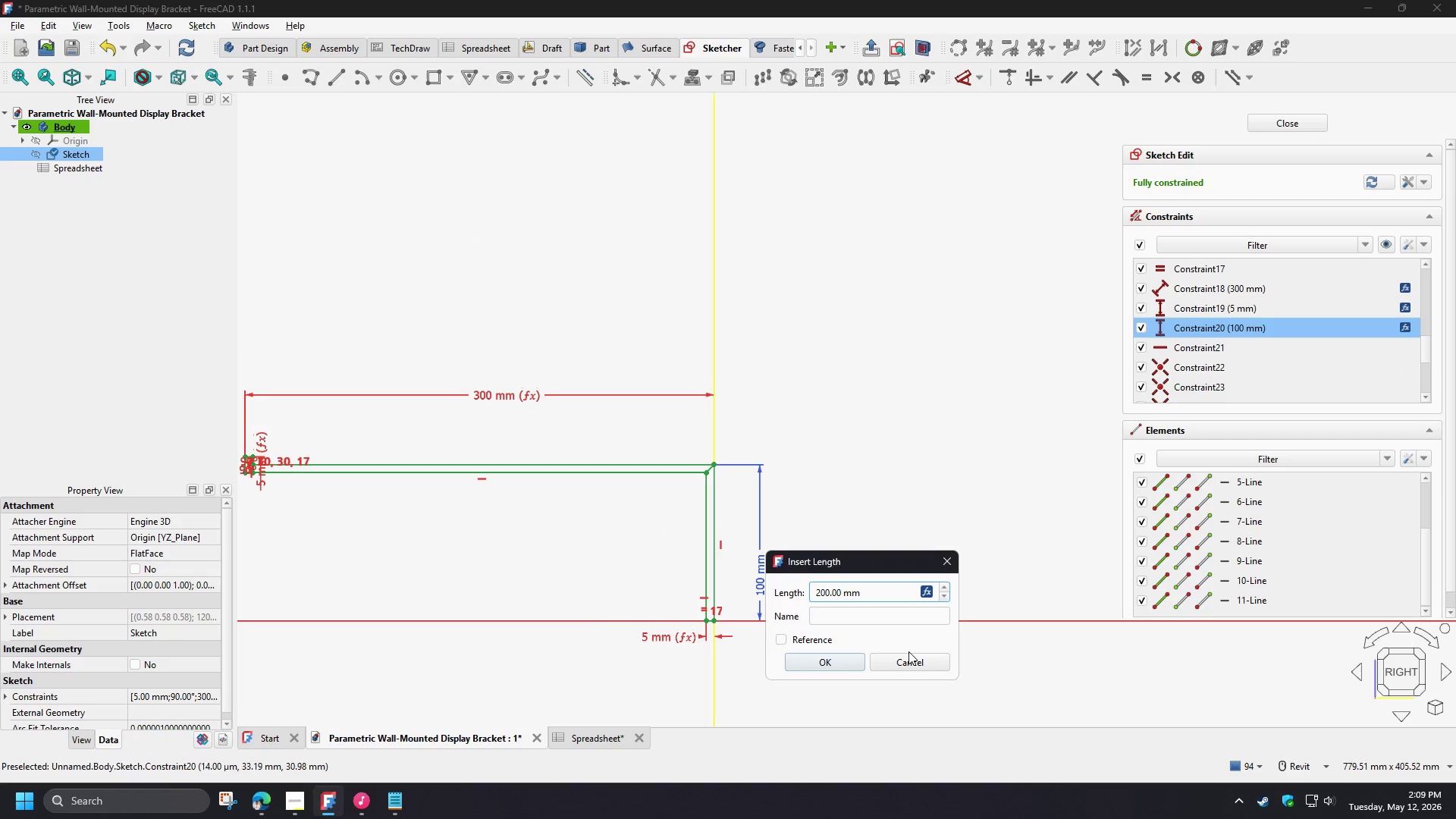 
left_click([903, 670])
 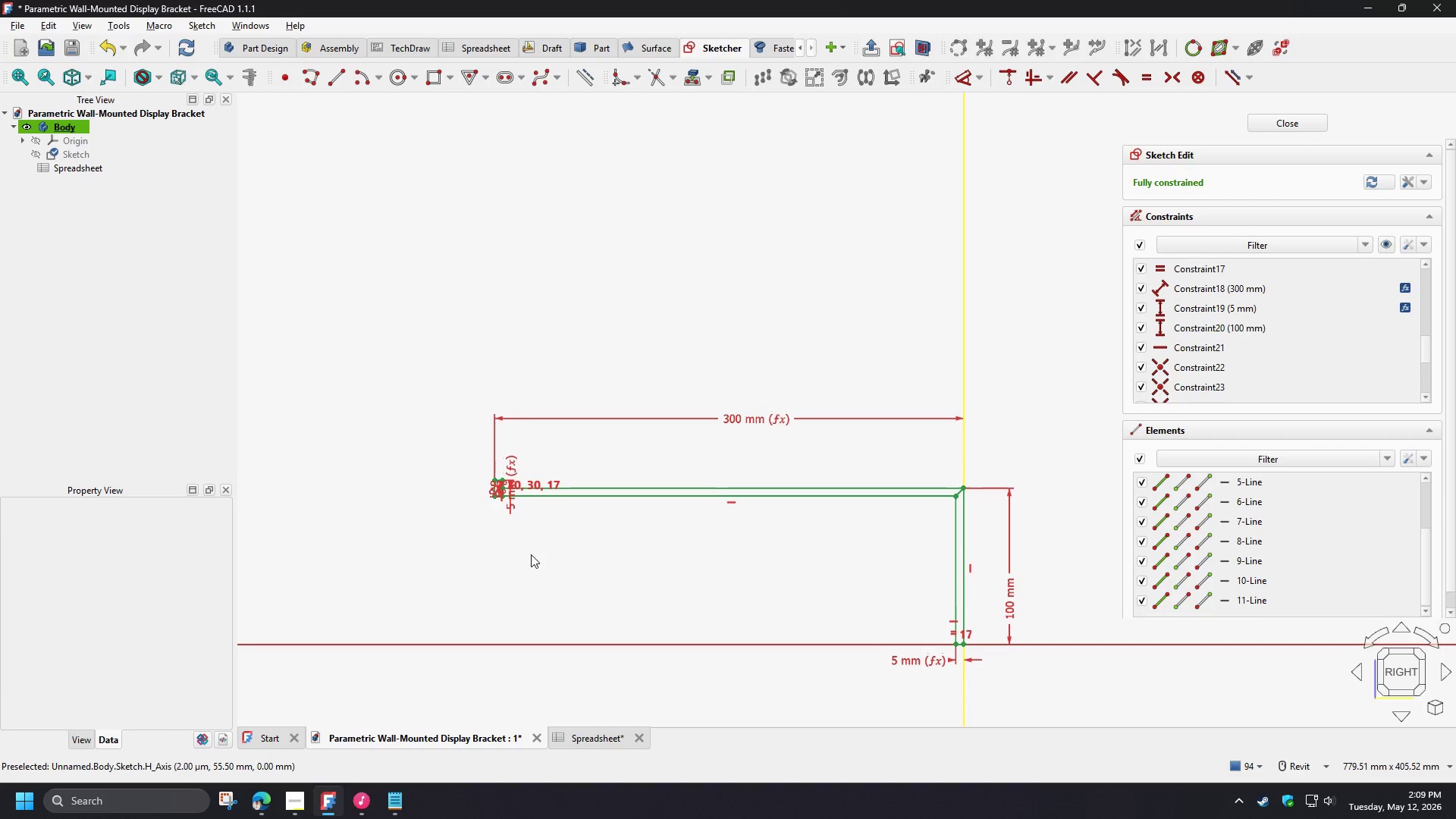 
scroll: coordinate [497, 482], scroll_direction: up, amount: 11.0
 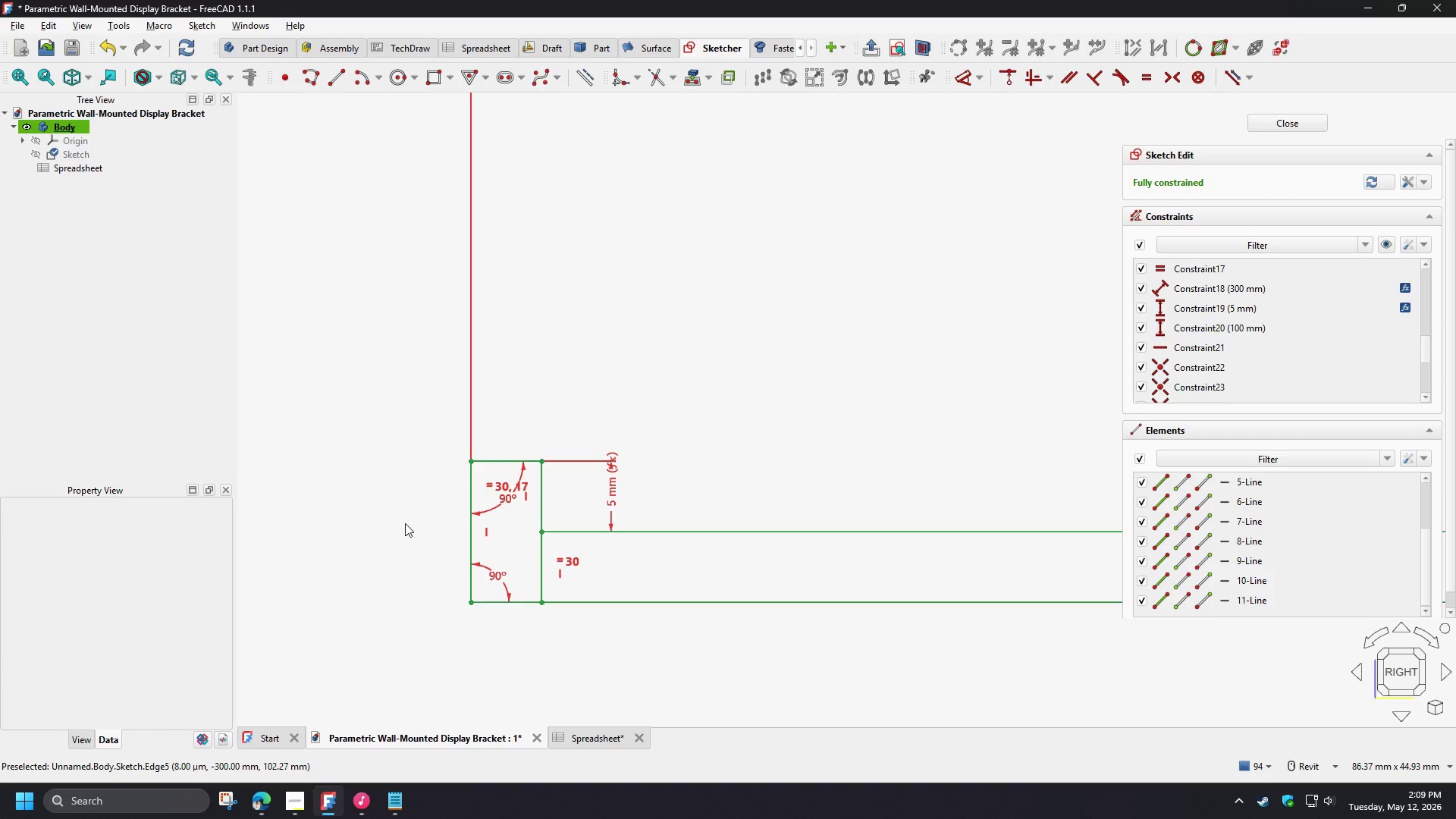 
scroll: coordinate [405, 524], scroll_direction: down, amount: 10.0
 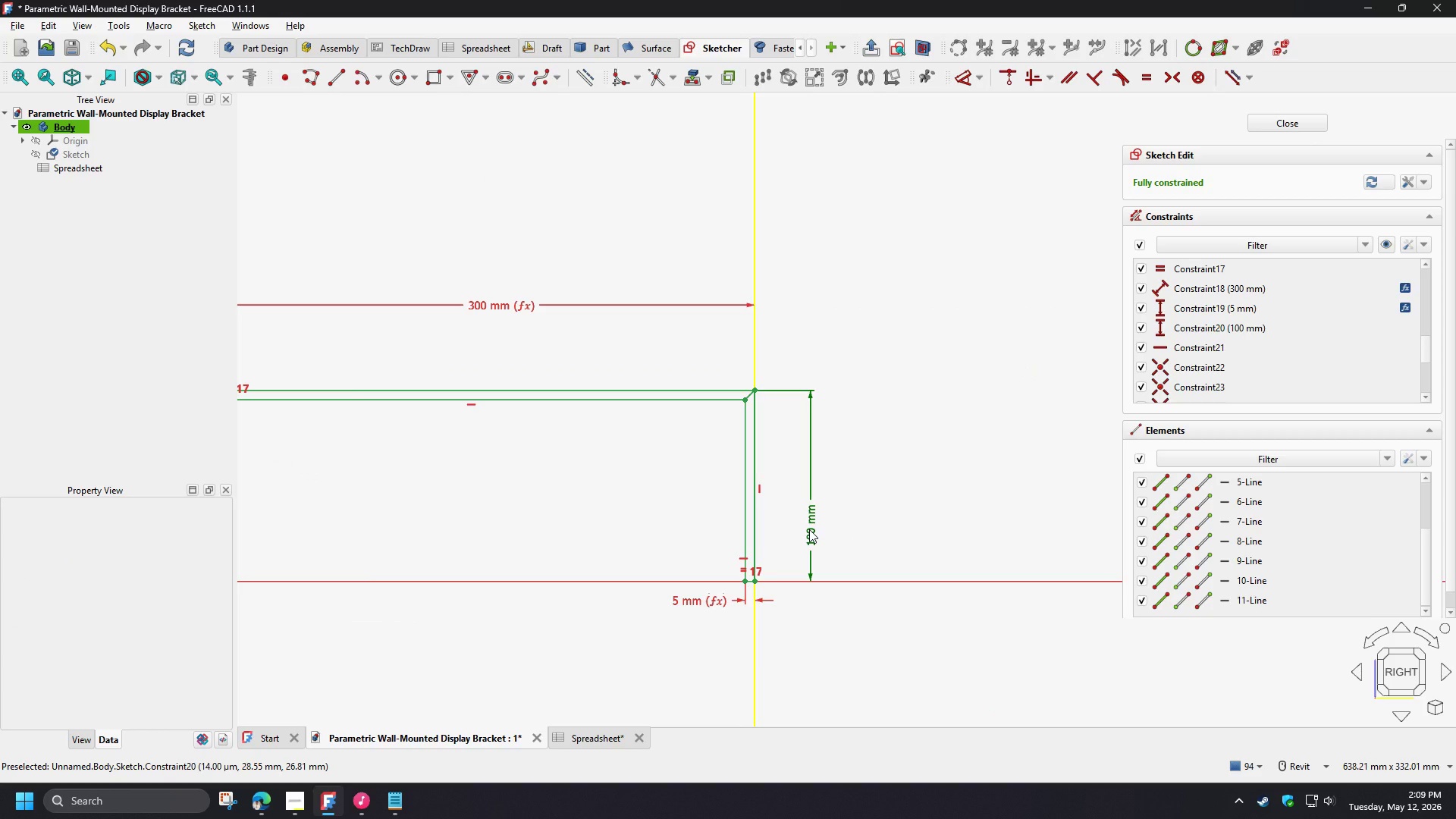 
double_click([809, 529])
 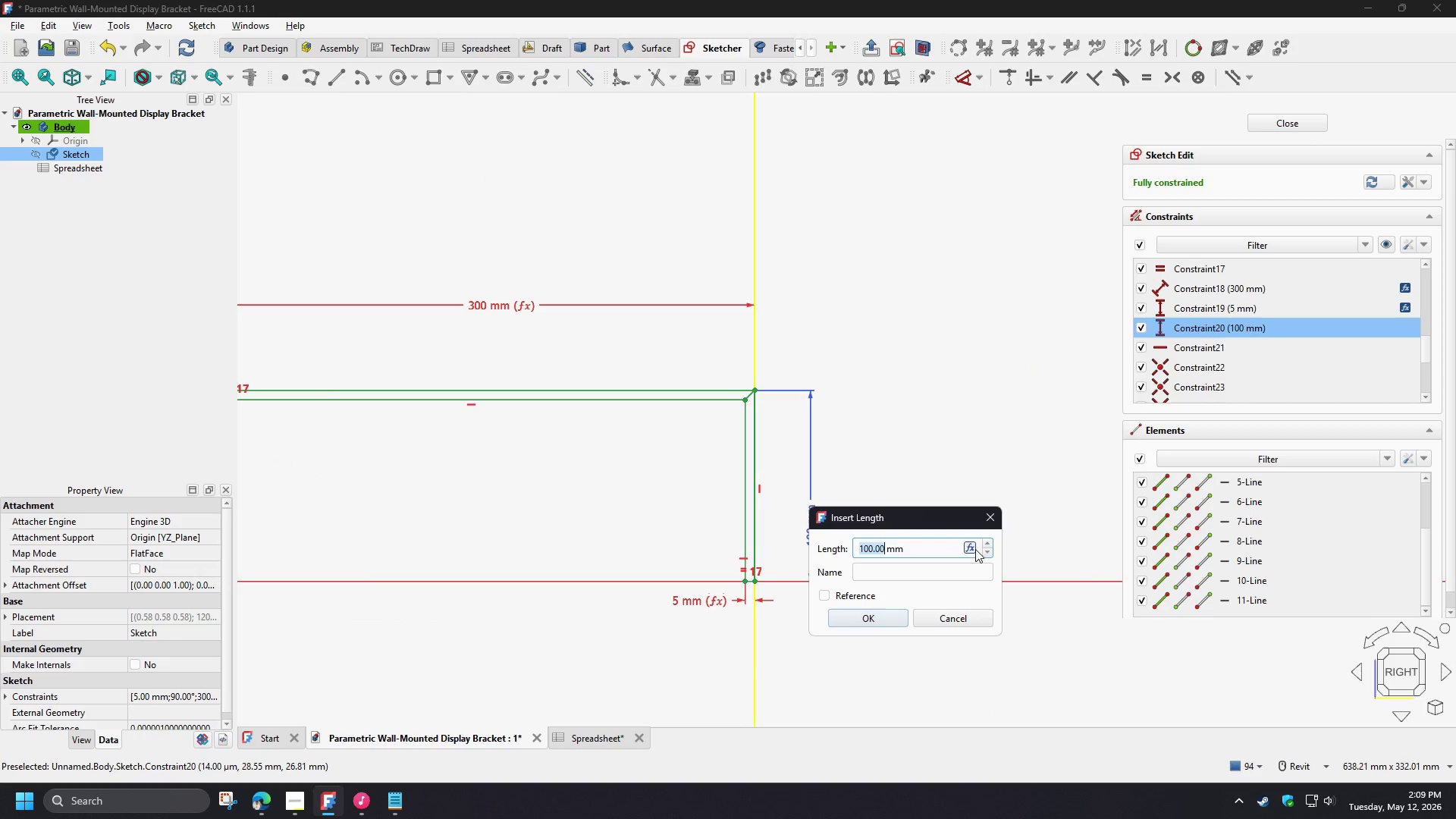 
left_click([969, 545])
 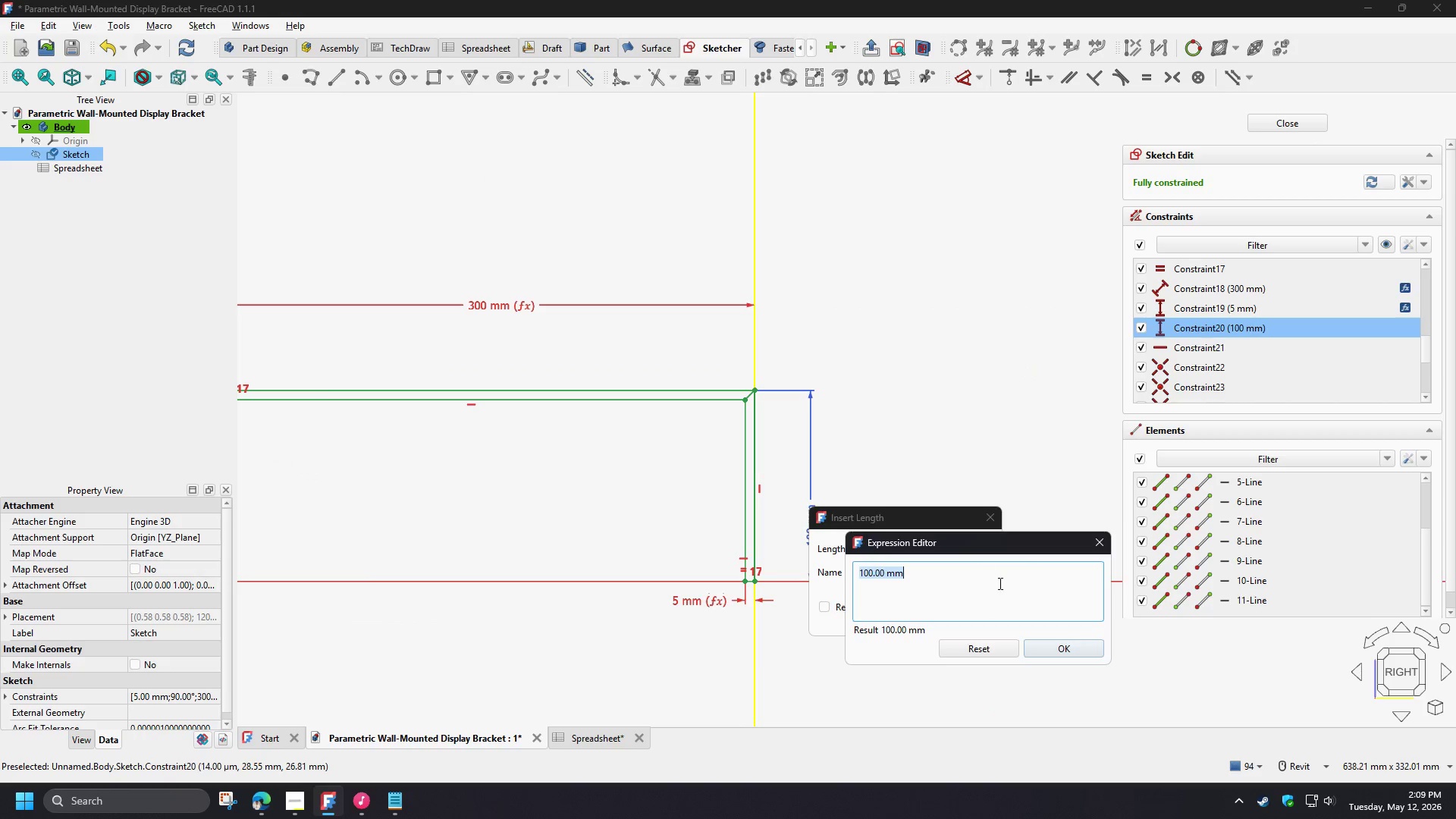 
key(Control+V)
 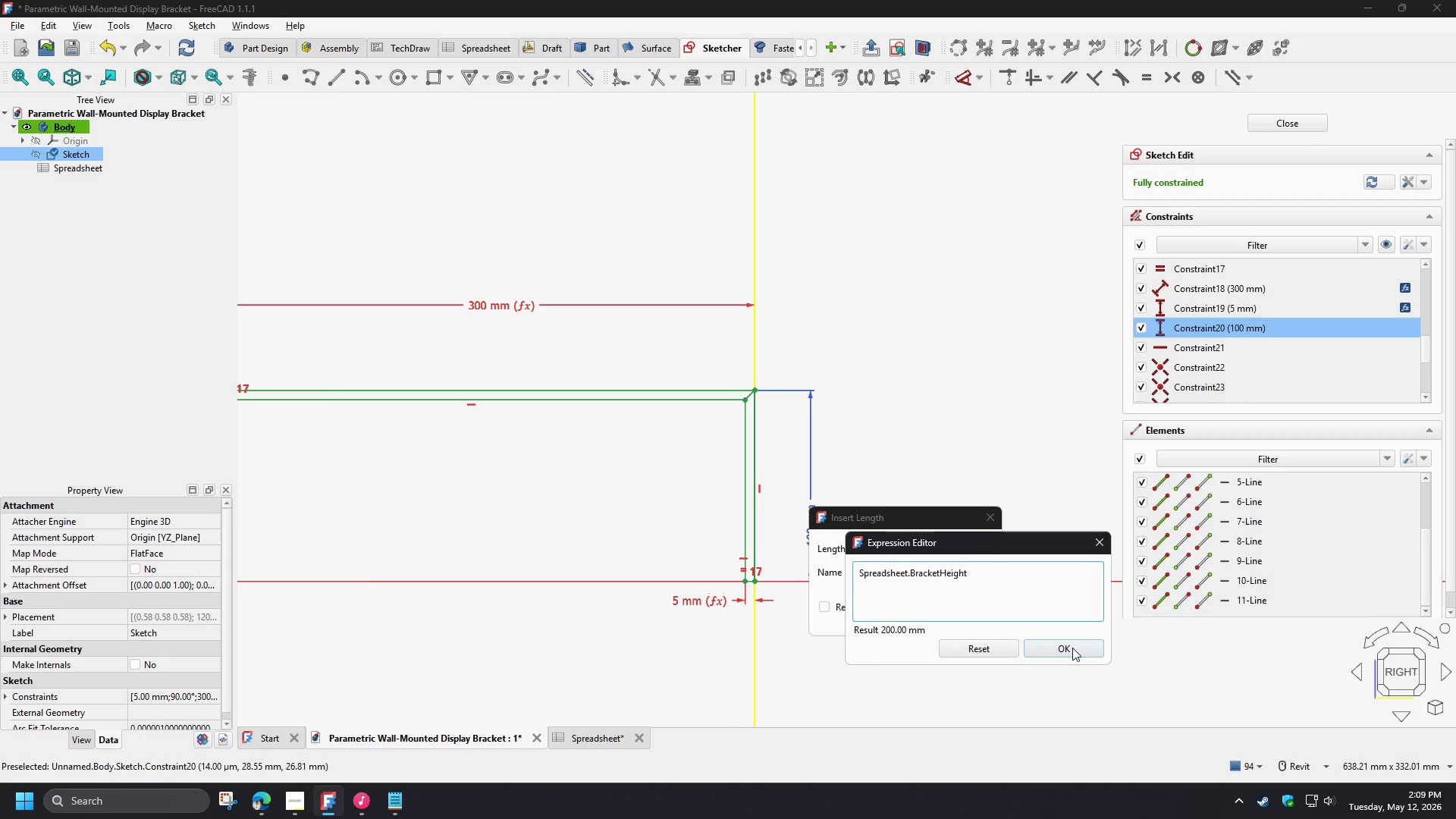 
left_click([1072, 648])
 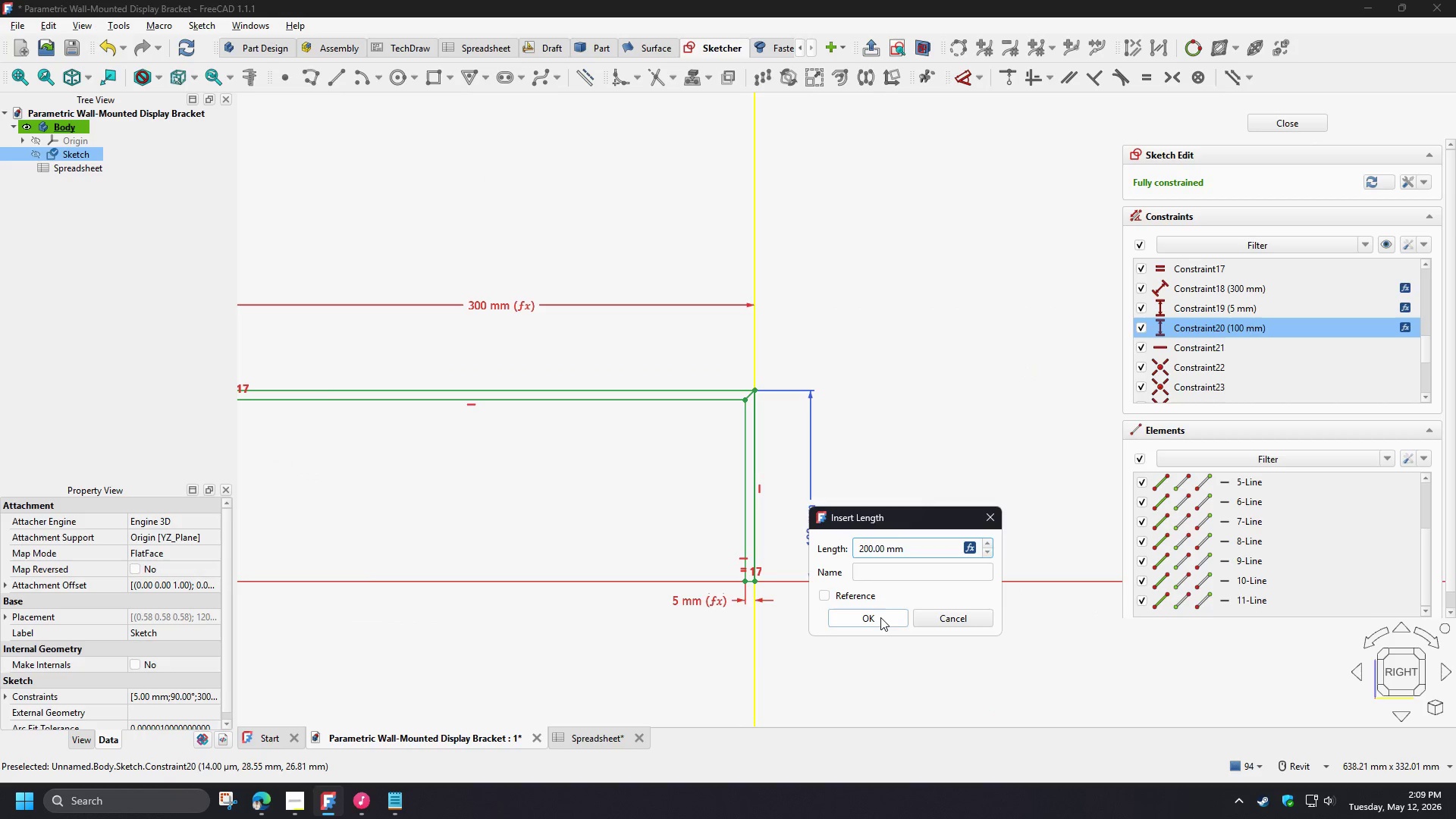 
left_click([880, 617])
 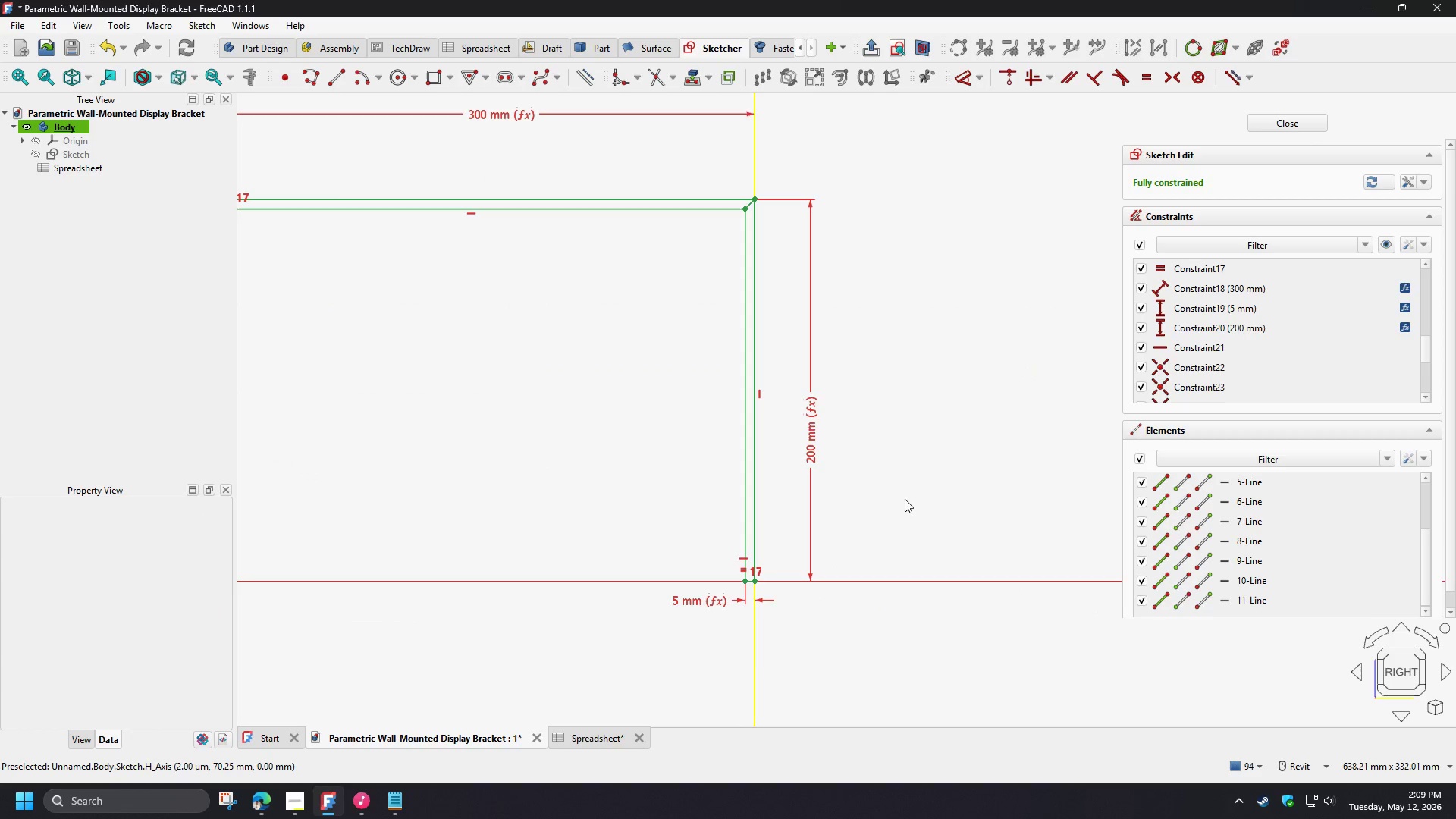 
scroll: coordinate [504, 318], scroll_direction: up, amount: 7.0
 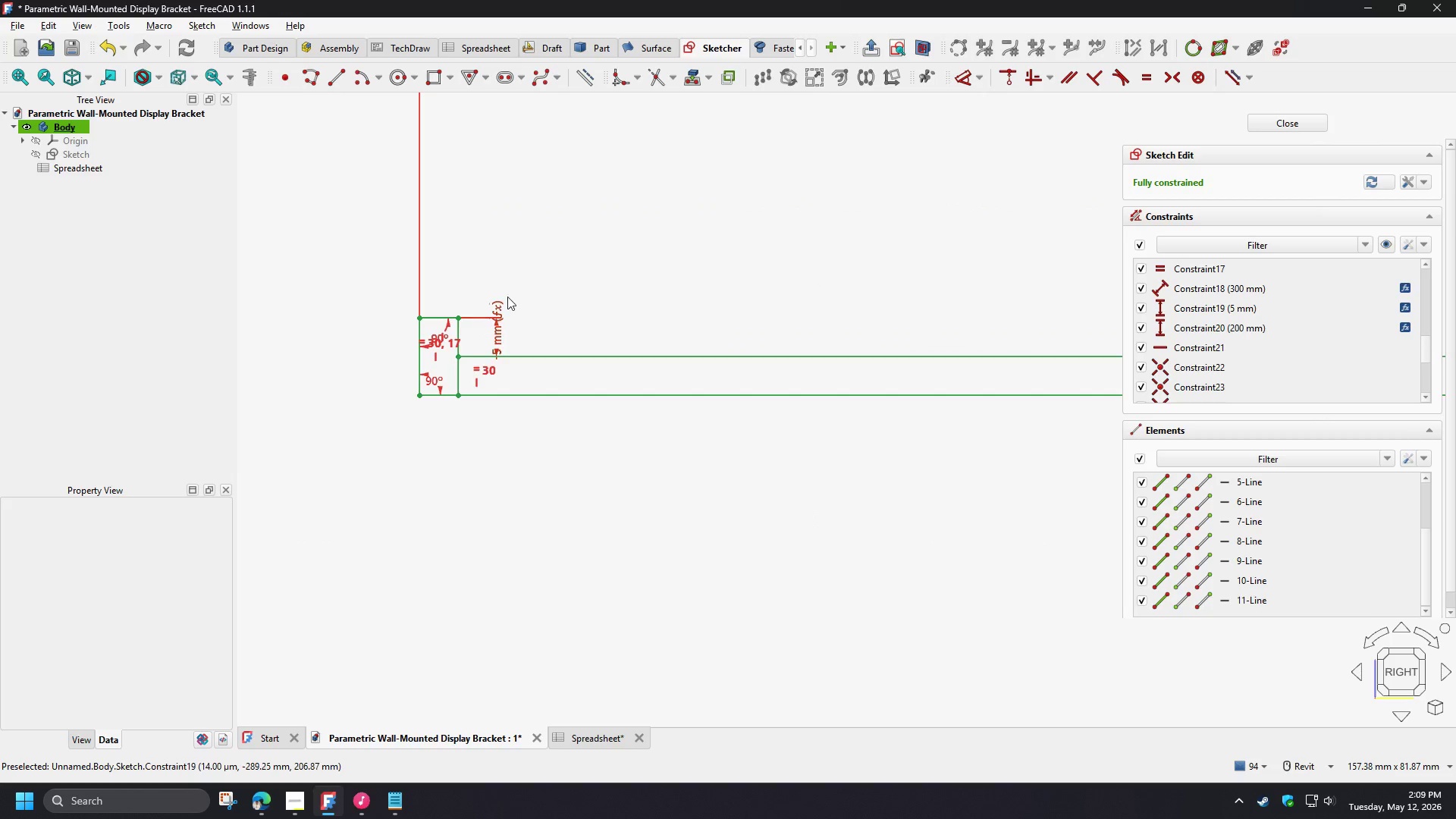 
scroll: coordinate [786, 334], scroll_direction: down, amount: 9.0
 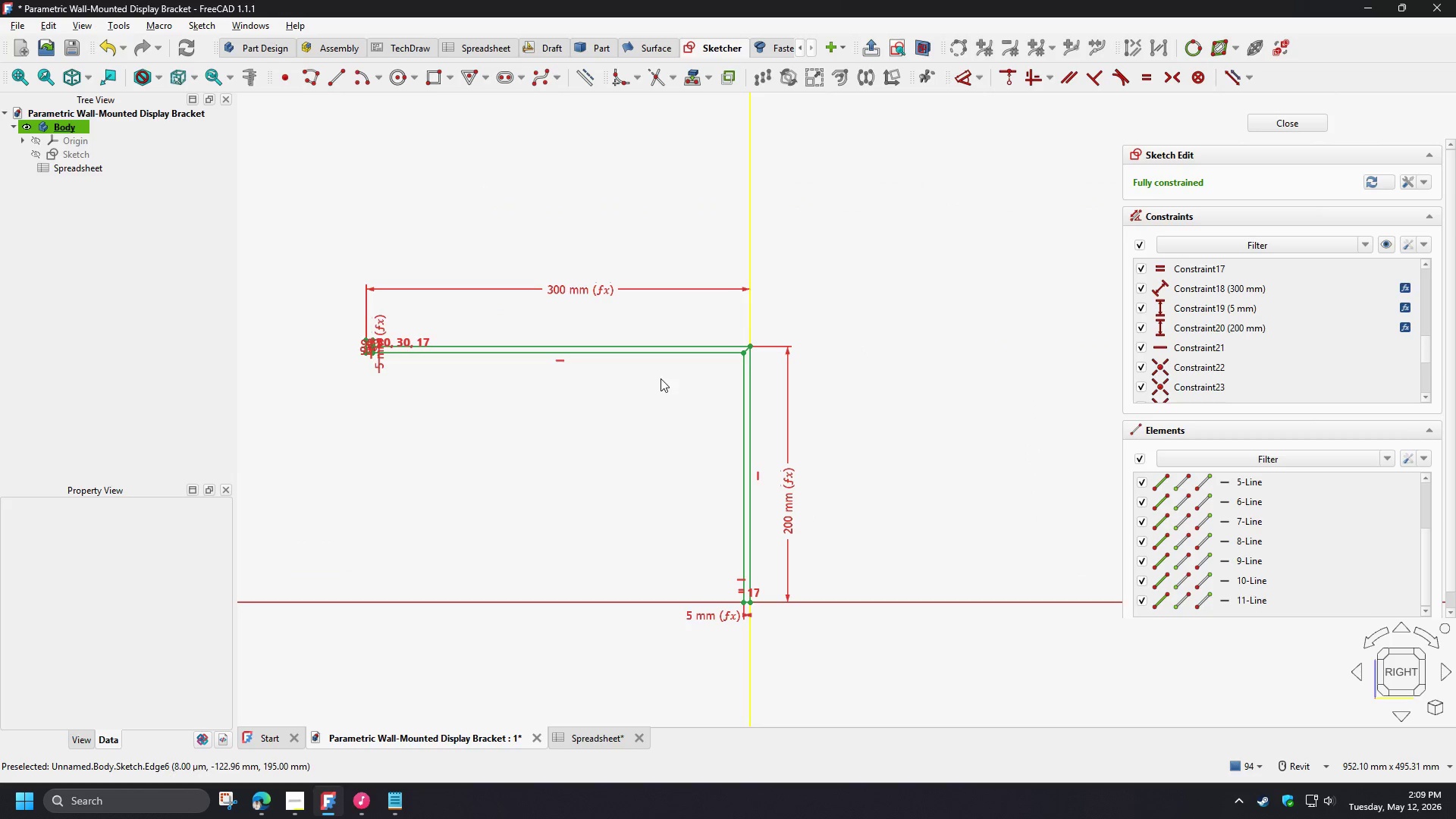 
scroll: coordinate [743, 350], scroll_direction: up, amount: 5.0
 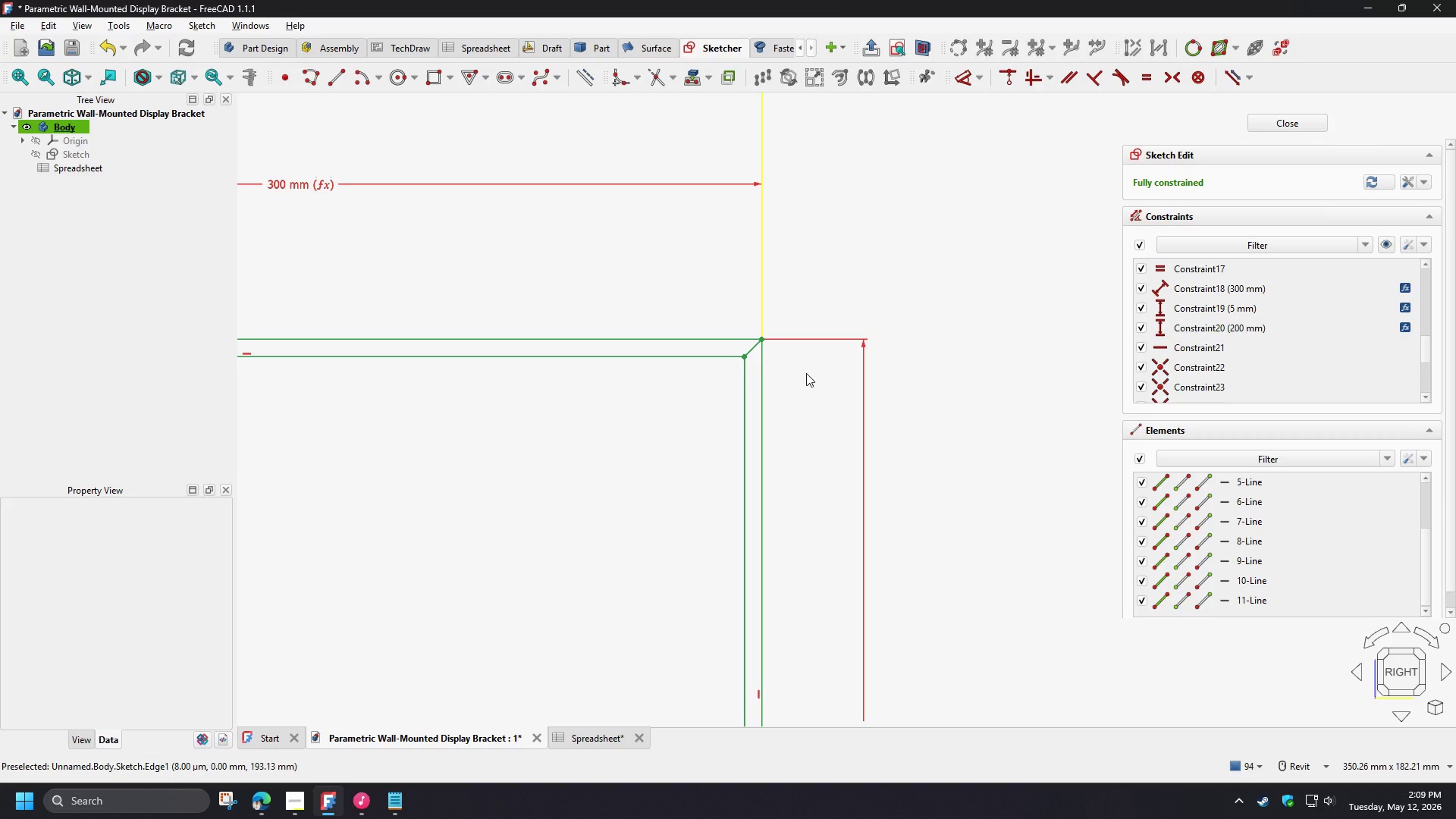 
scroll: coordinate [806, 373], scroll_direction: down, amount: 3.0
 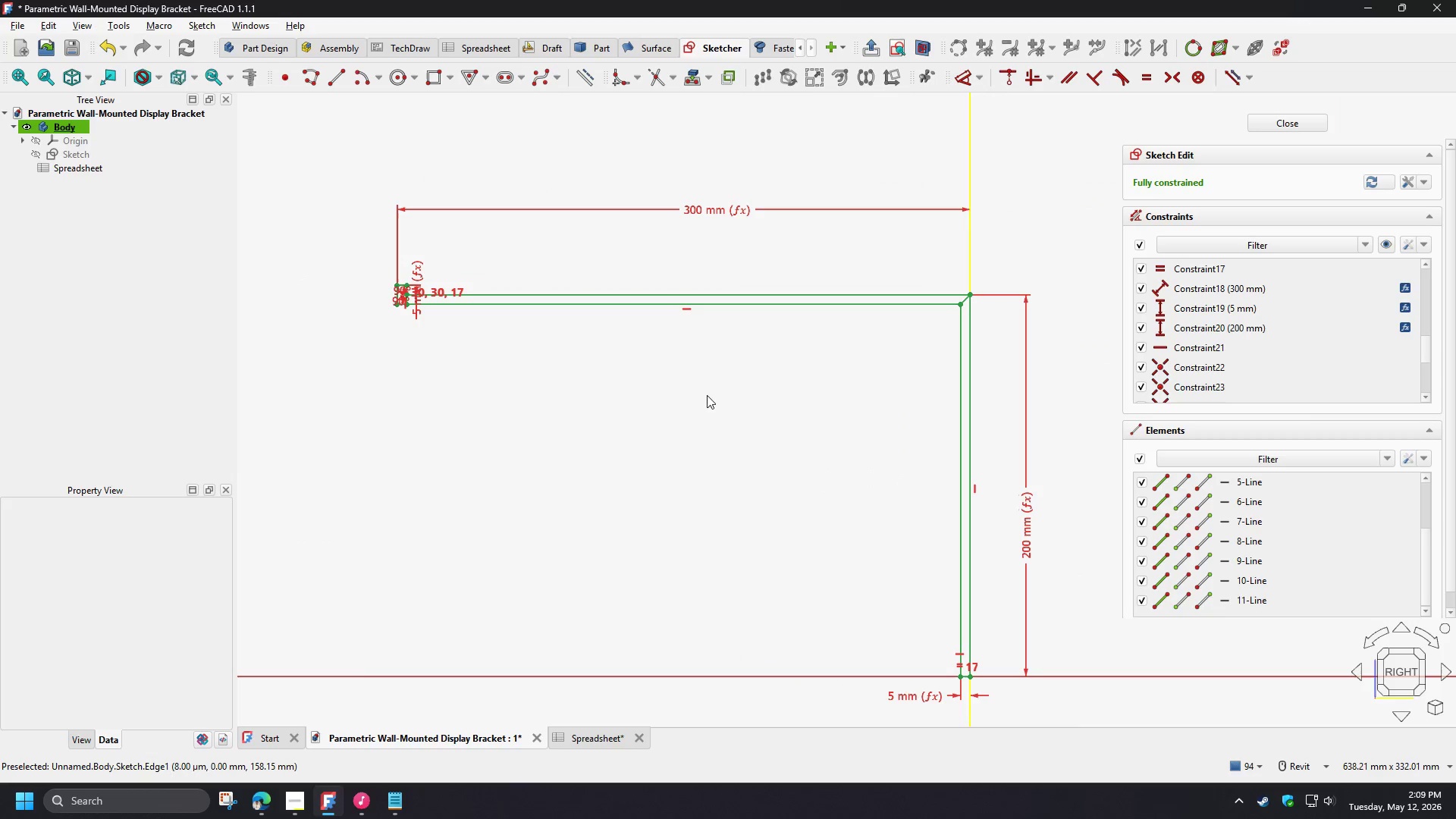 
wait(10.4)
 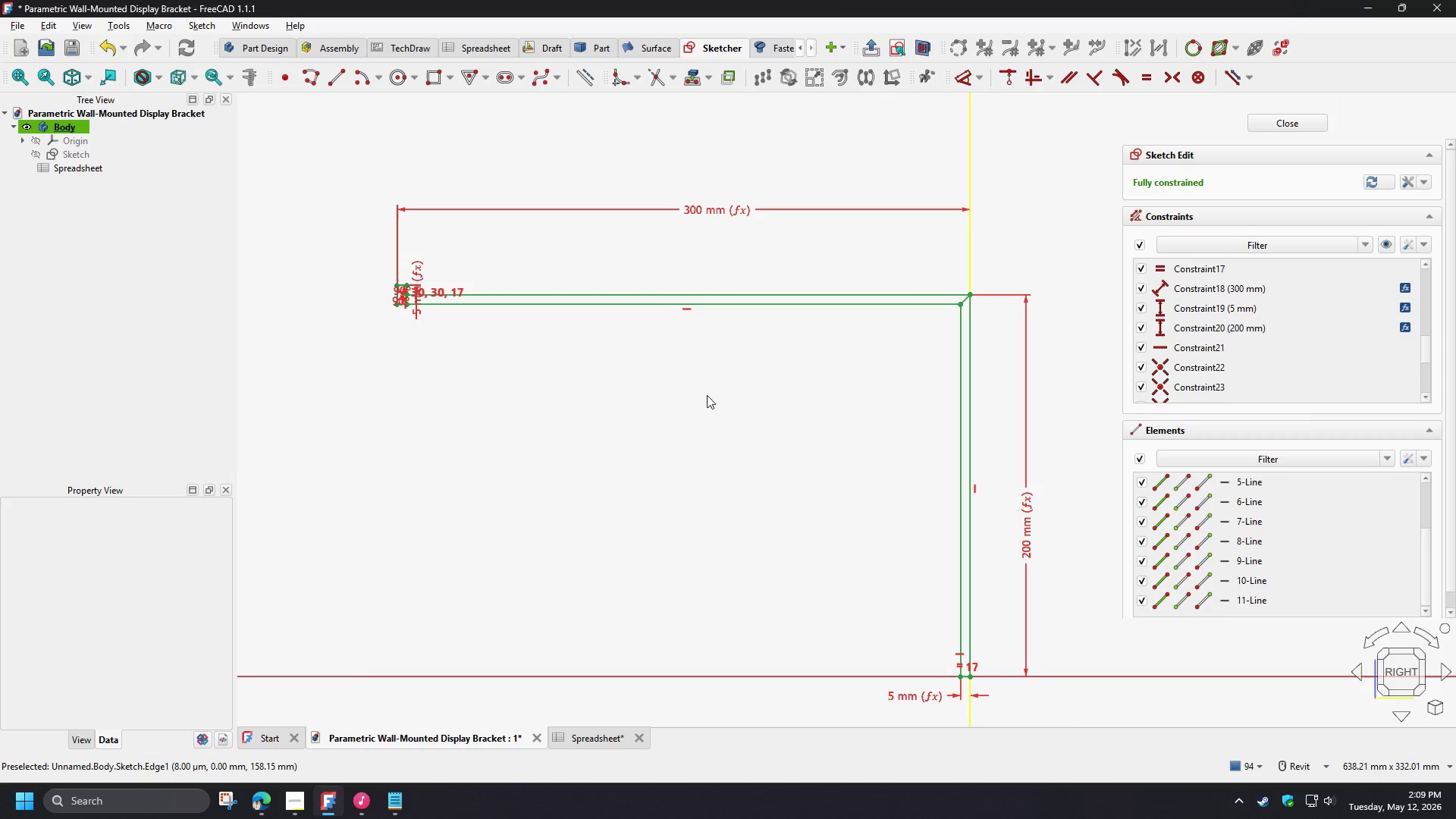 
left_click([330, 86])
 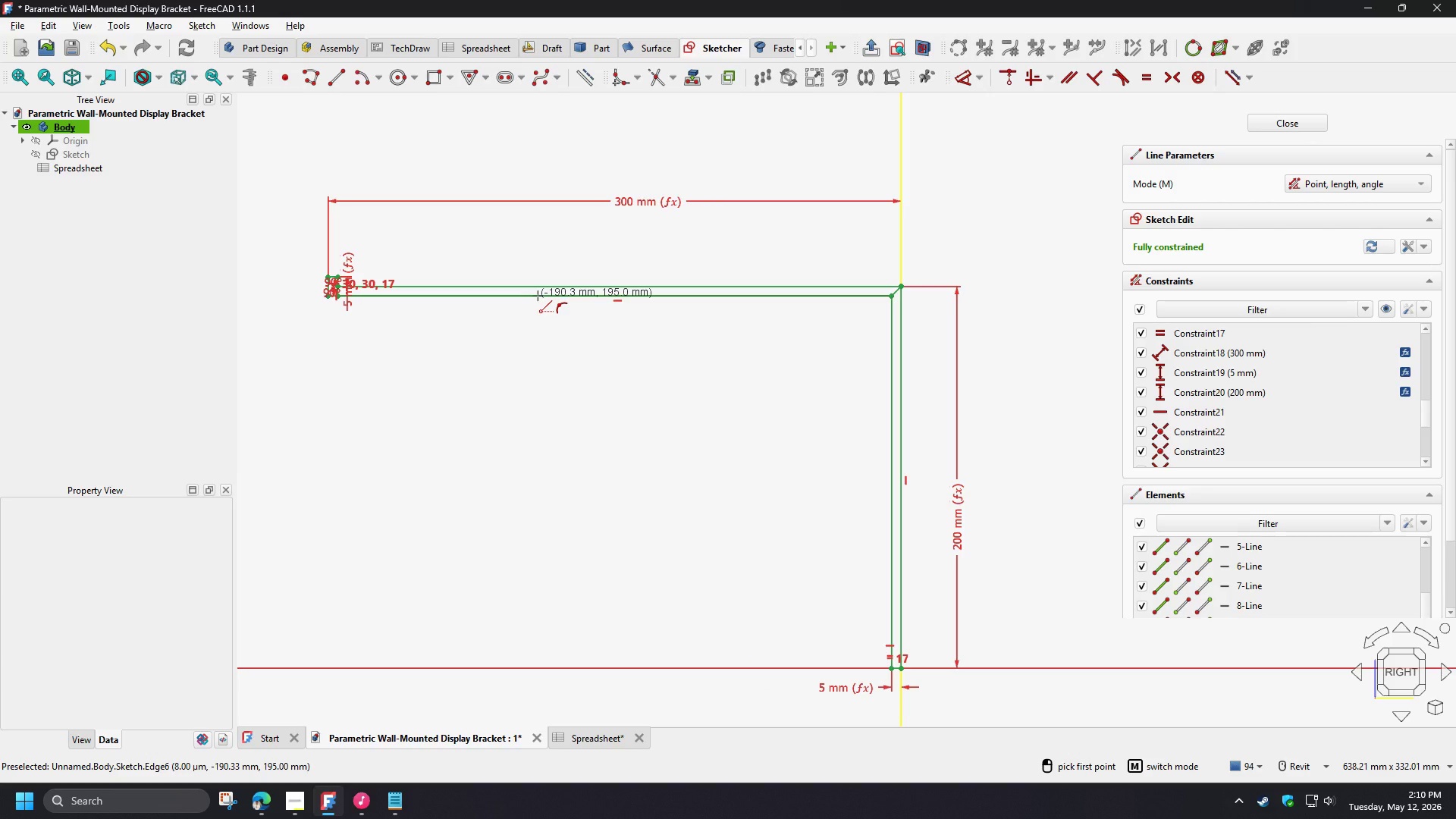 
wait(17.47)
 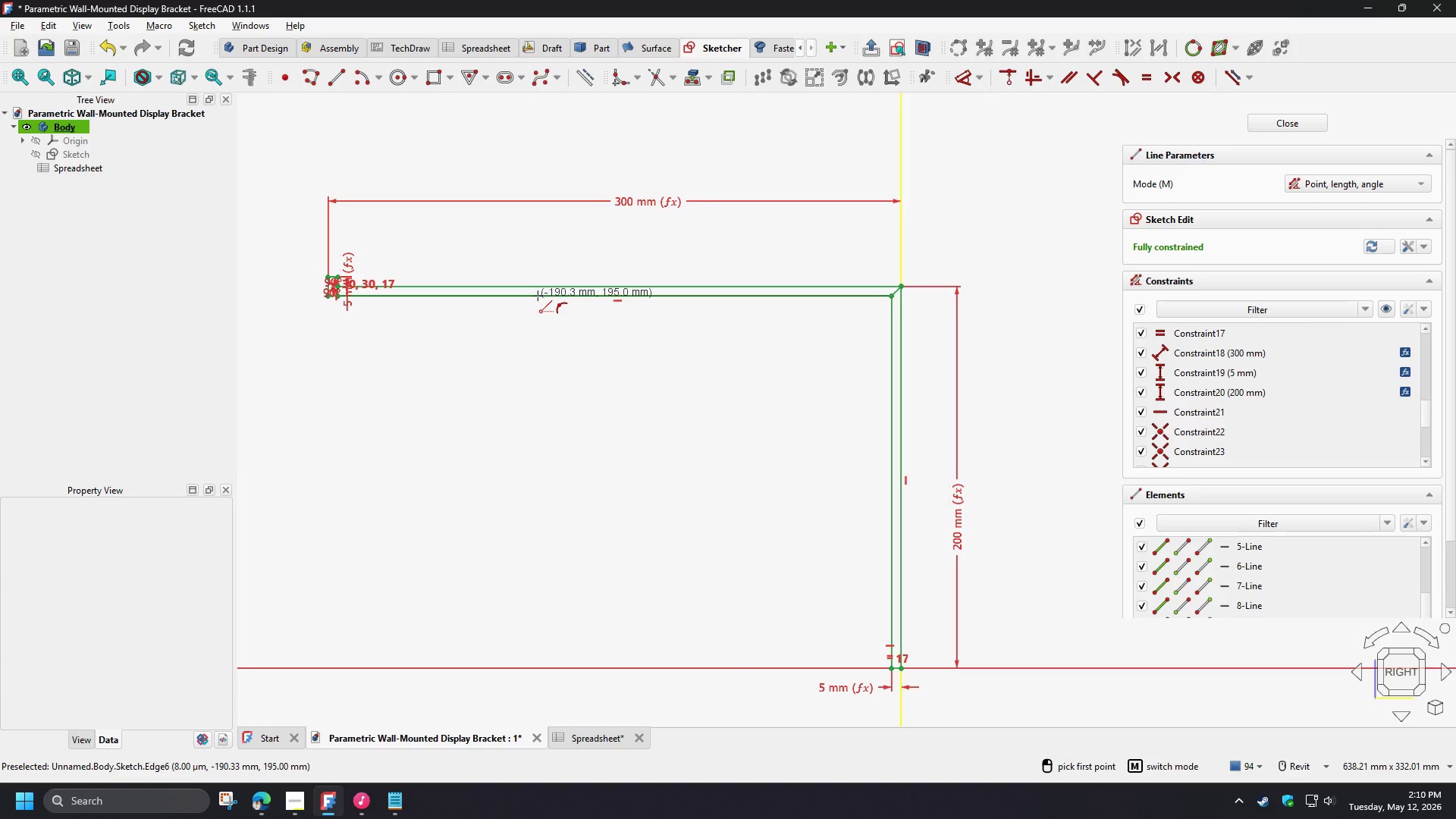 
left_click([434, 297])
 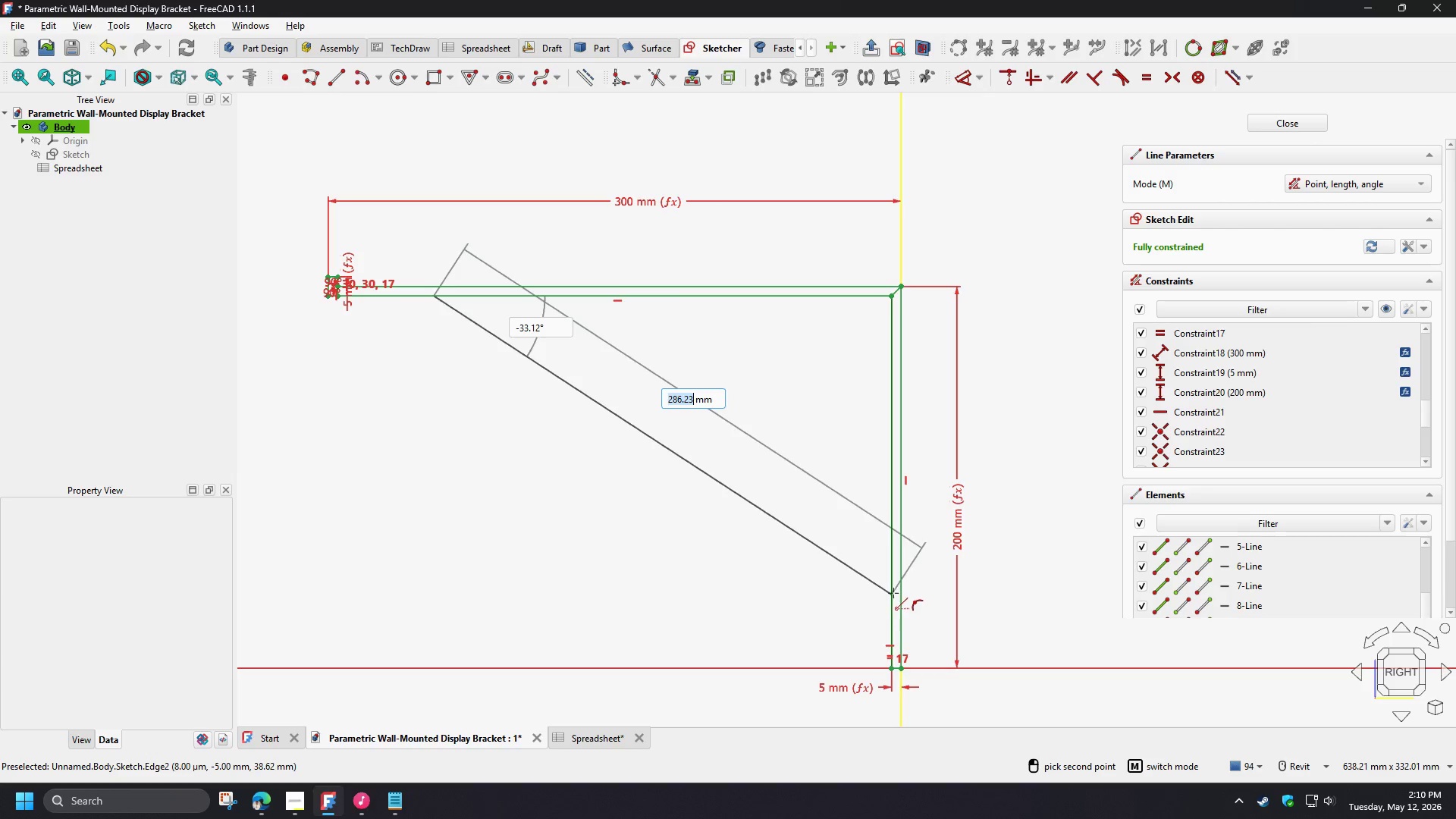 
left_click([893, 592])
 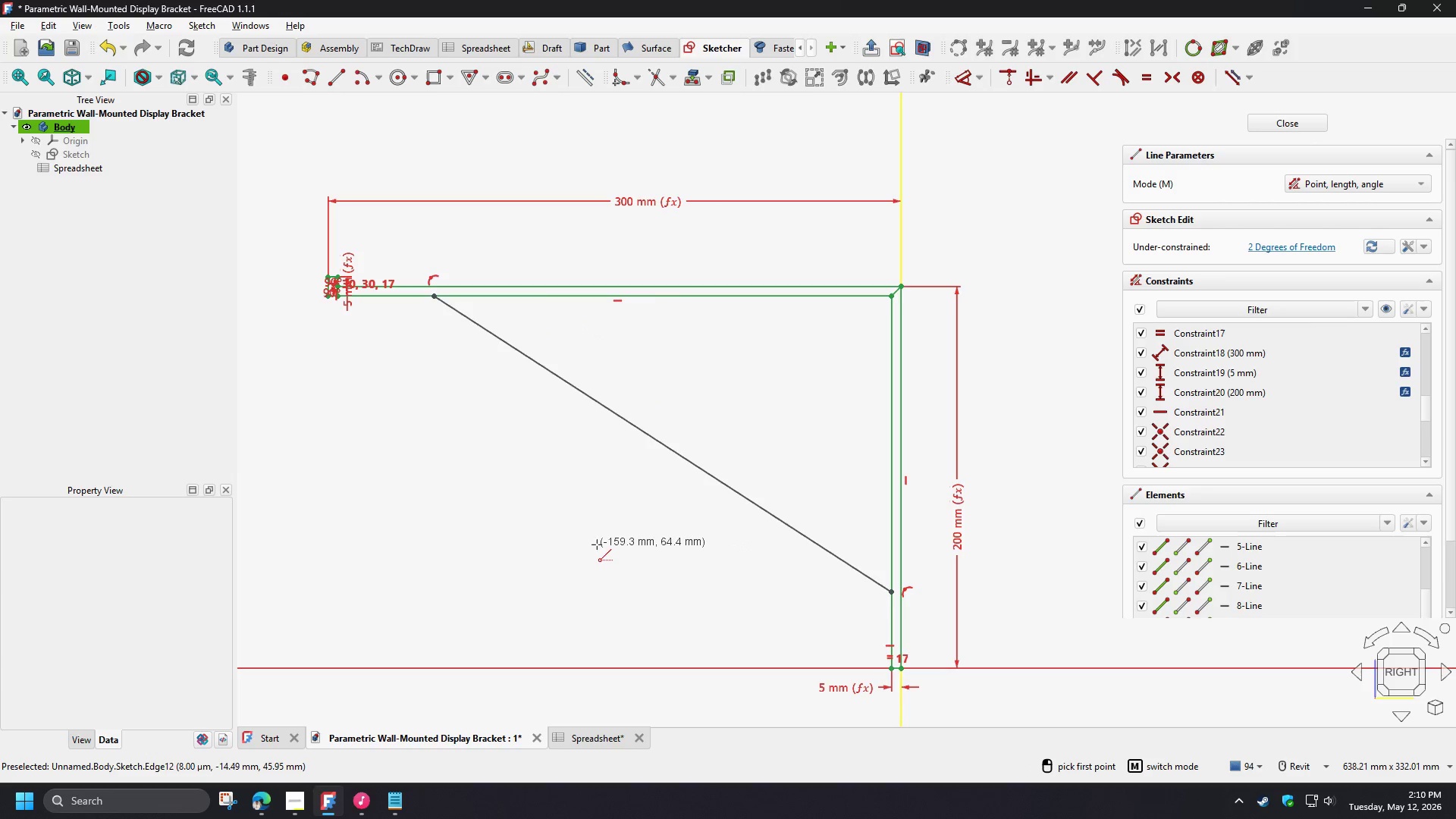 
right_click([597, 544])
 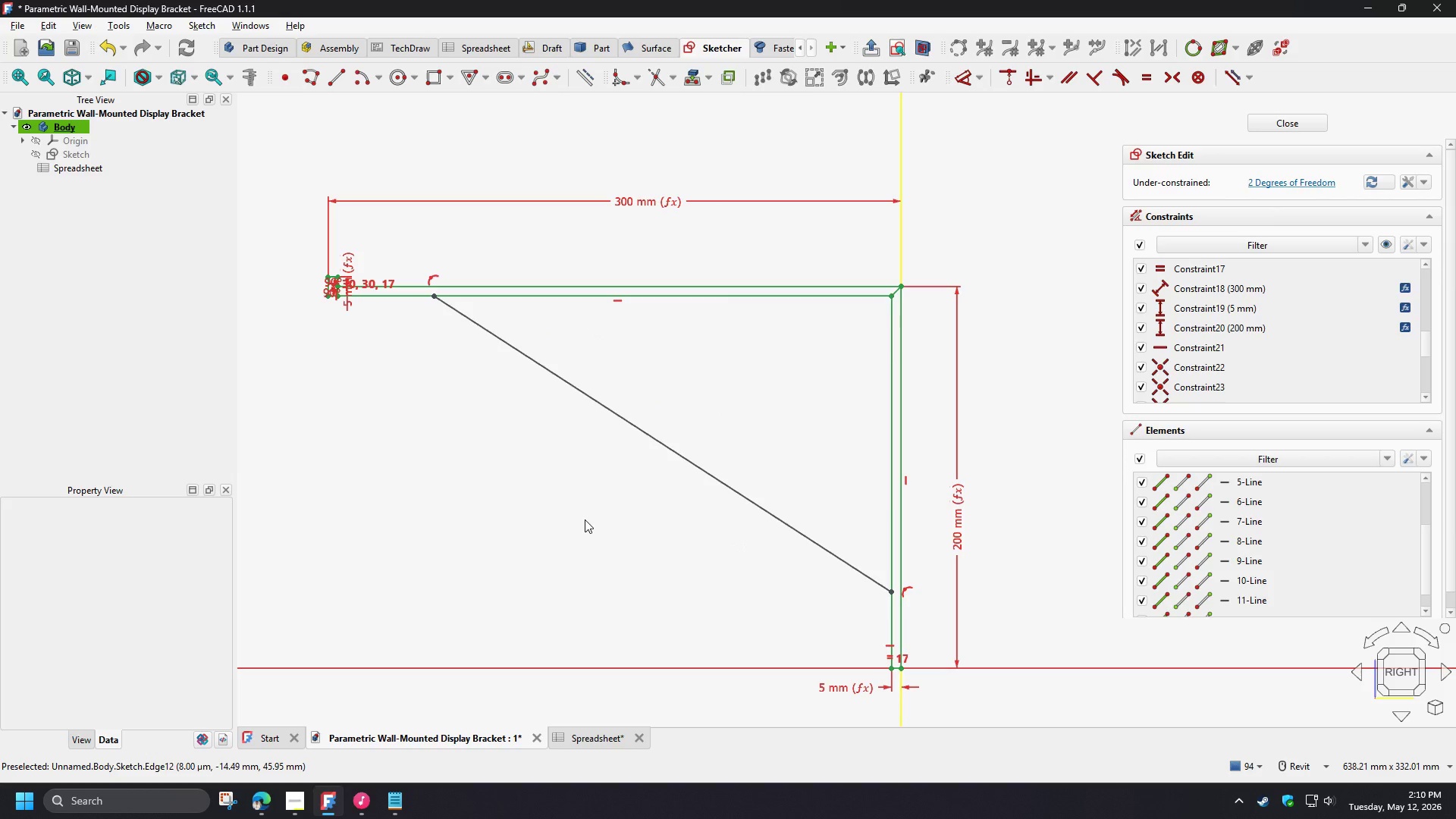 
wait(9.03)
 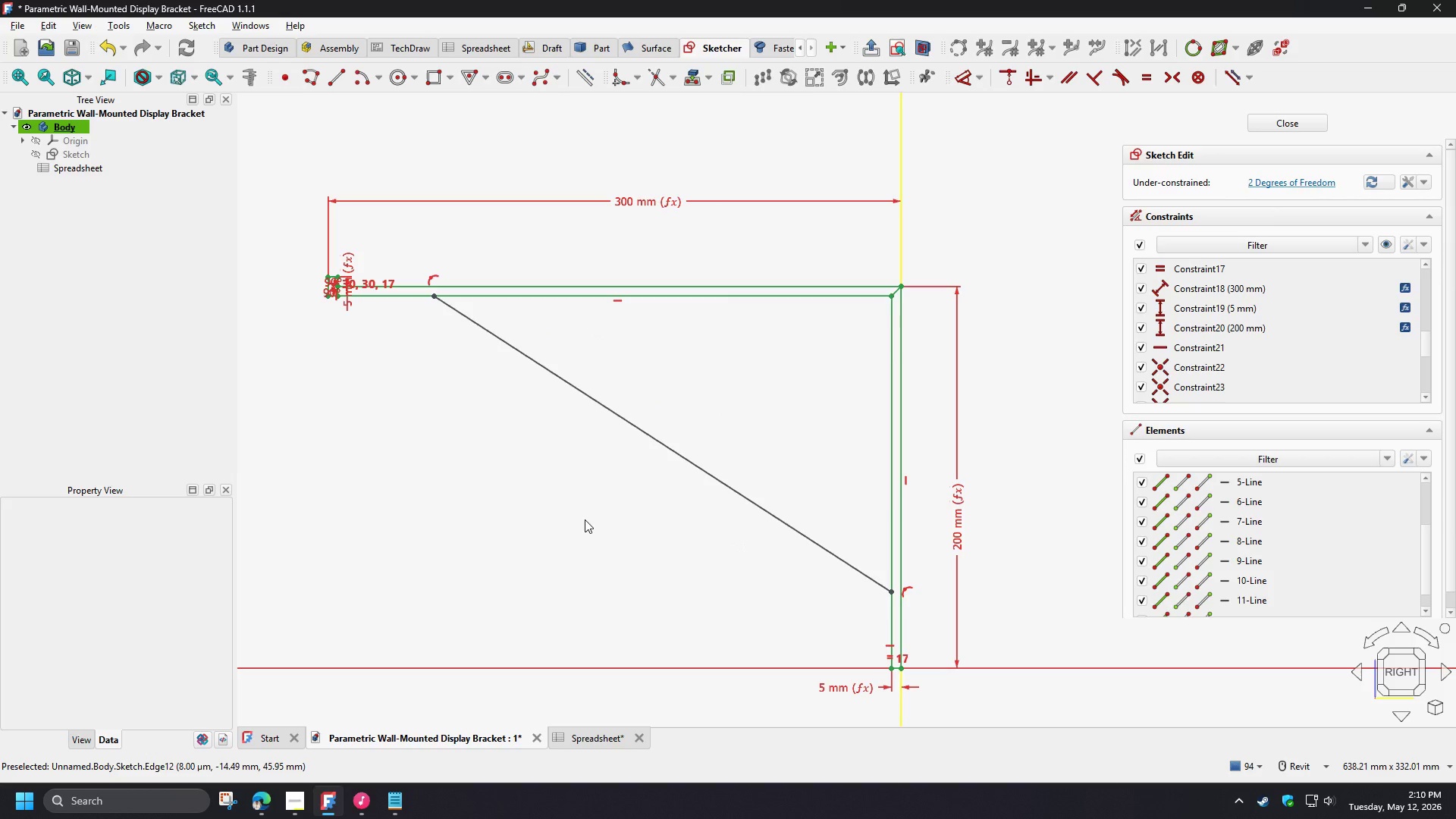 
left_click([337, 77])
 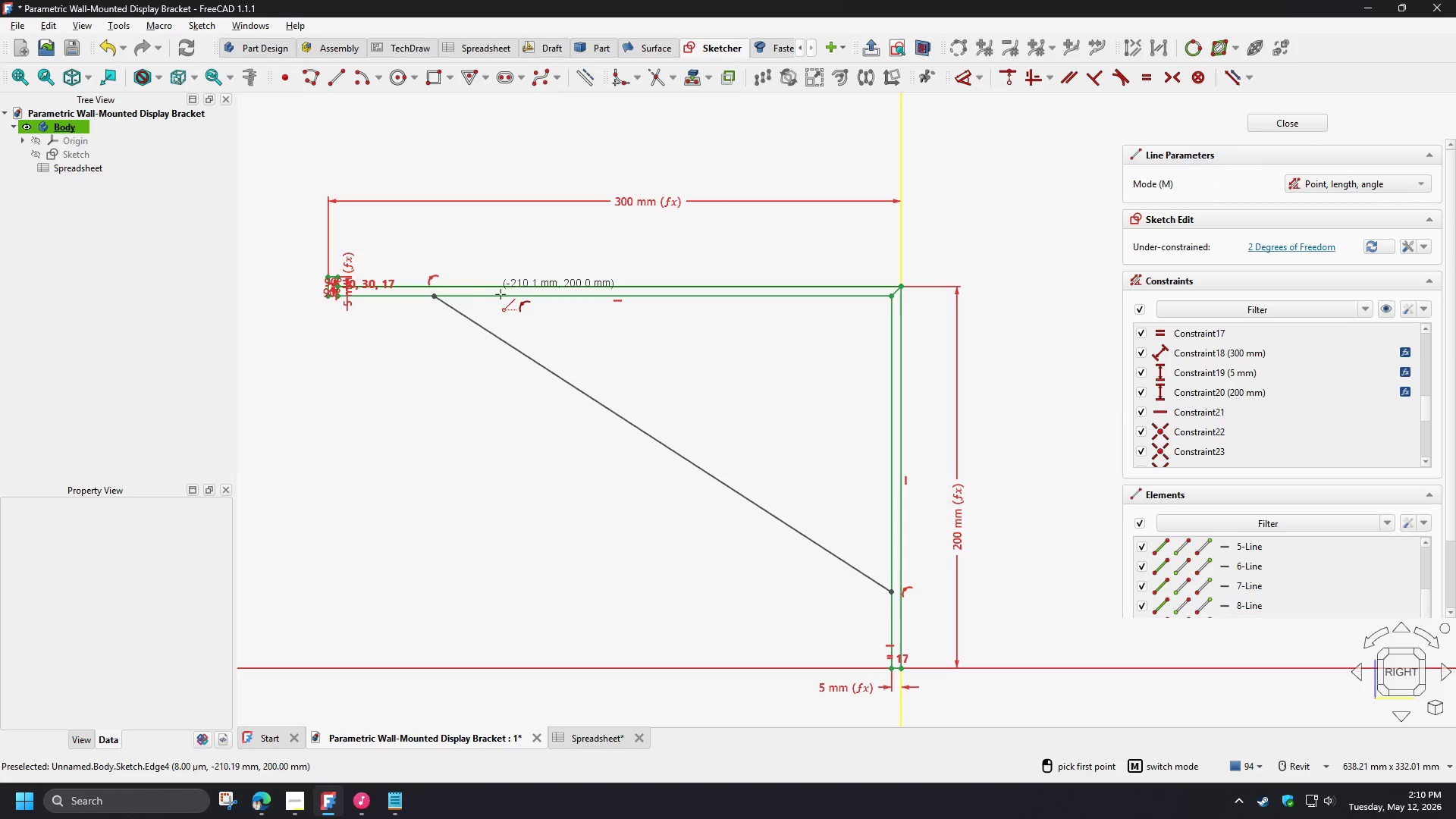 
left_click([501, 295])
 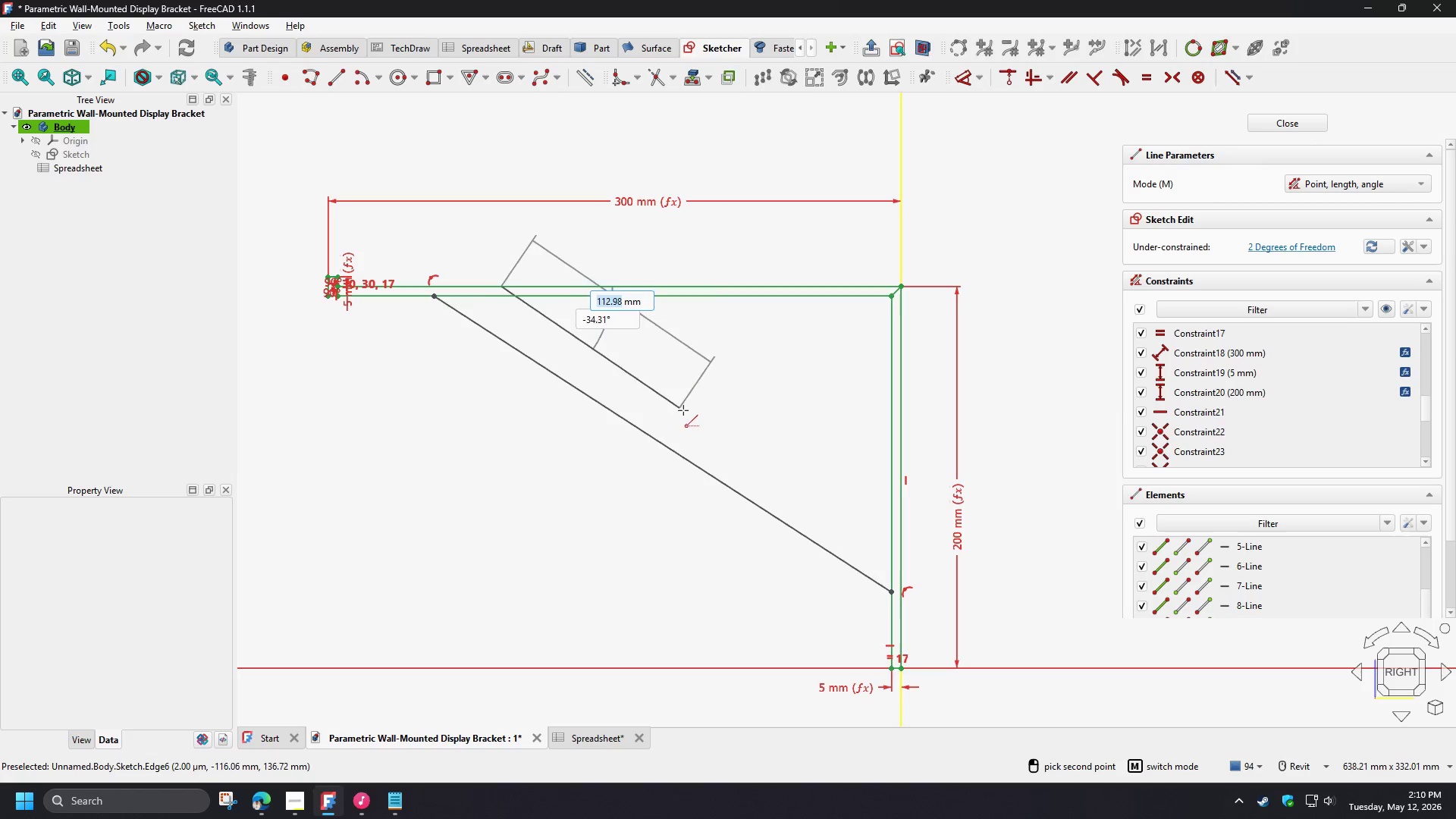 
right_click([646, 356])
 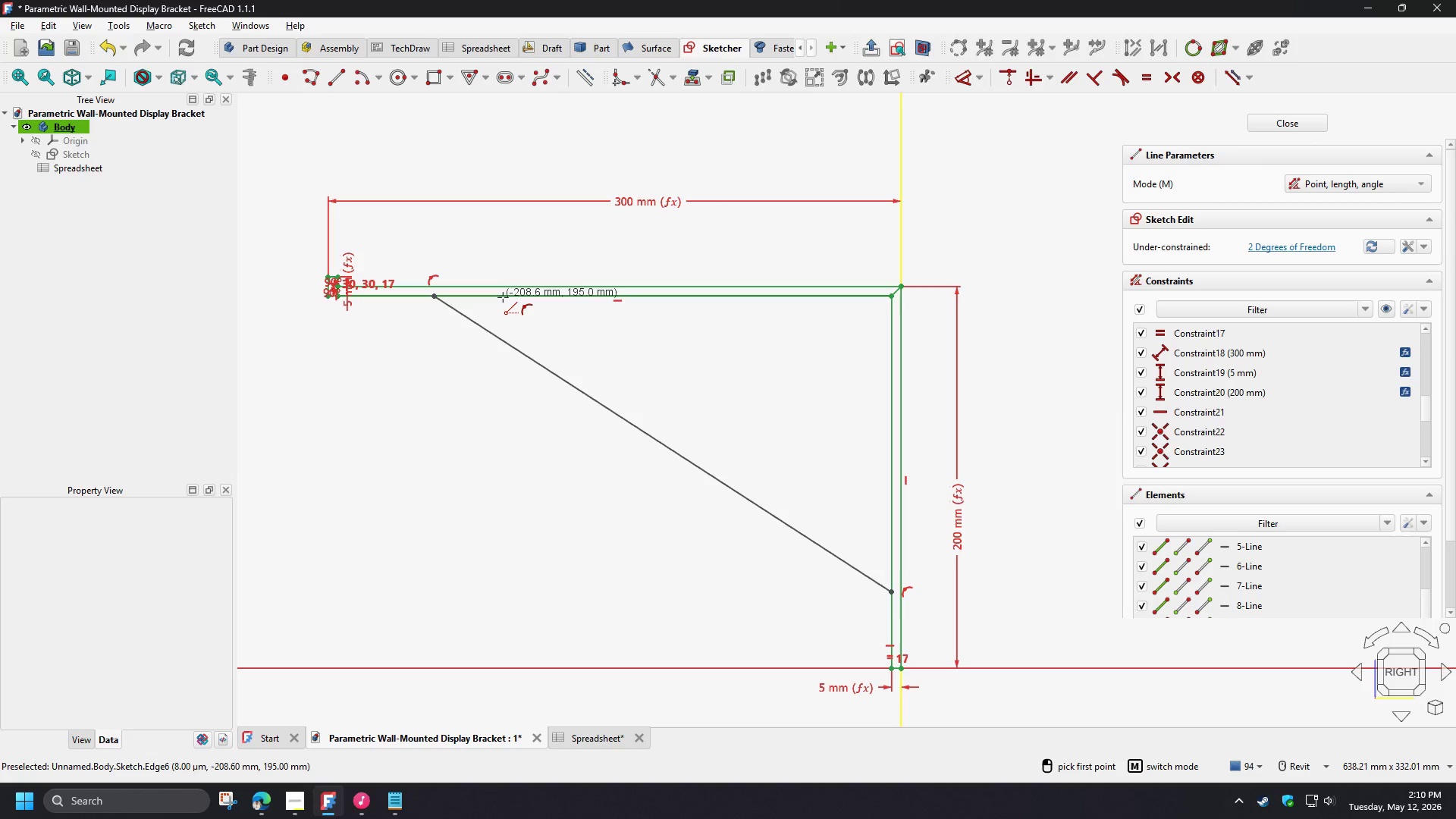 
left_click([503, 297])
 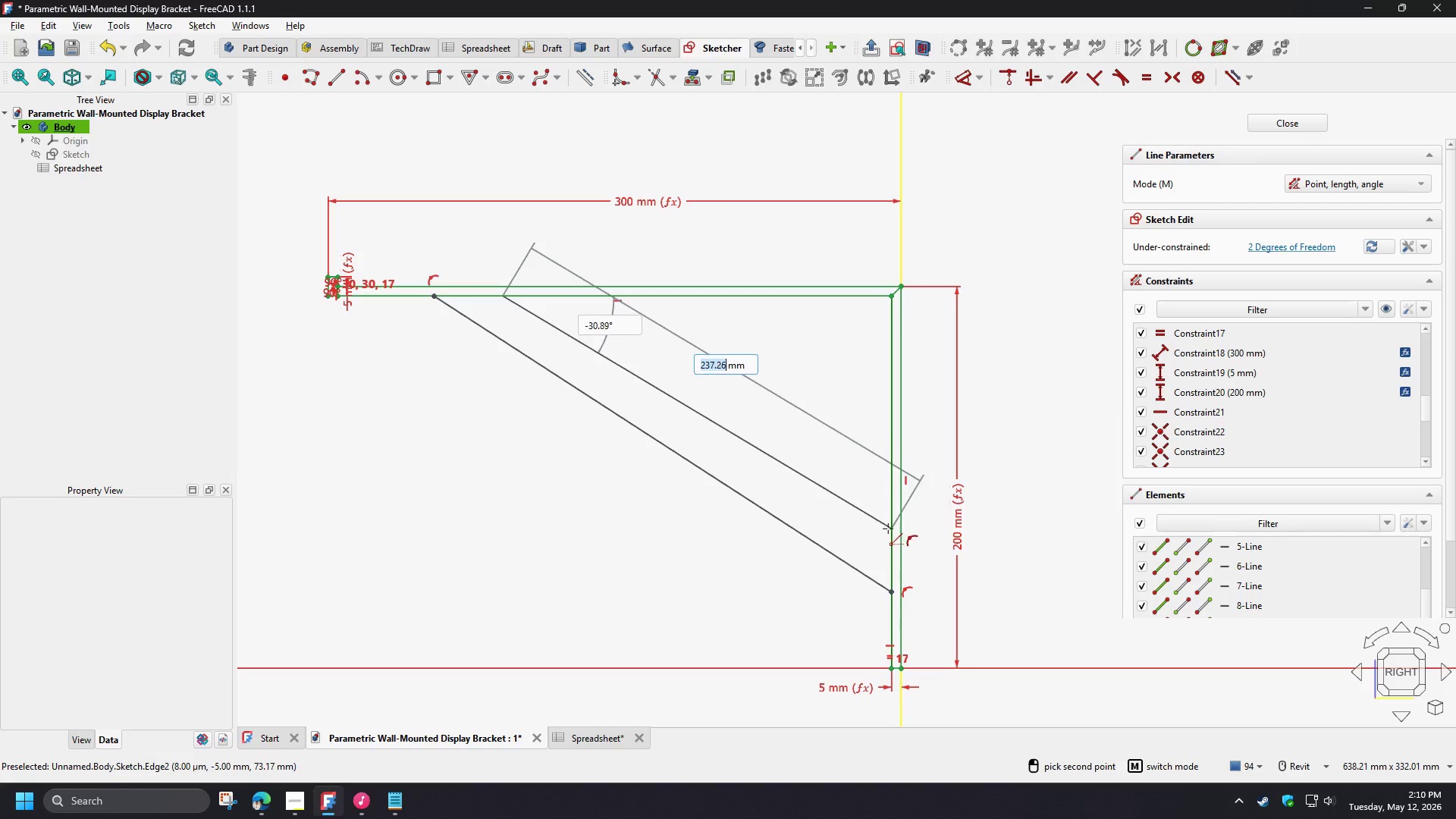 
left_click([888, 529])
 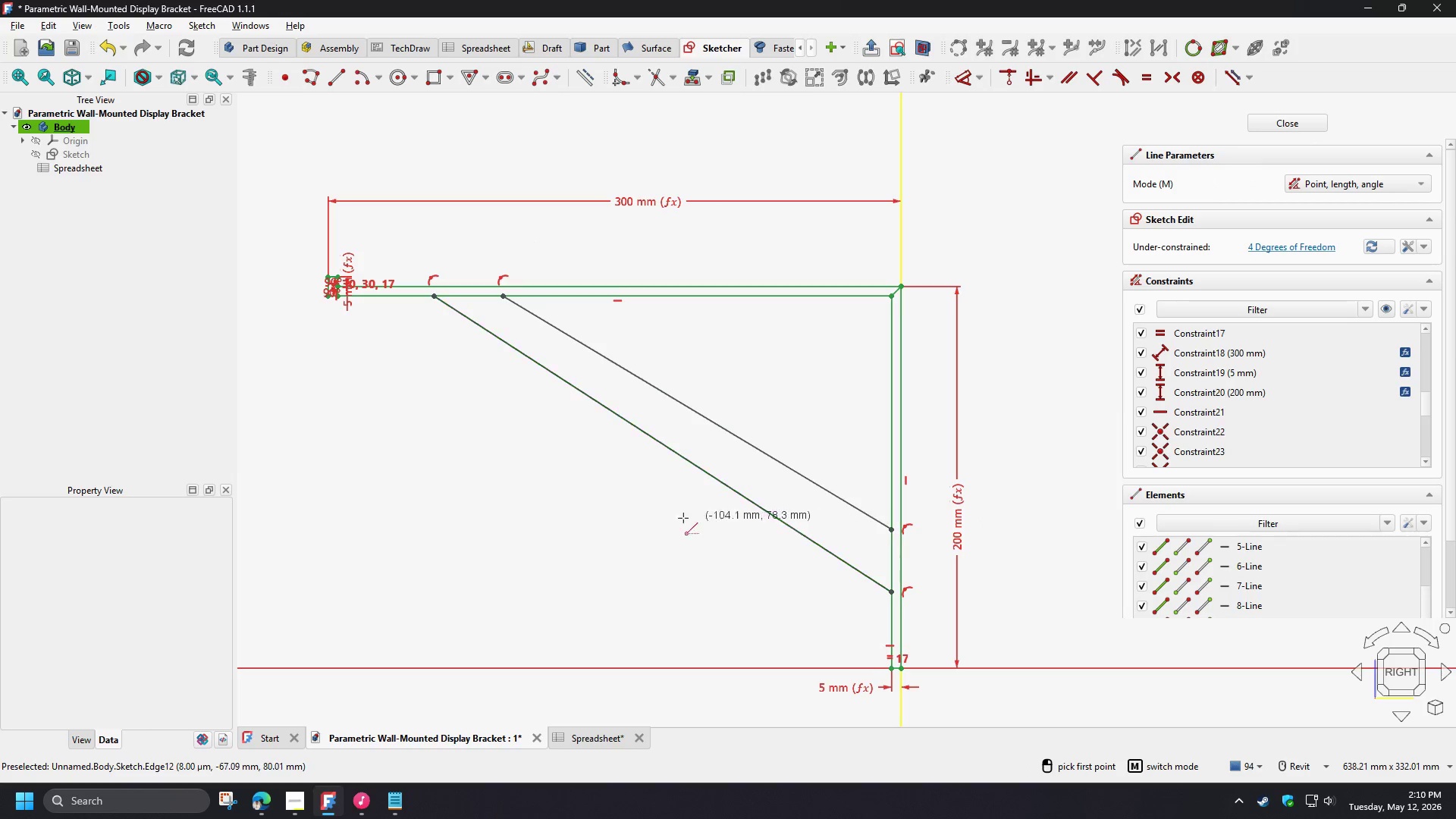 
right_click([661, 507])
 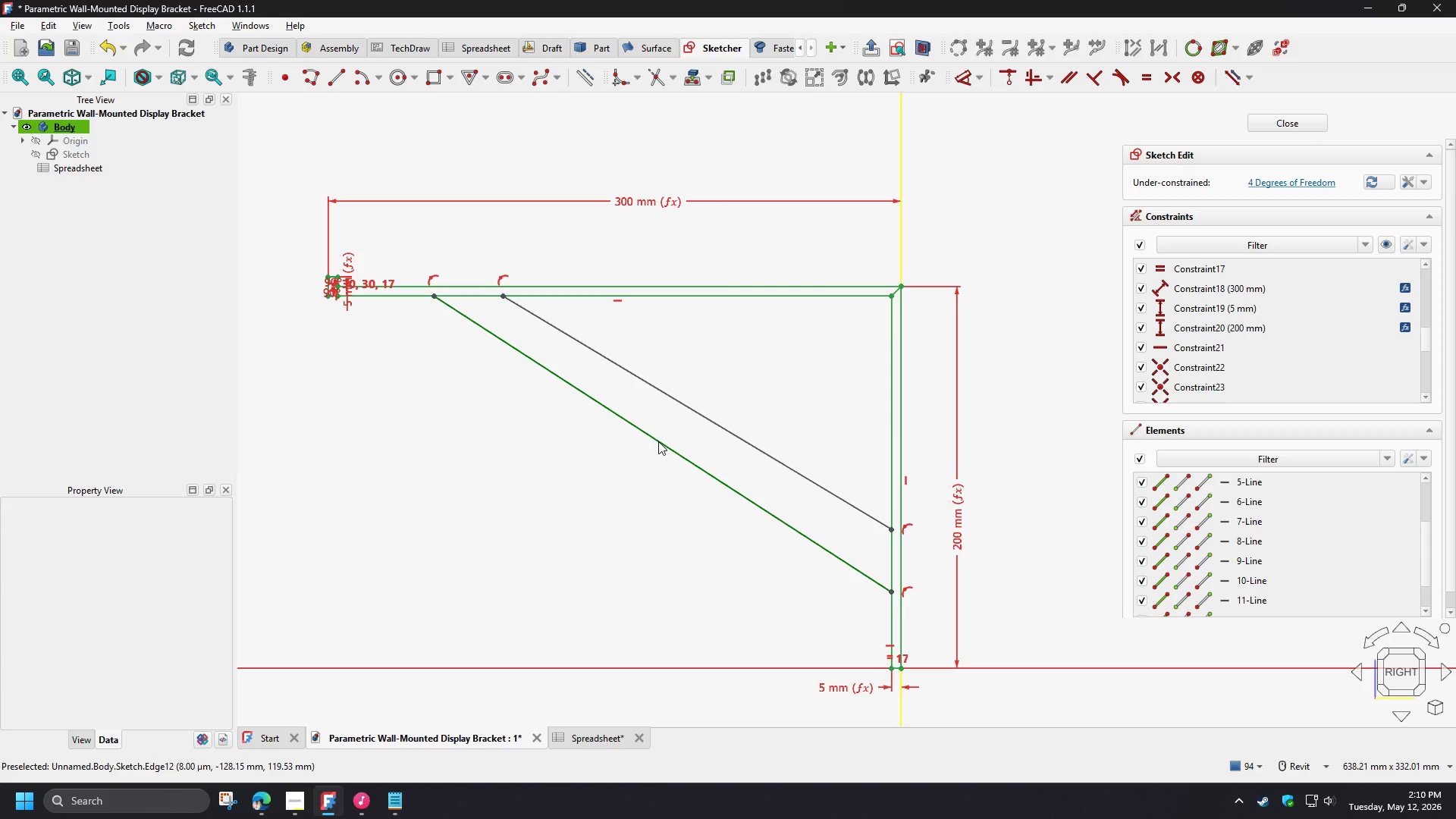 
left_click([657, 443])
 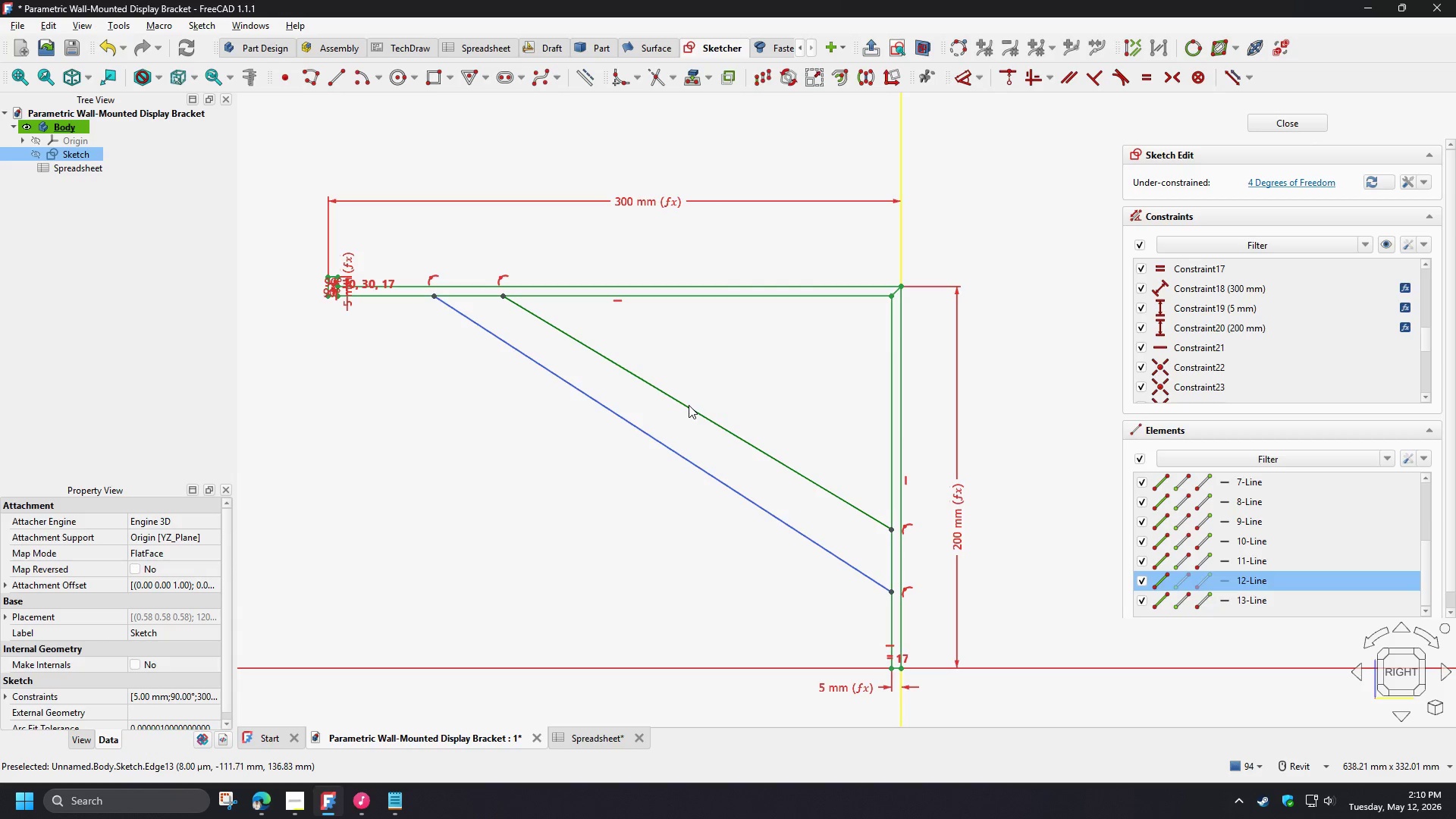 
left_click([689, 405])
 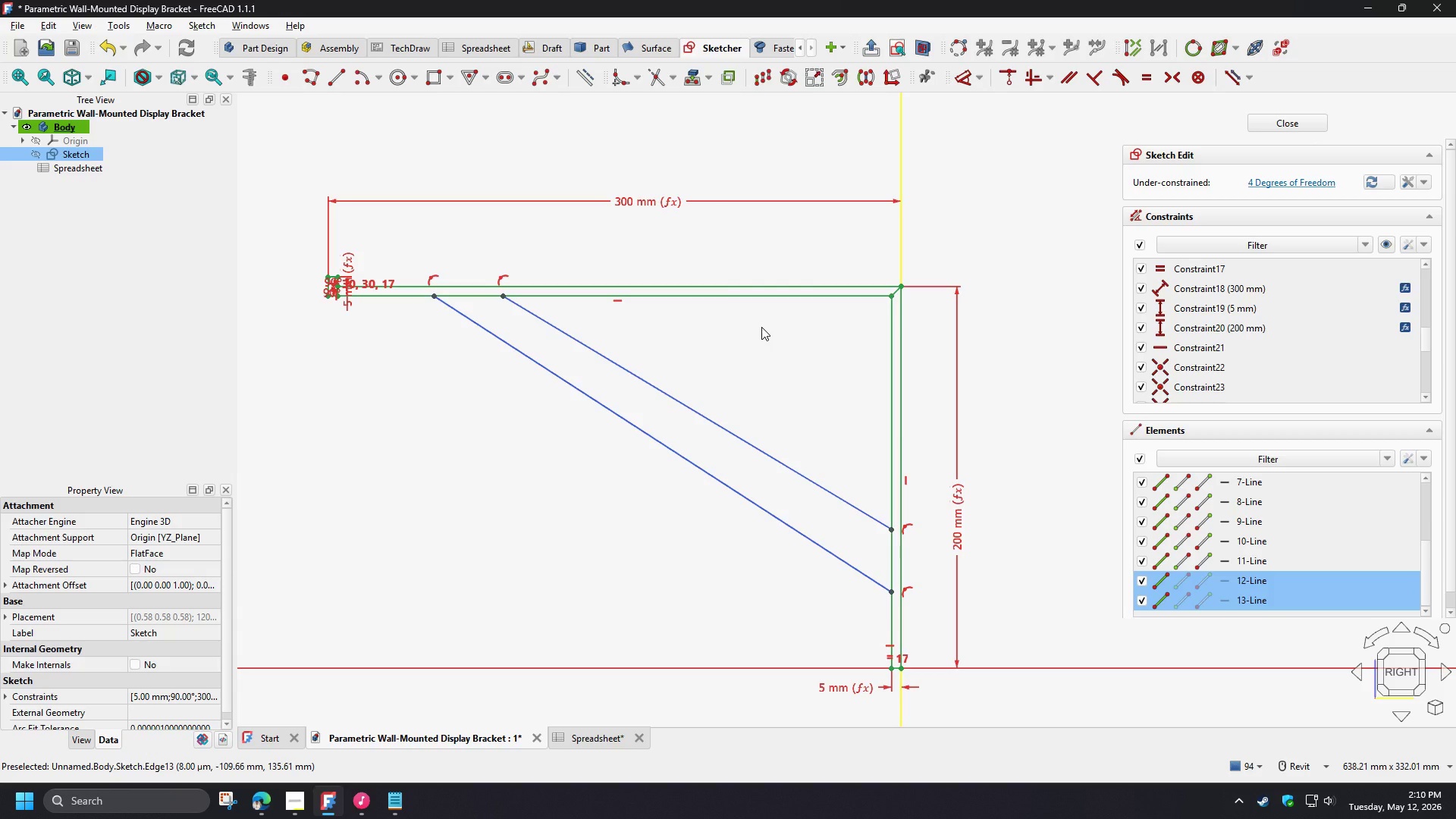 
key(P)
 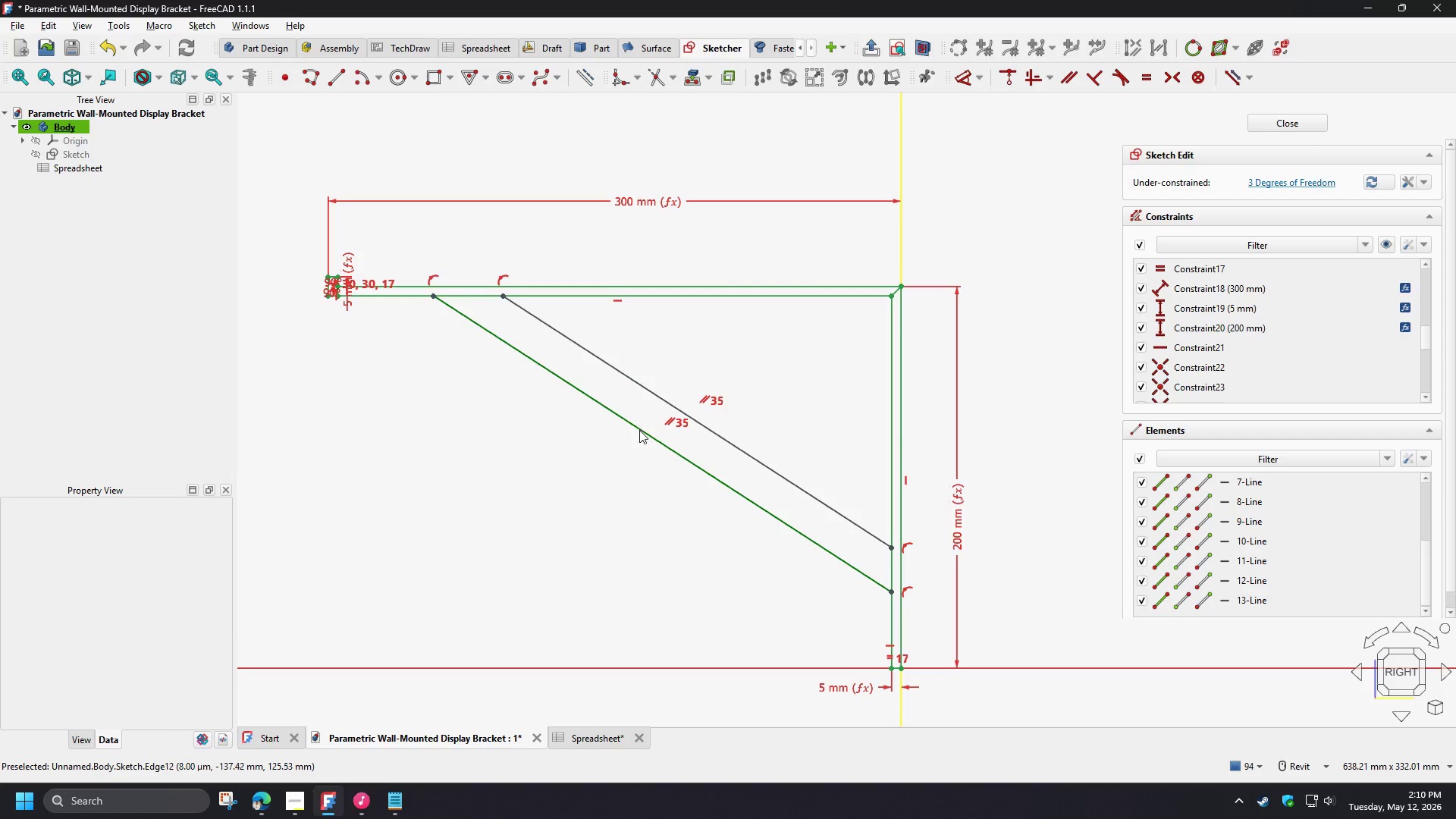 
scroll: coordinate [743, 475], scroll_direction: up, amount: 1.0
 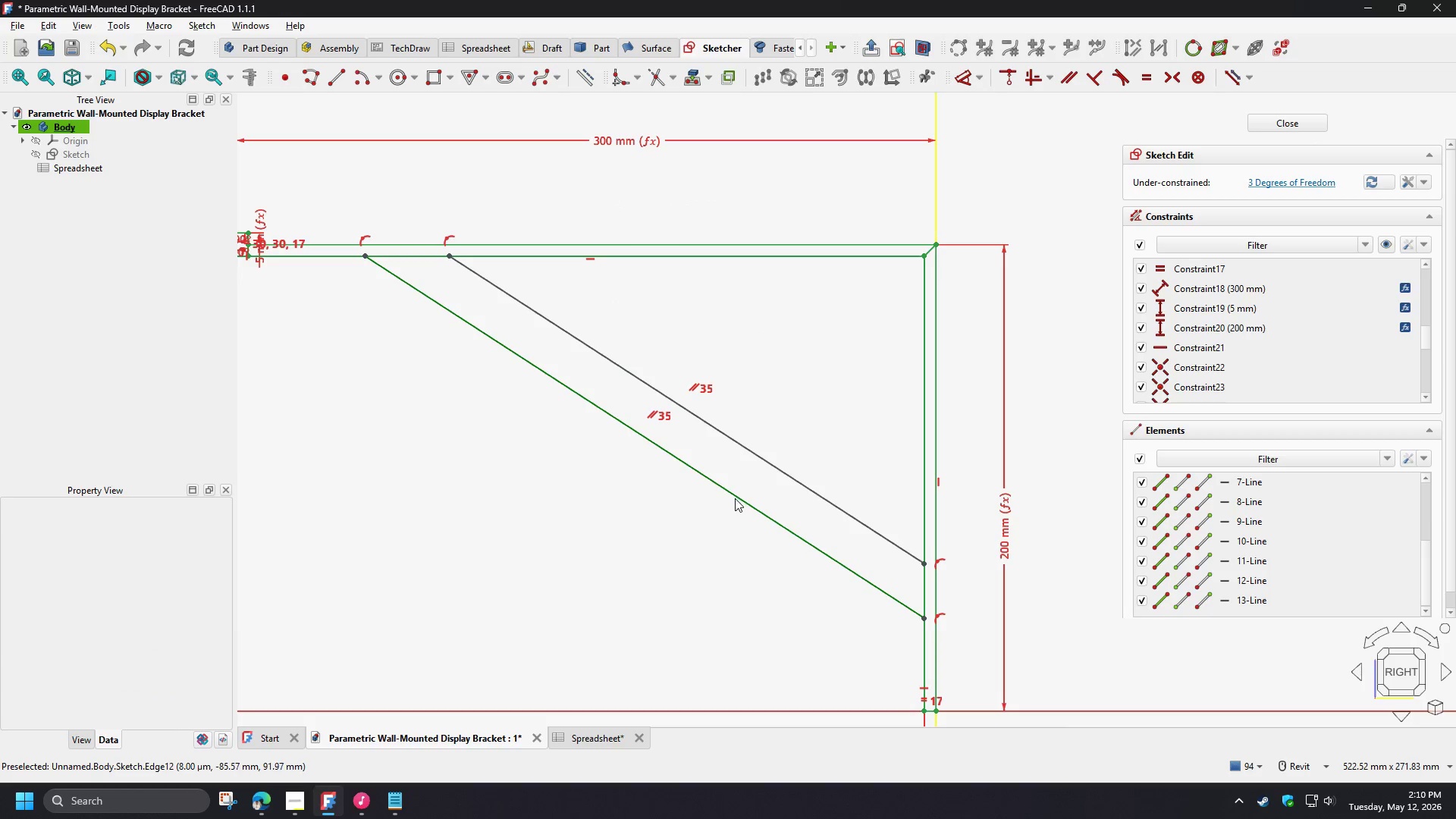 
left_click([735, 498])
 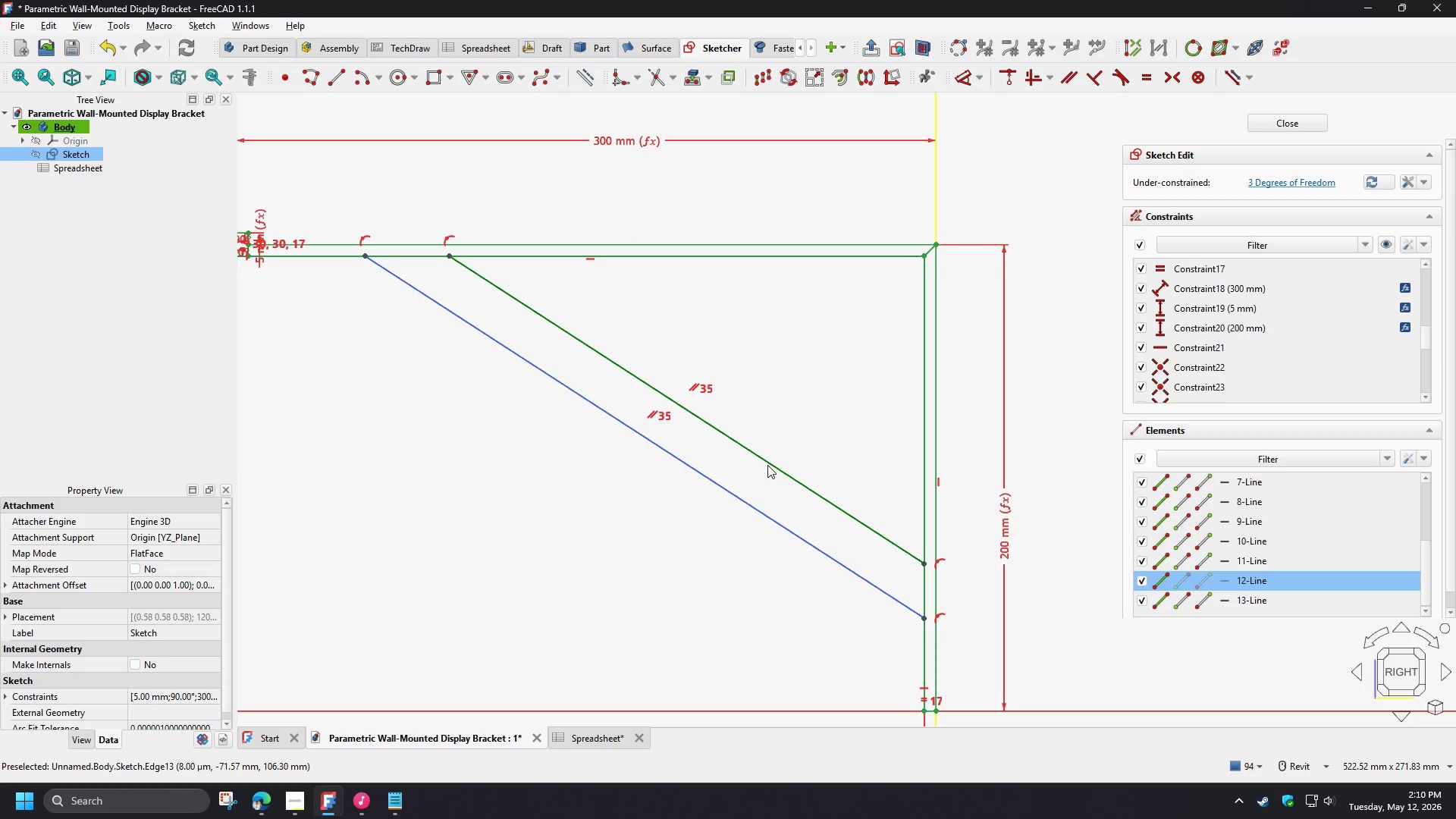 
left_click([769, 464])
 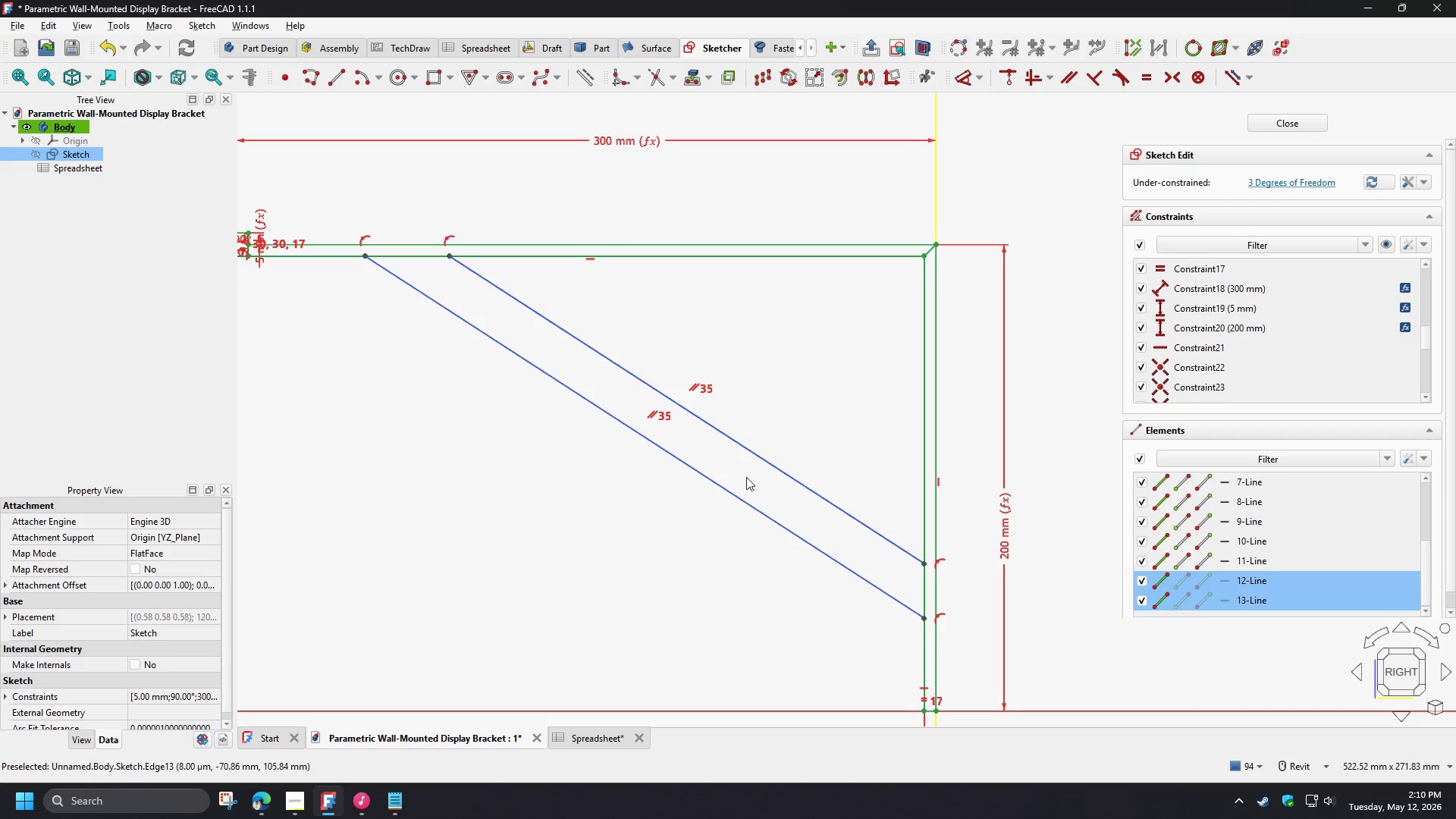 
key(D)
 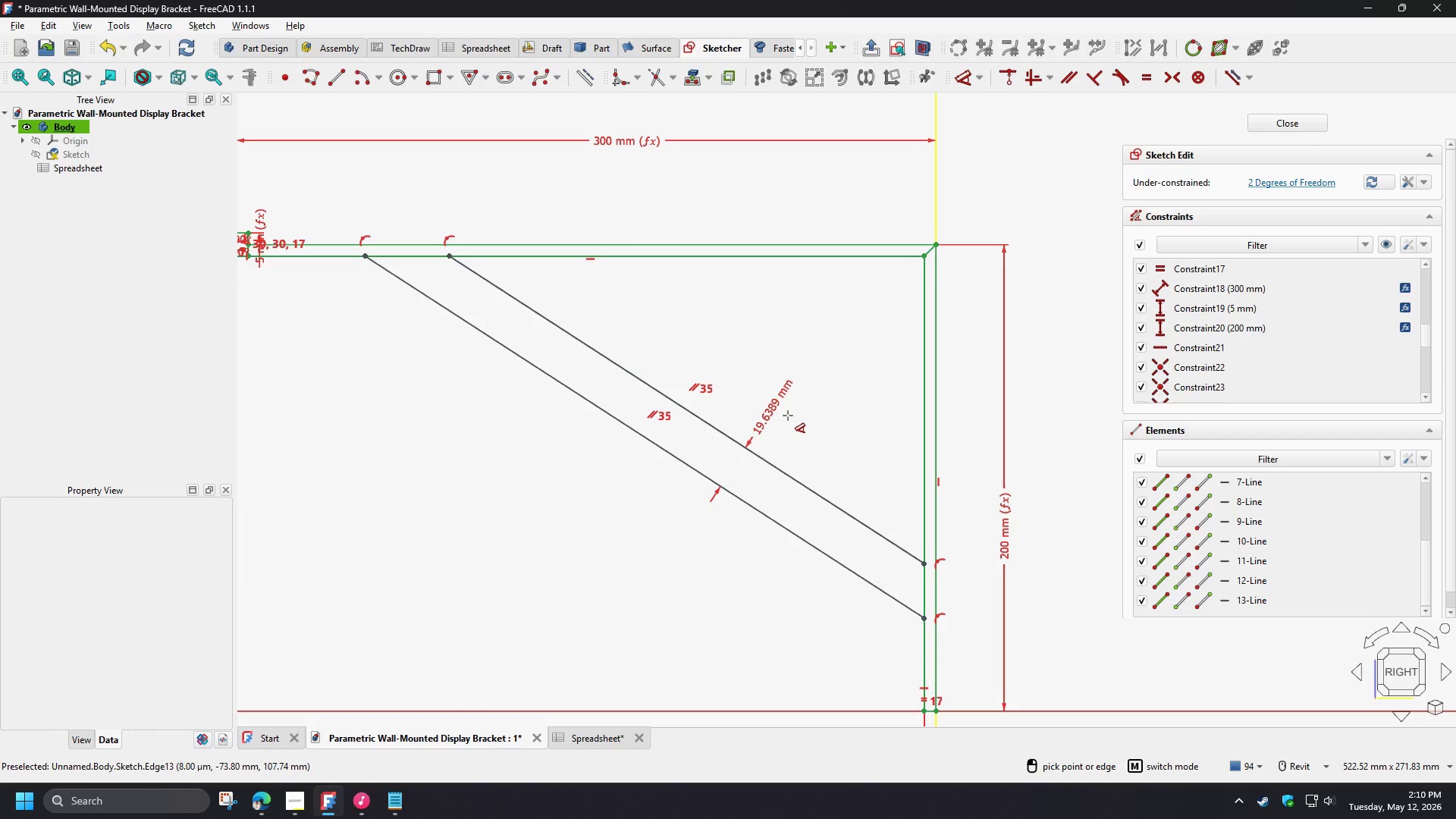 
left_click([788, 416])
 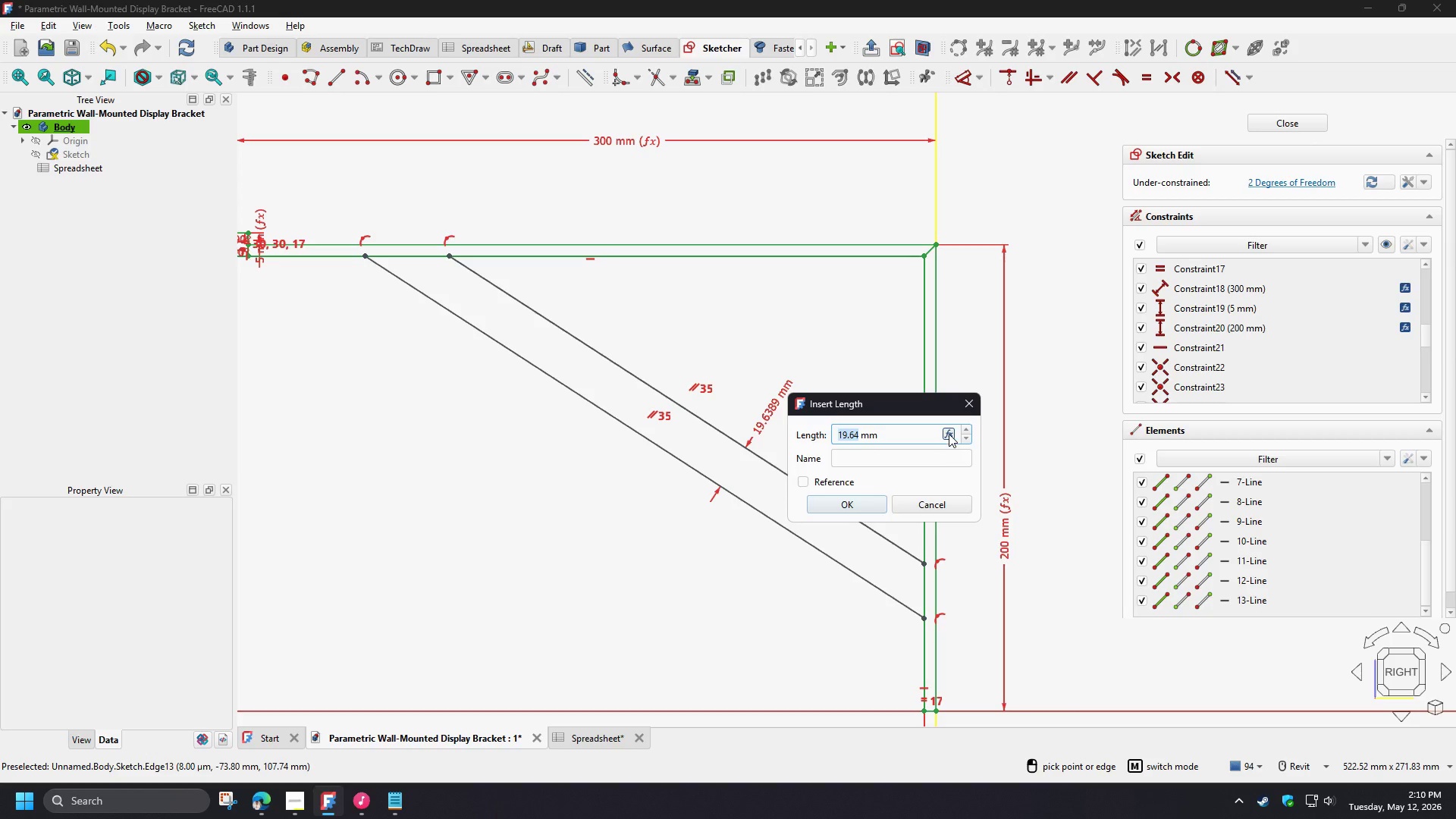 
left_click([949, 434])
 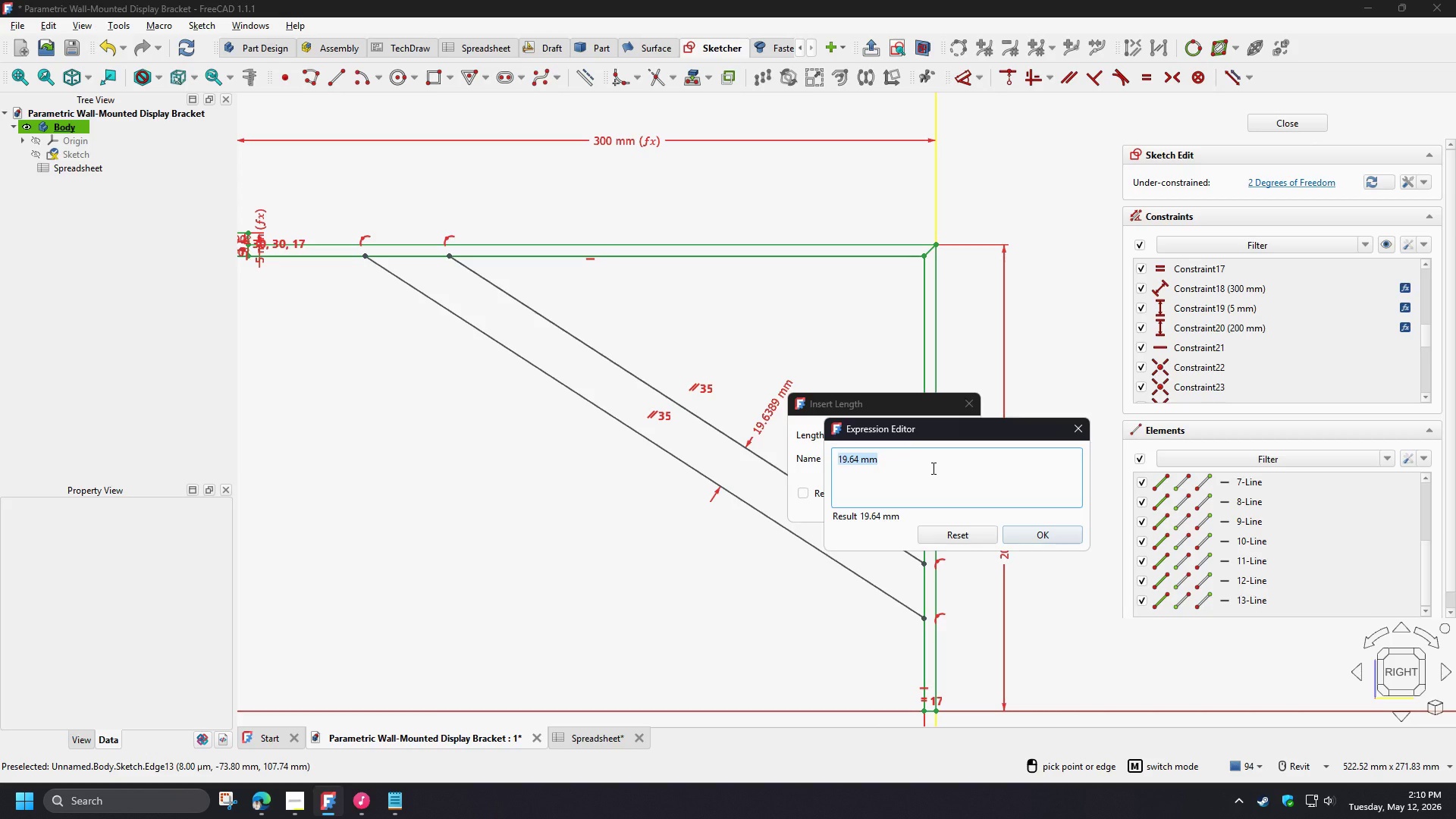 
type(sp)
 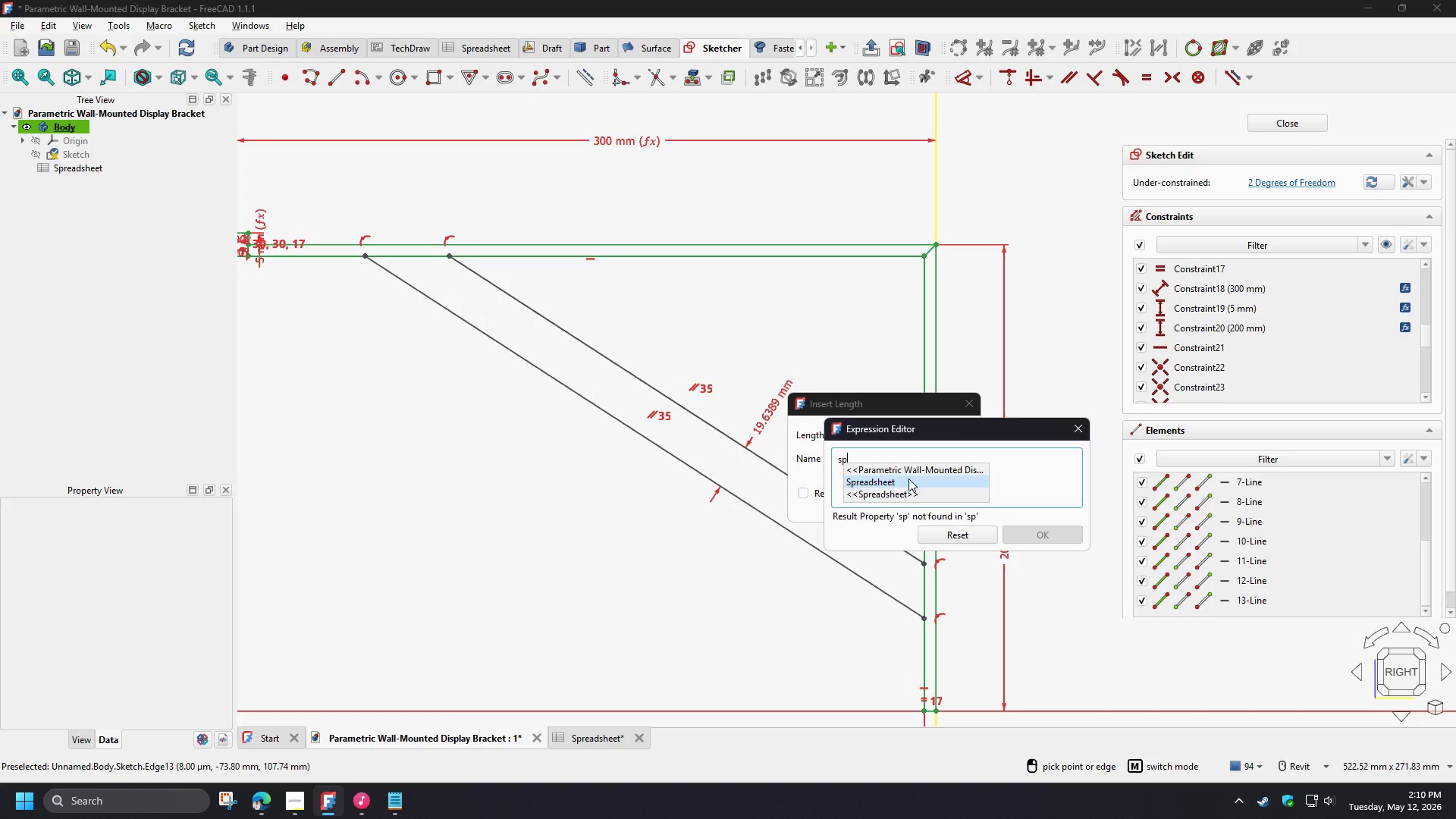 
left_click([908, 479])
 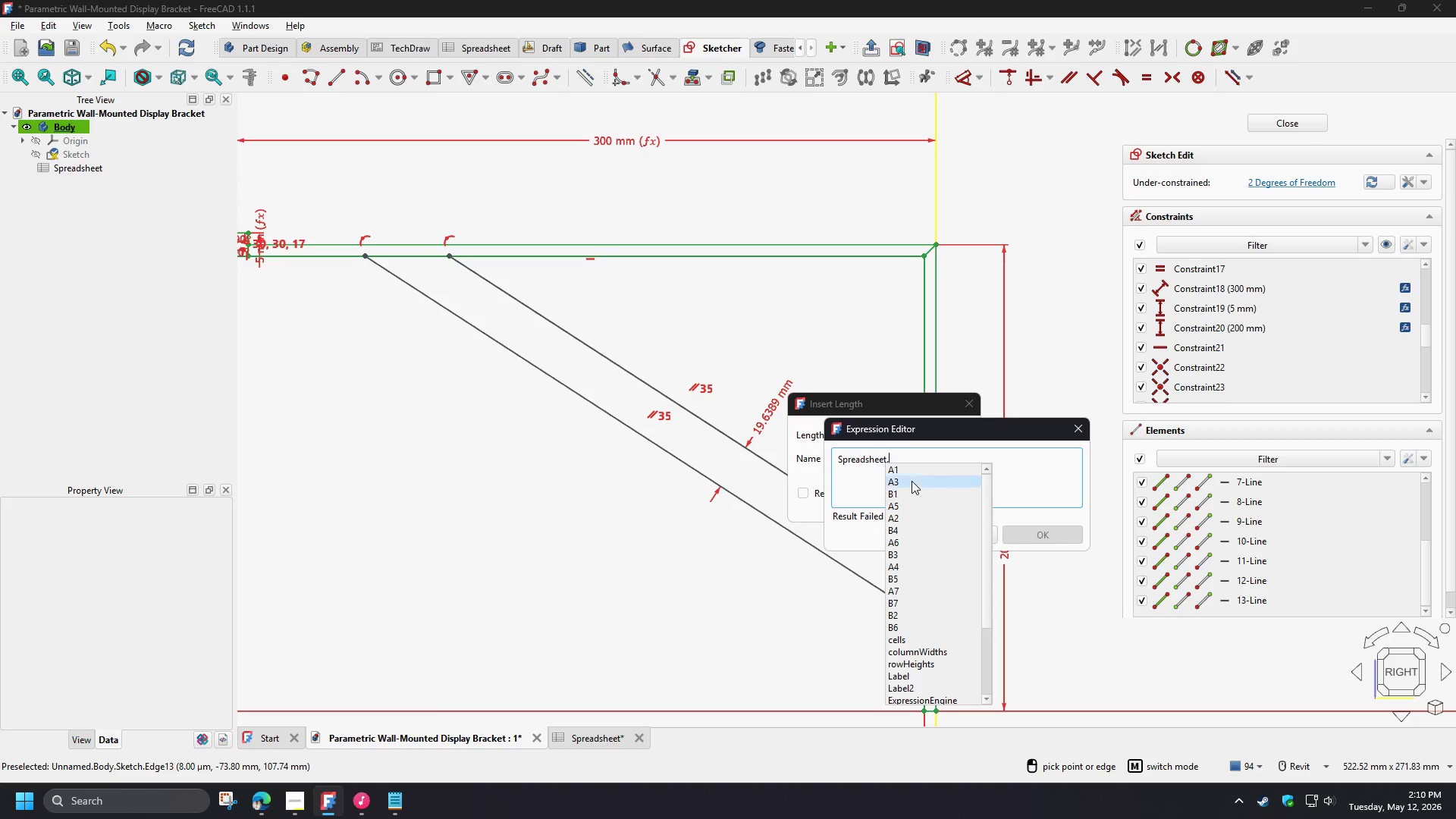 
key(W)
 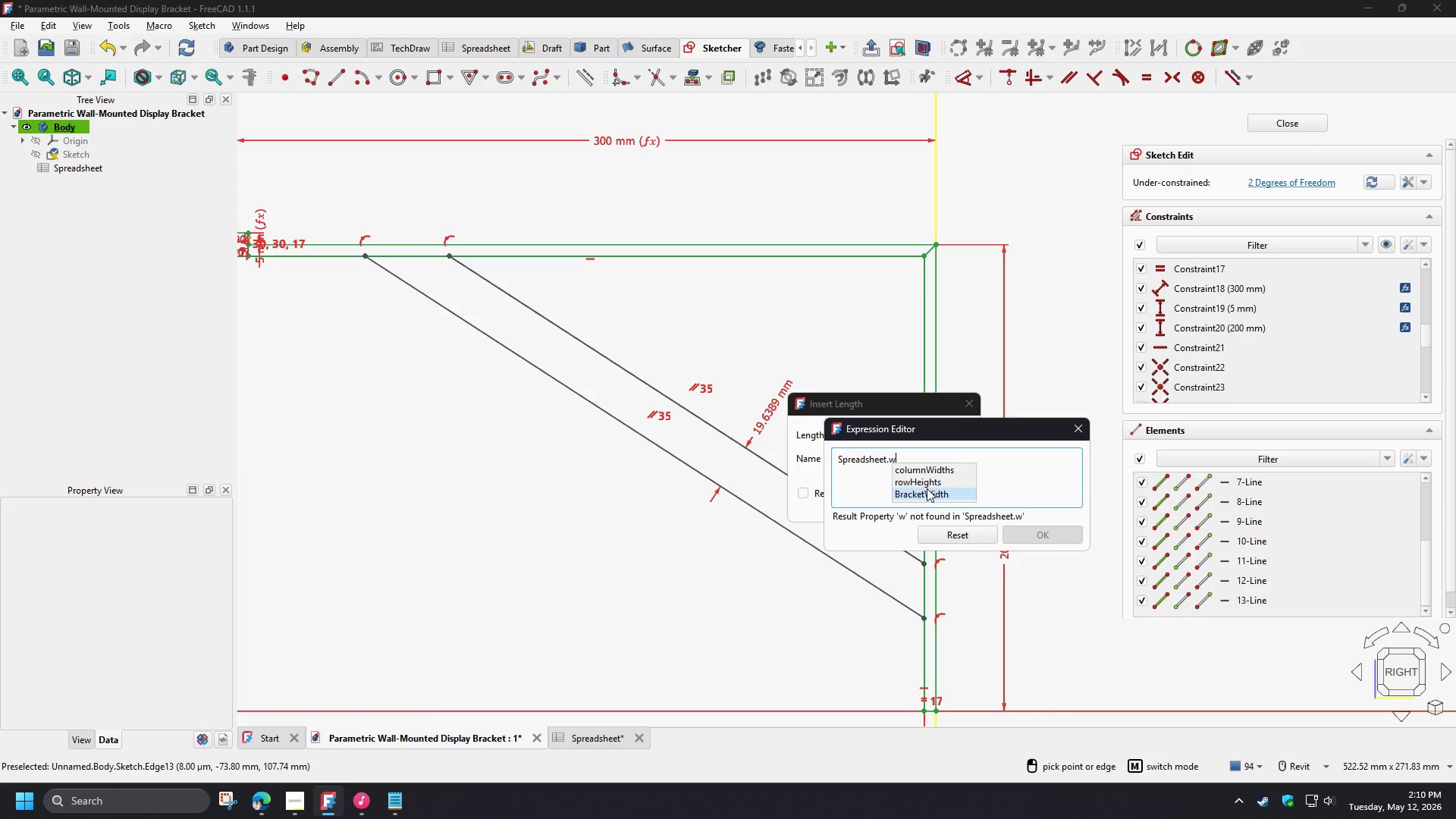 
left_click([927, 488])
 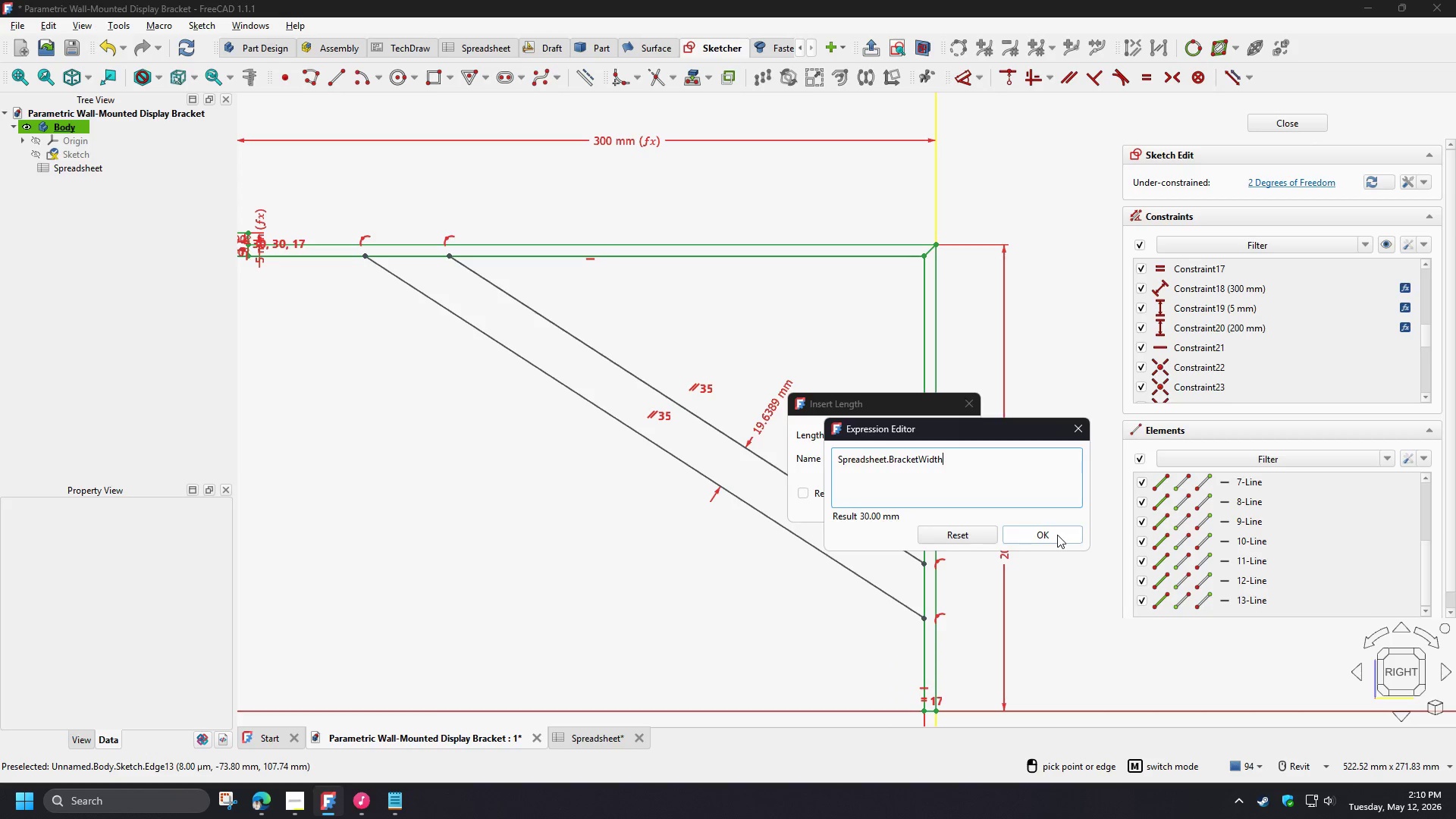 
left_click([1057, 535])
 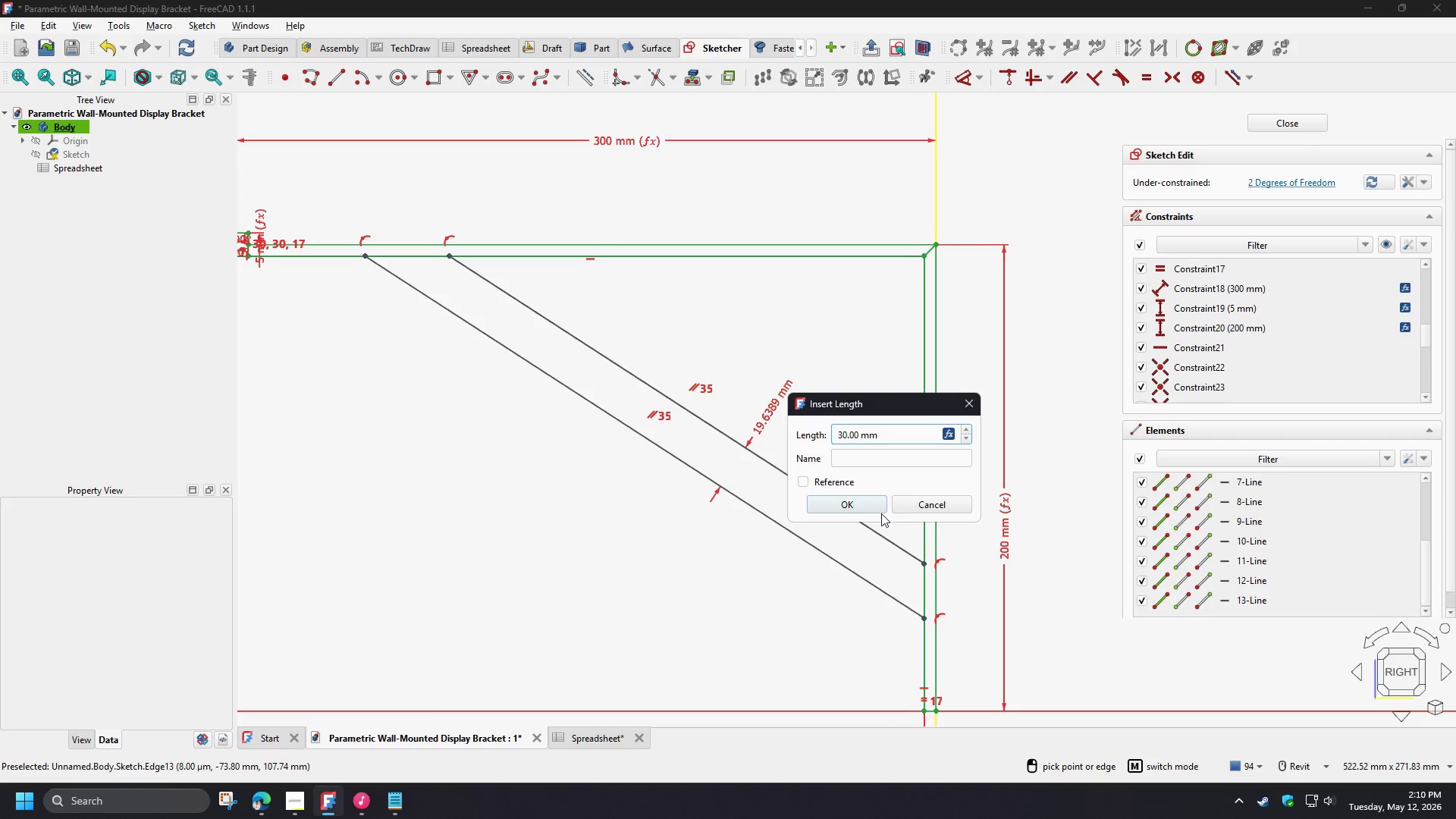 
left_click([868, 504])
 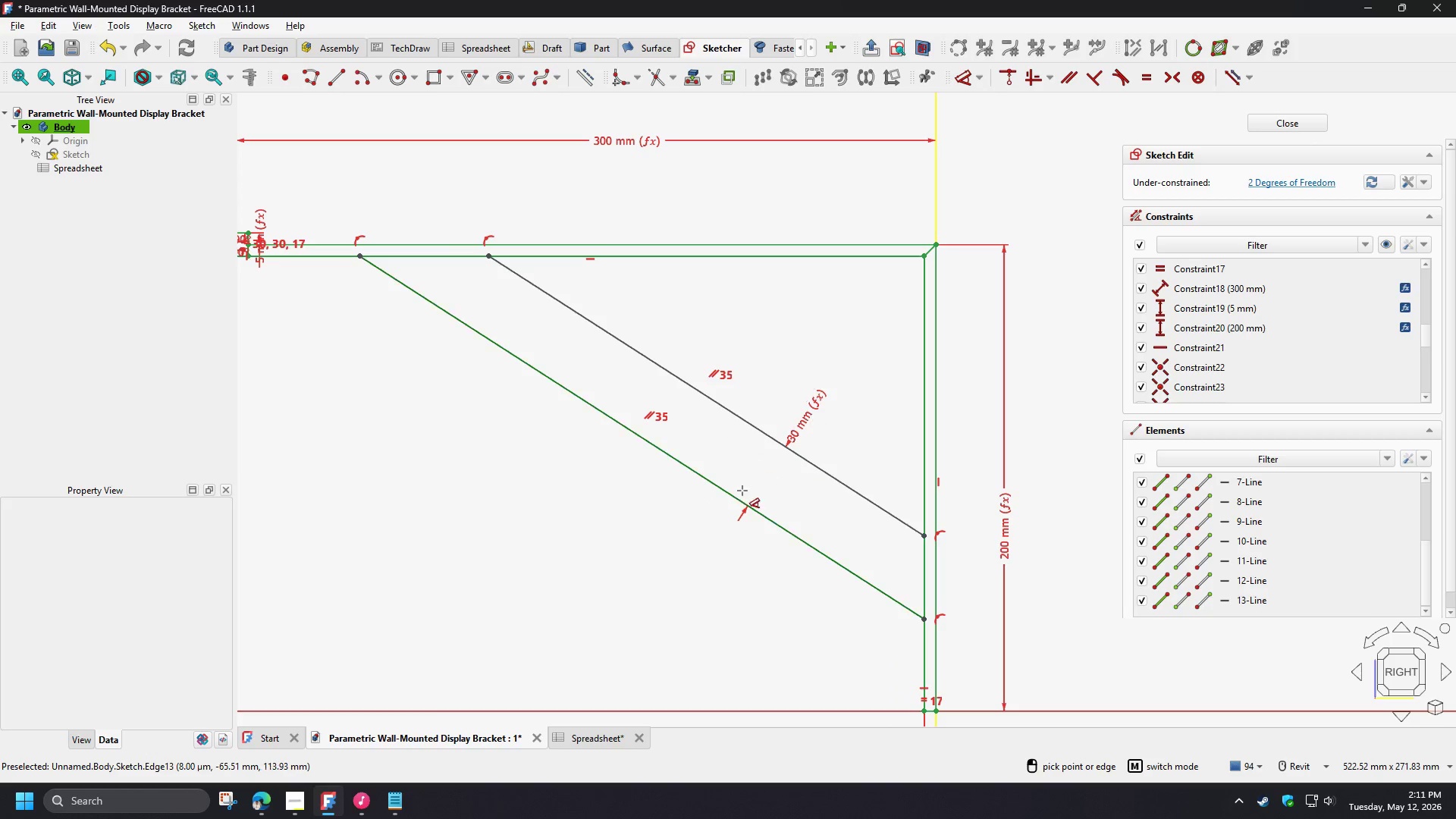 
right_click([741, 561])
 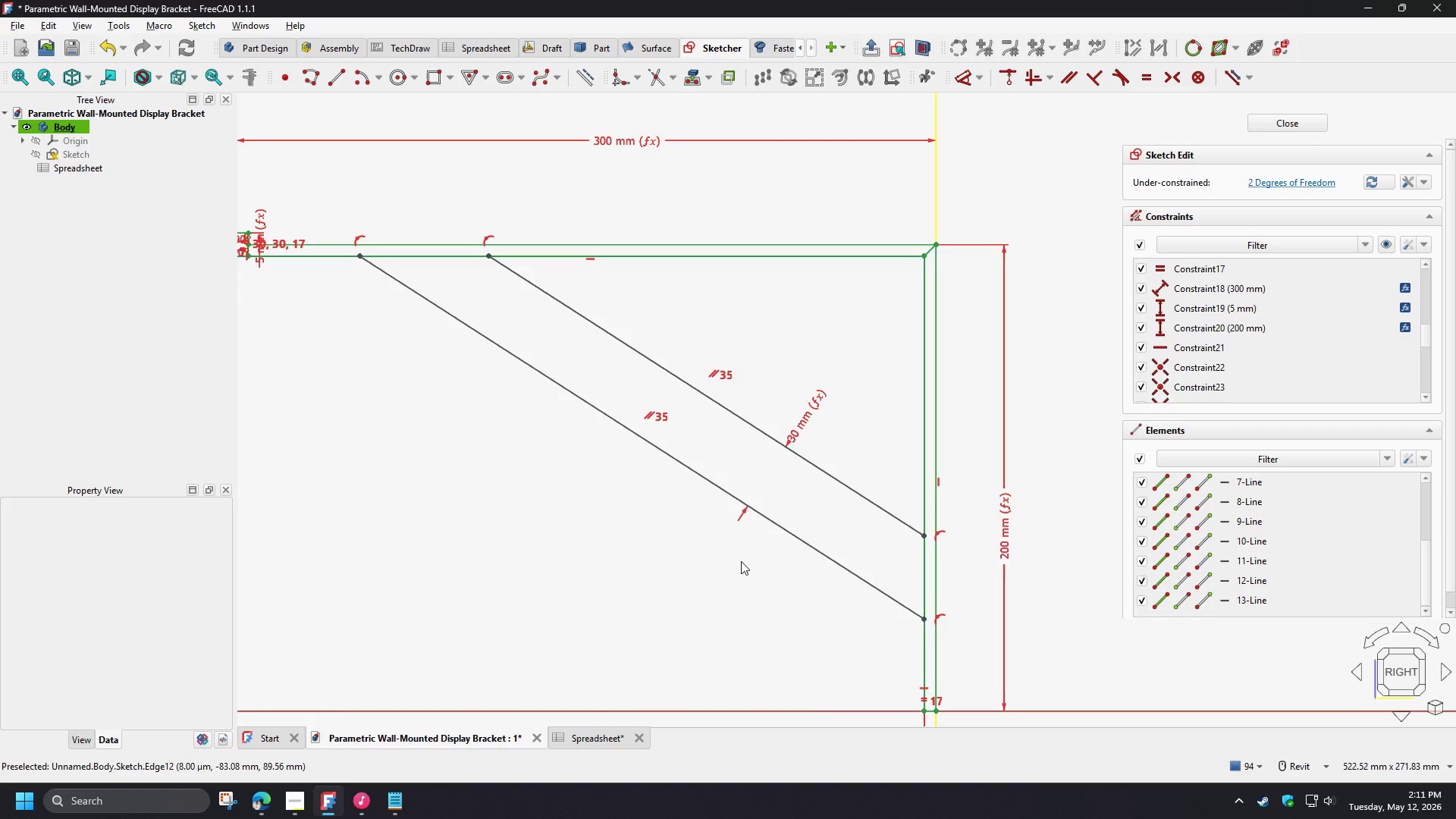 
scroll: coordinate [741, 561], scroll_direction: down, amount: 1.0
 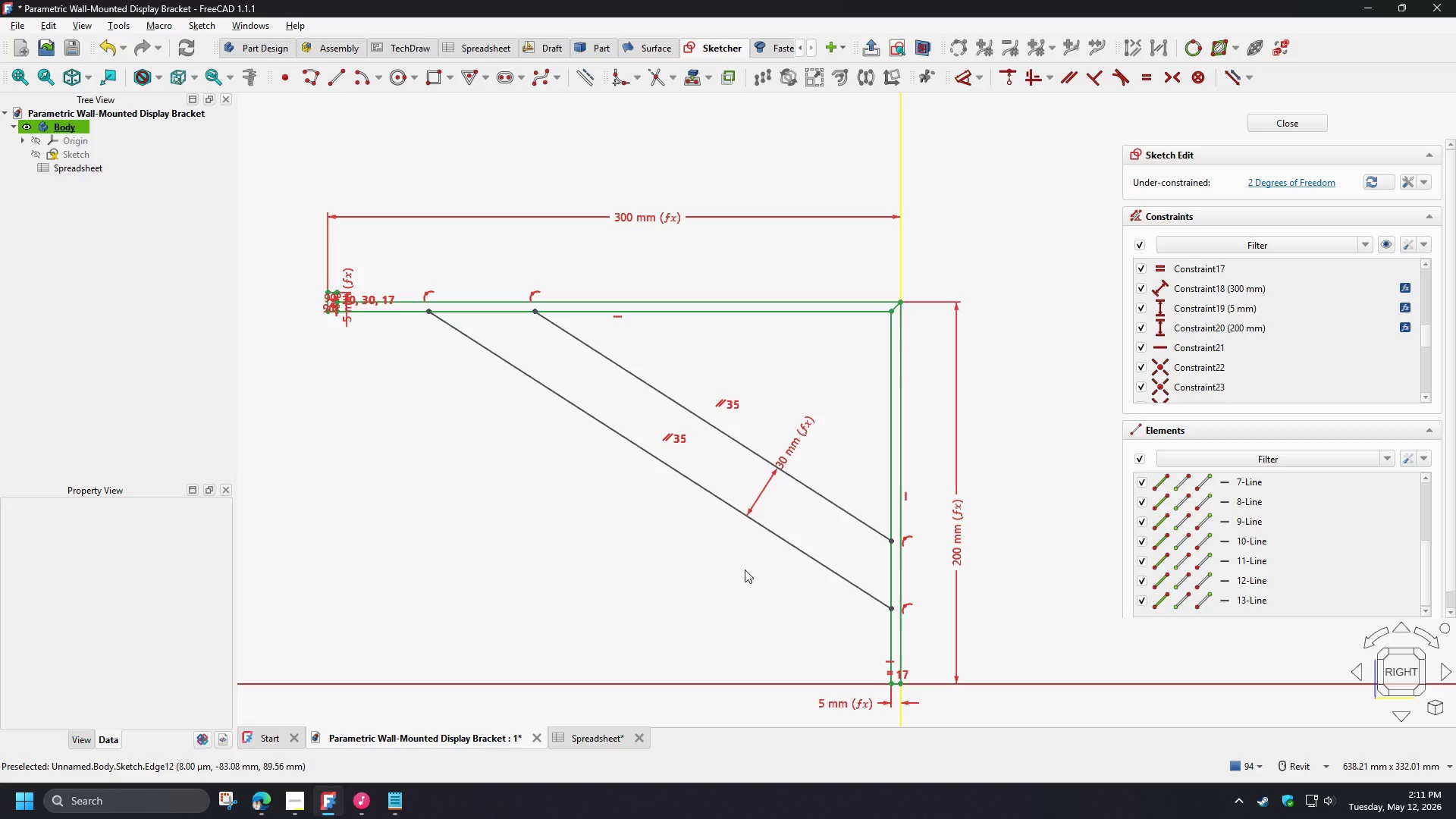 
wait(16.44)
 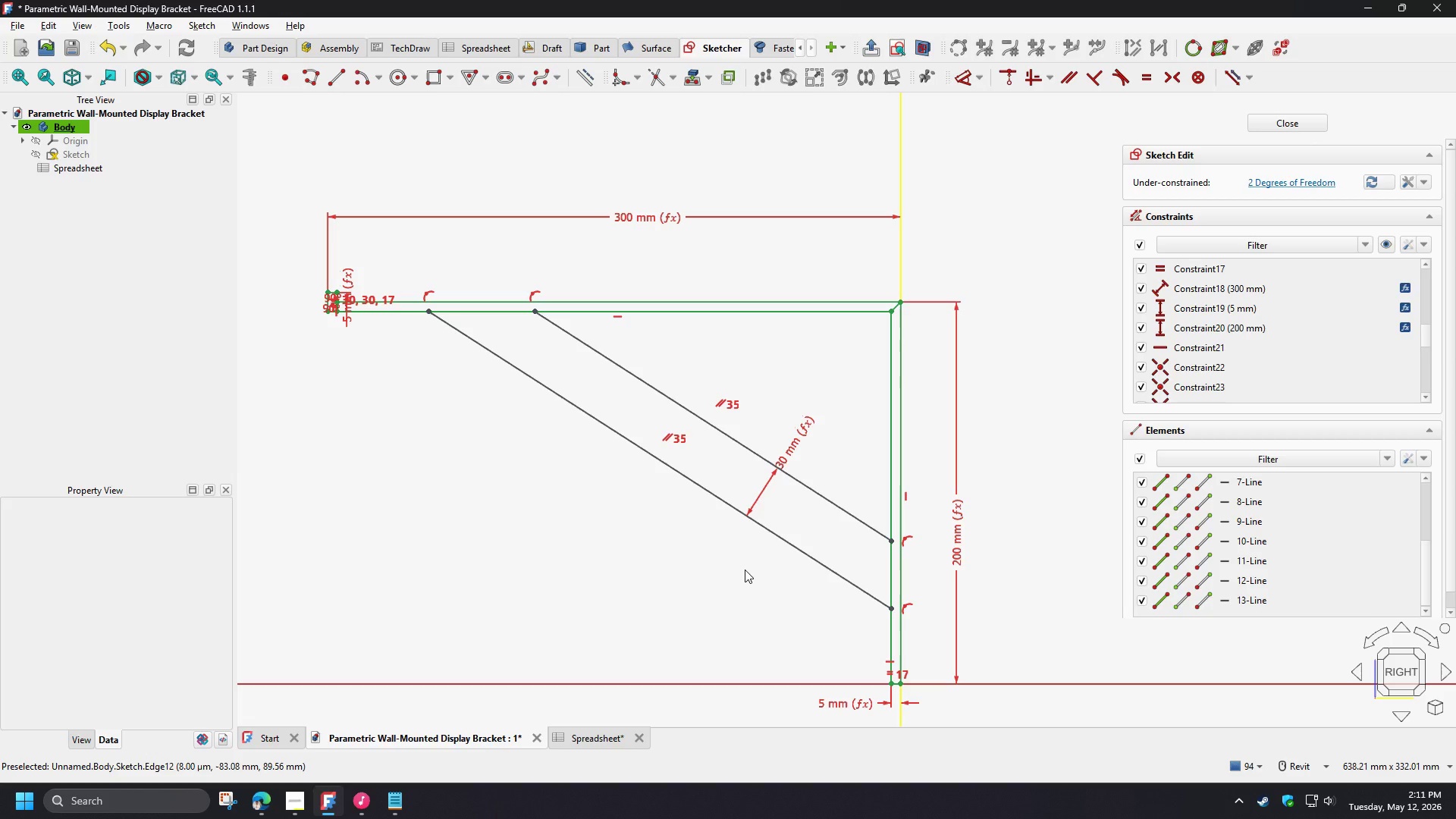 
scroll: coordinate [332, 292], scroll_direction: up, amount: 3.0
 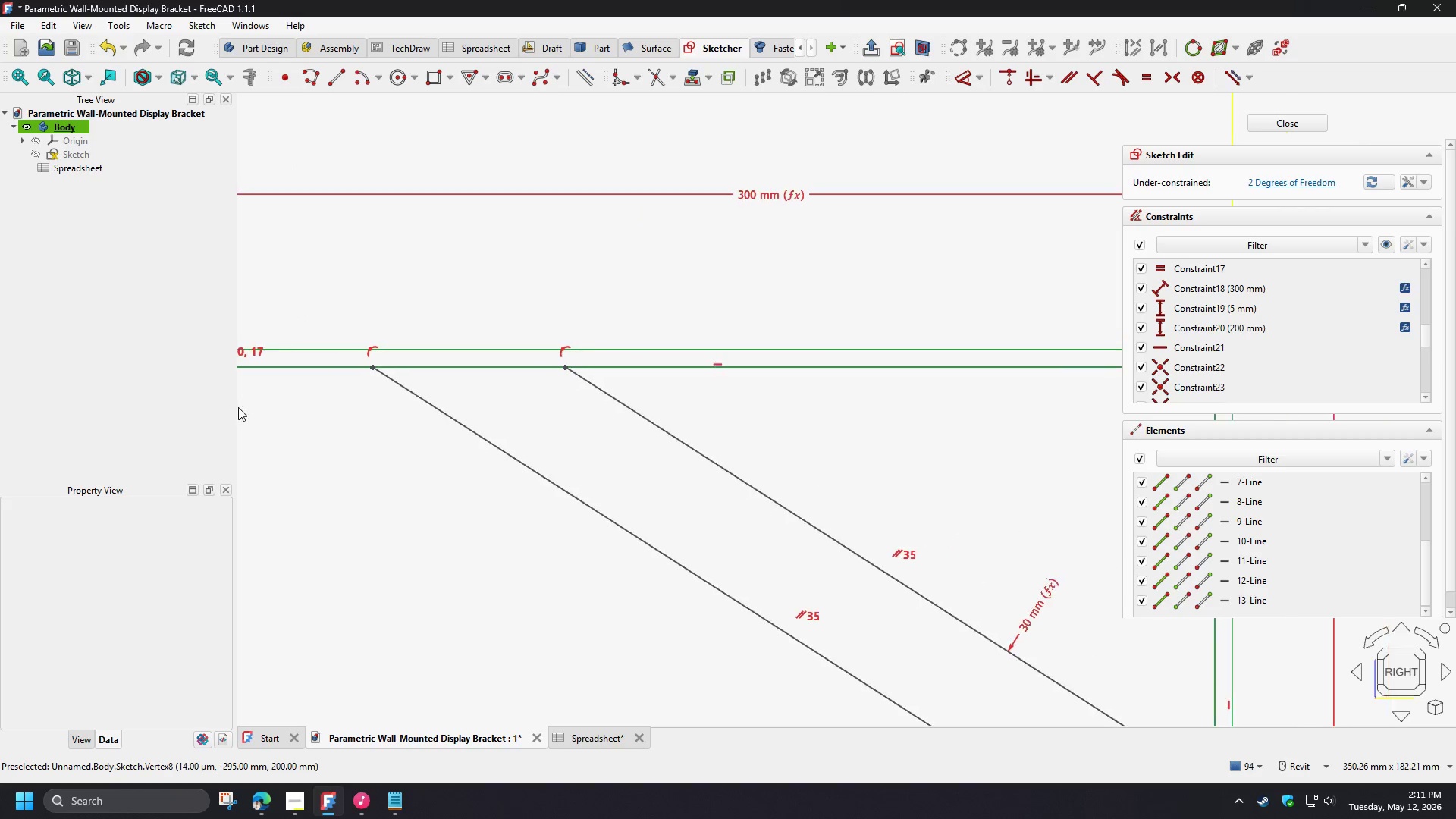 
scroll: coordinate [468, 394], scroll_direction: down, amount: 2.0
 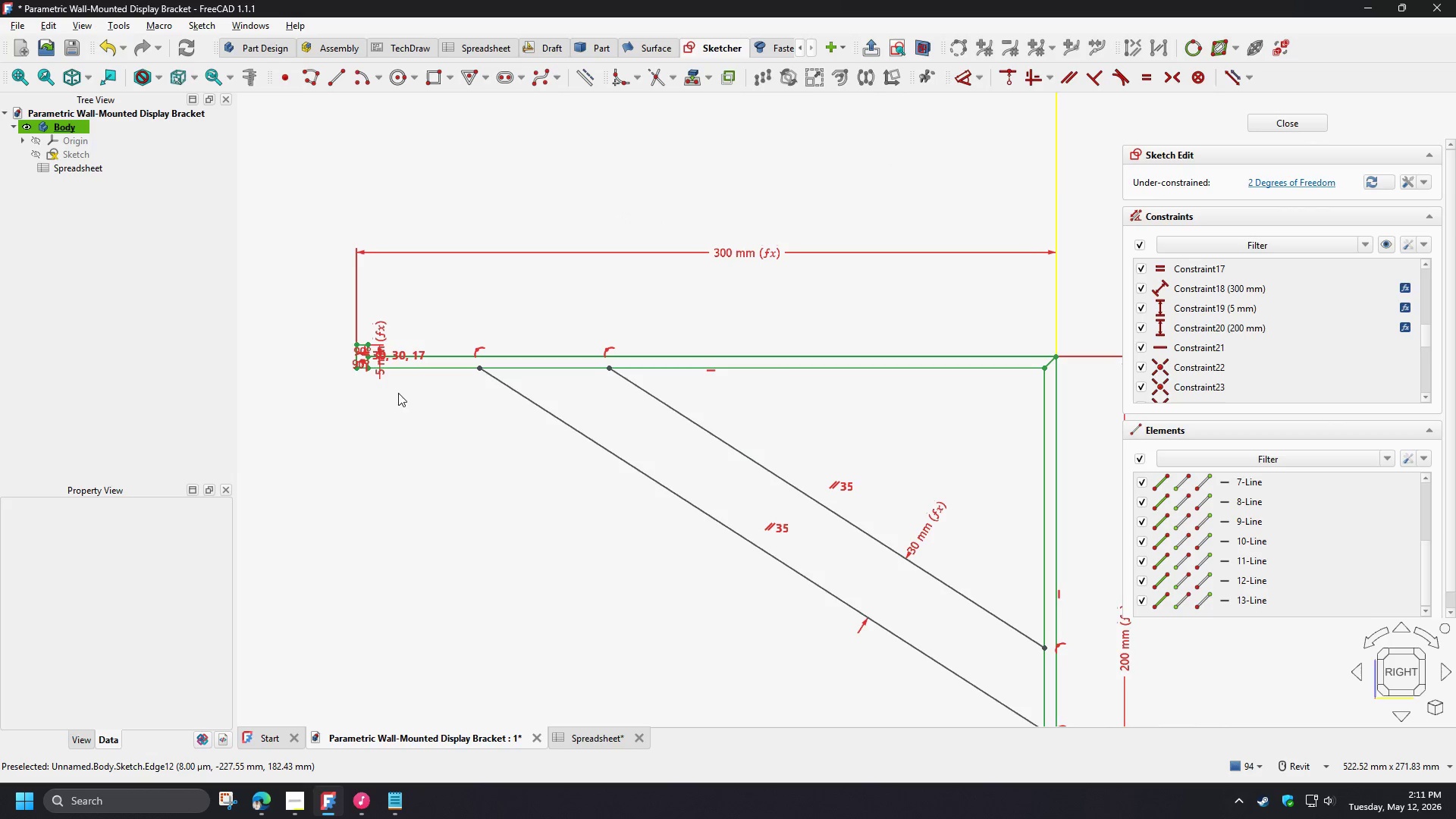 
scroll: coordinate [365, 384], scroll_direction: up, amount: 3.0
 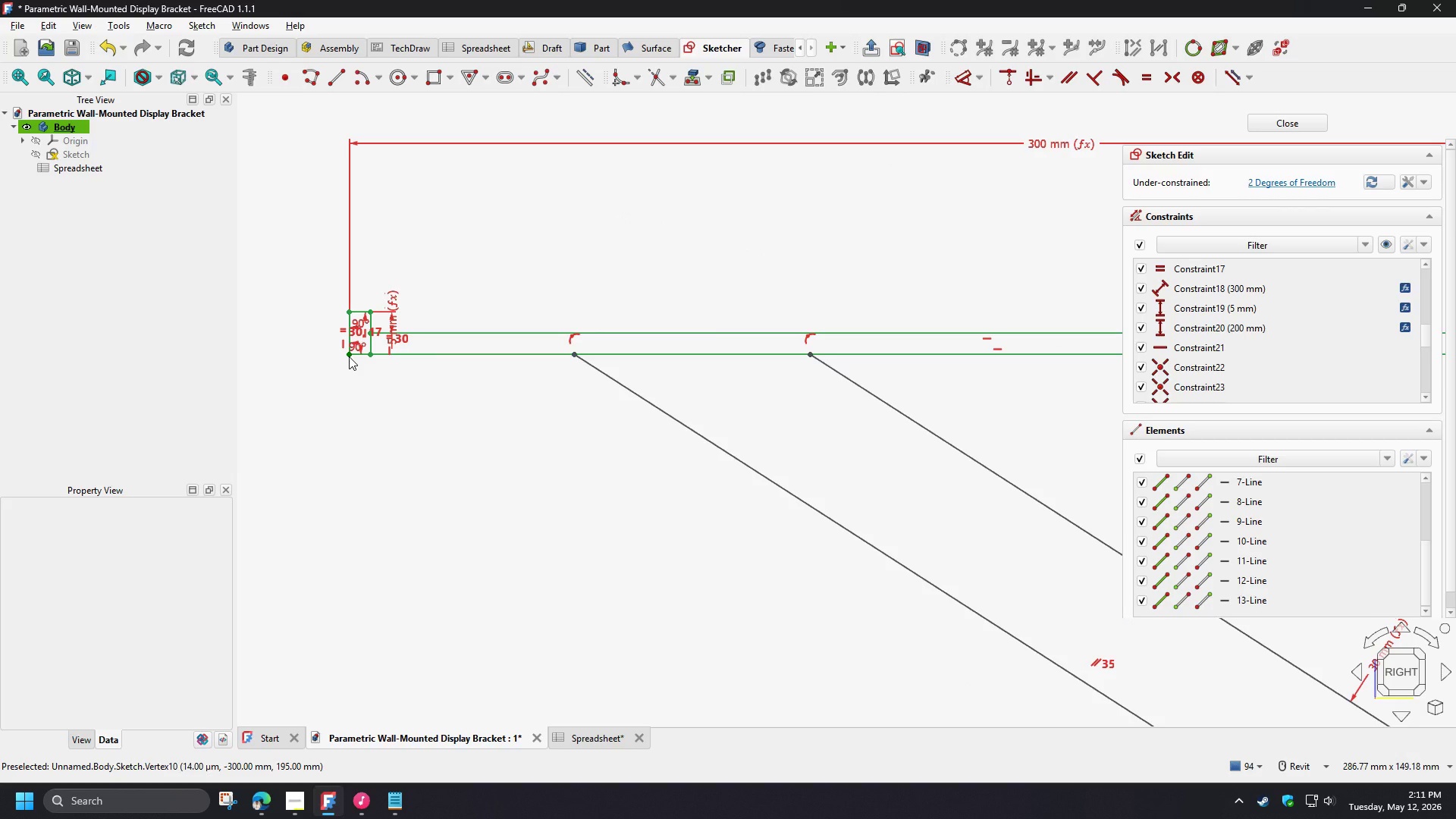 
left_click([349, 356])
 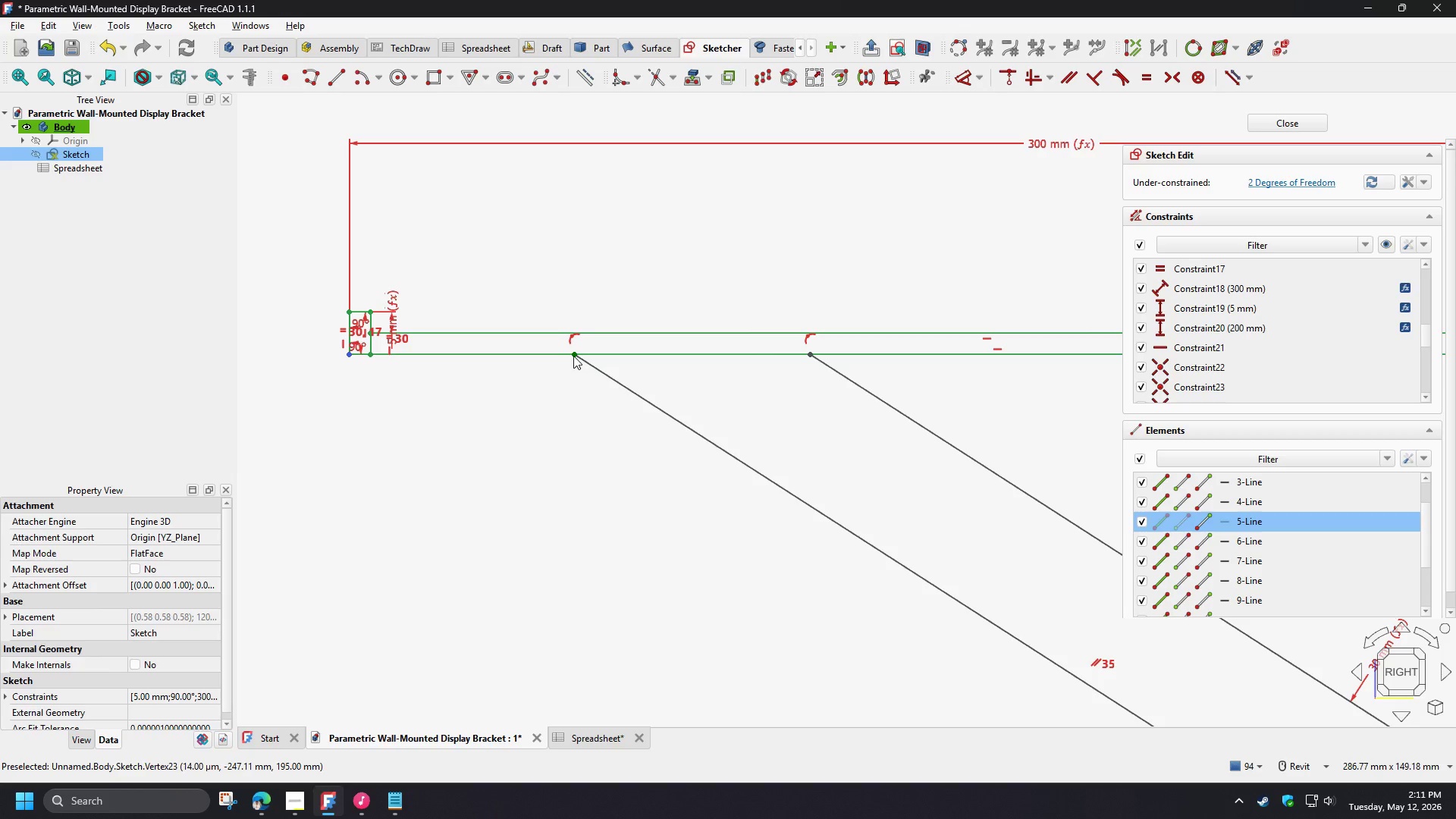 
left_click([573, 356])
 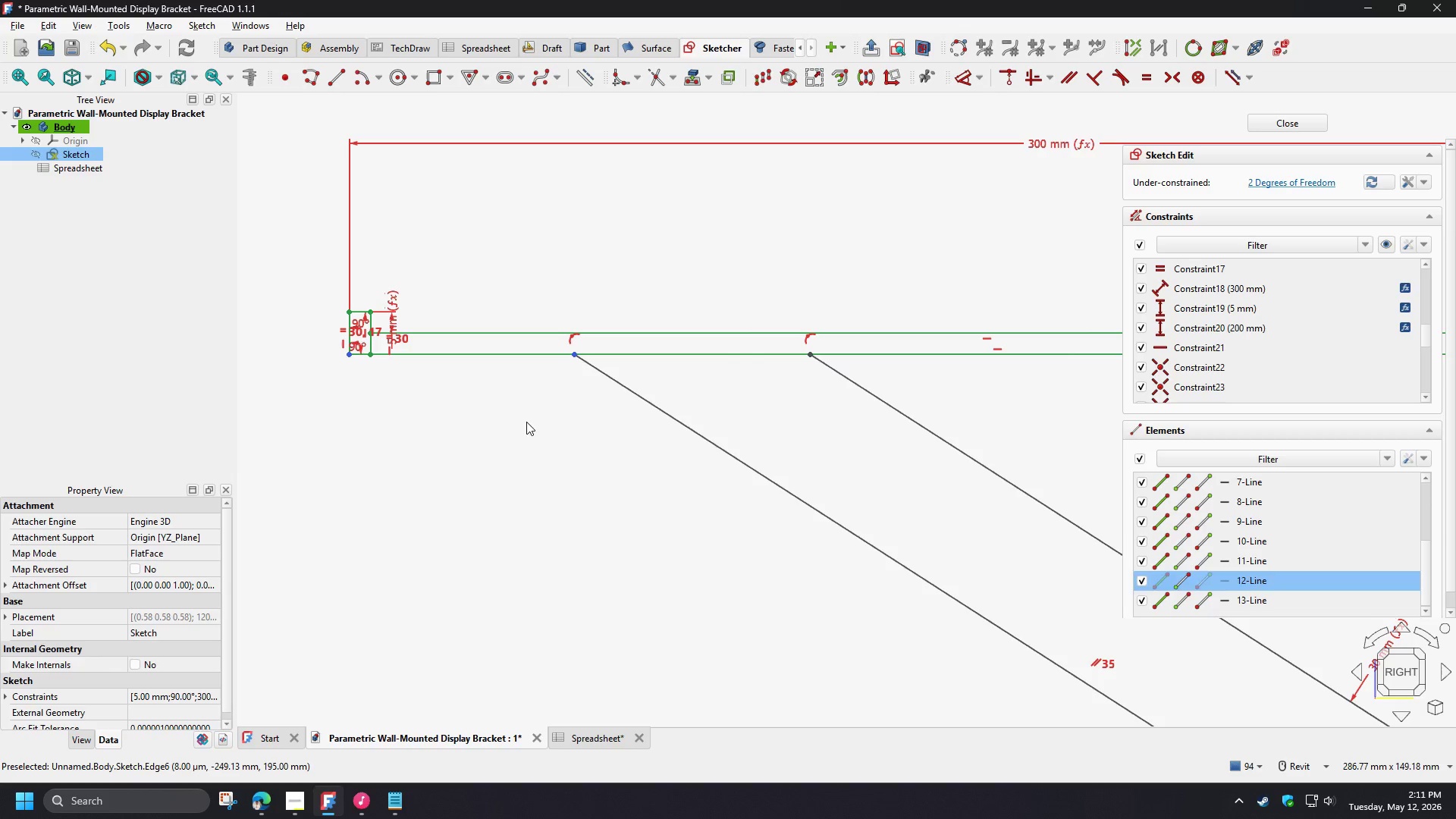 
key(D)
 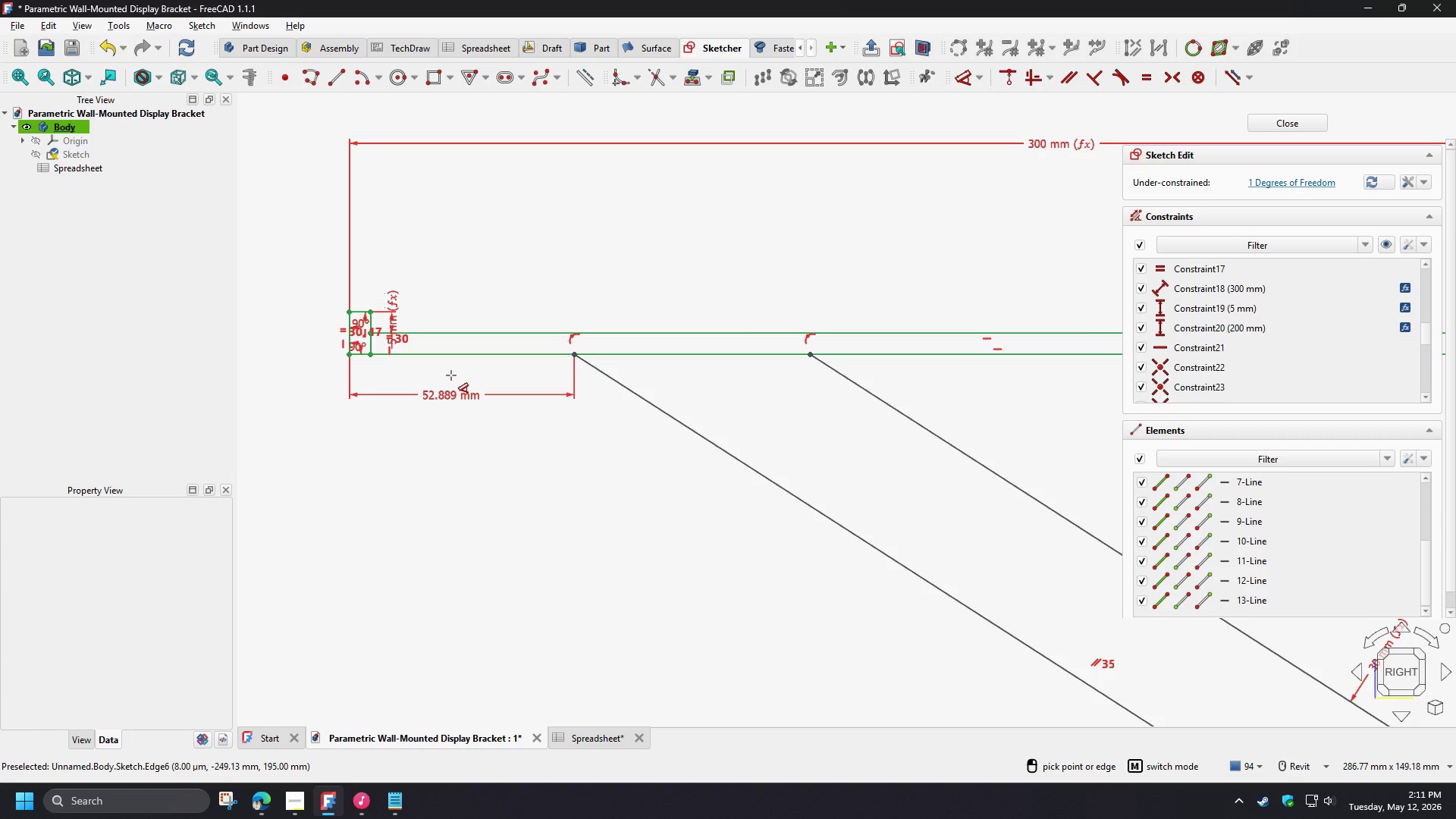 
left_click([451, 375])
 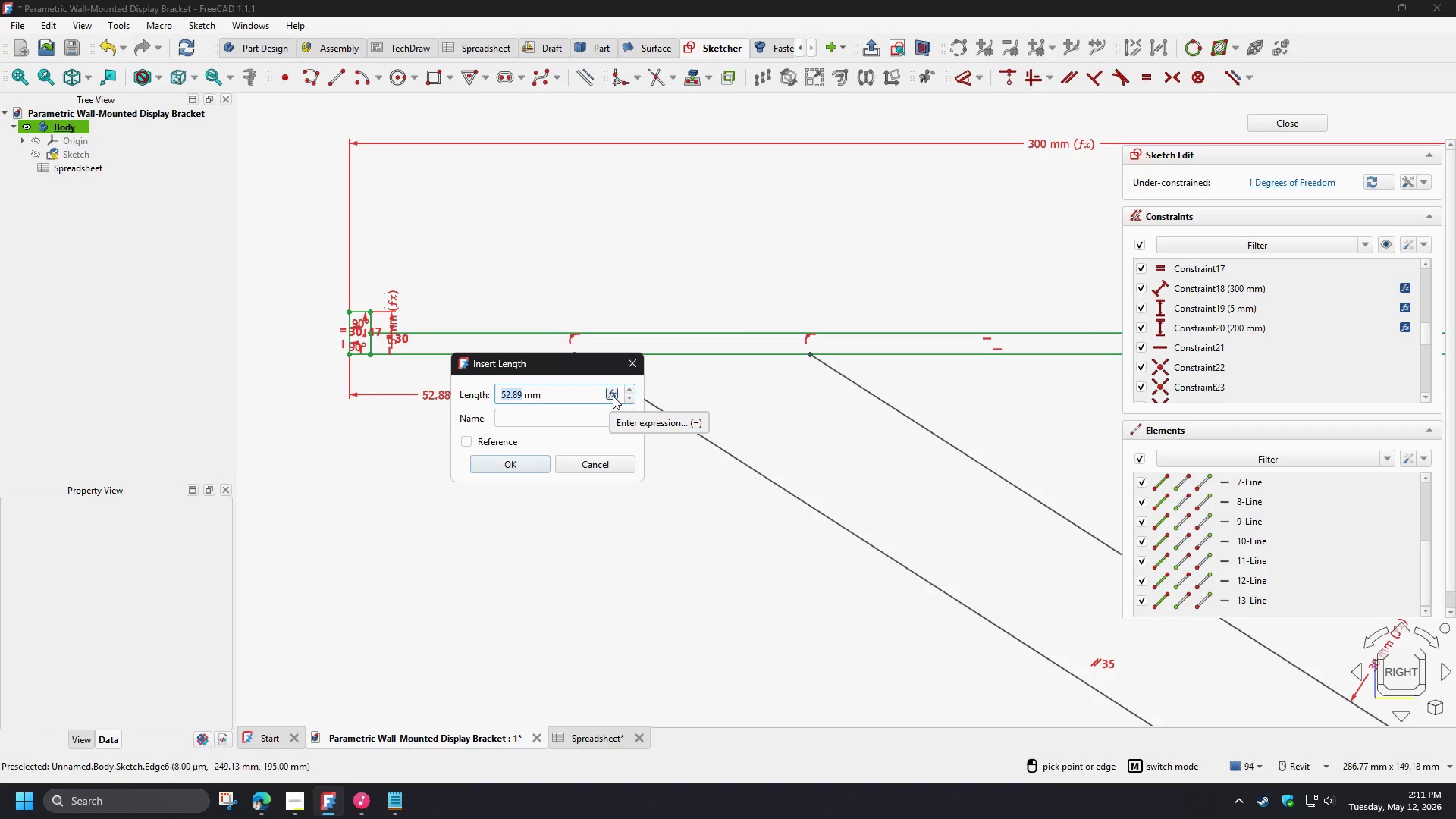 
wait(11.12)
 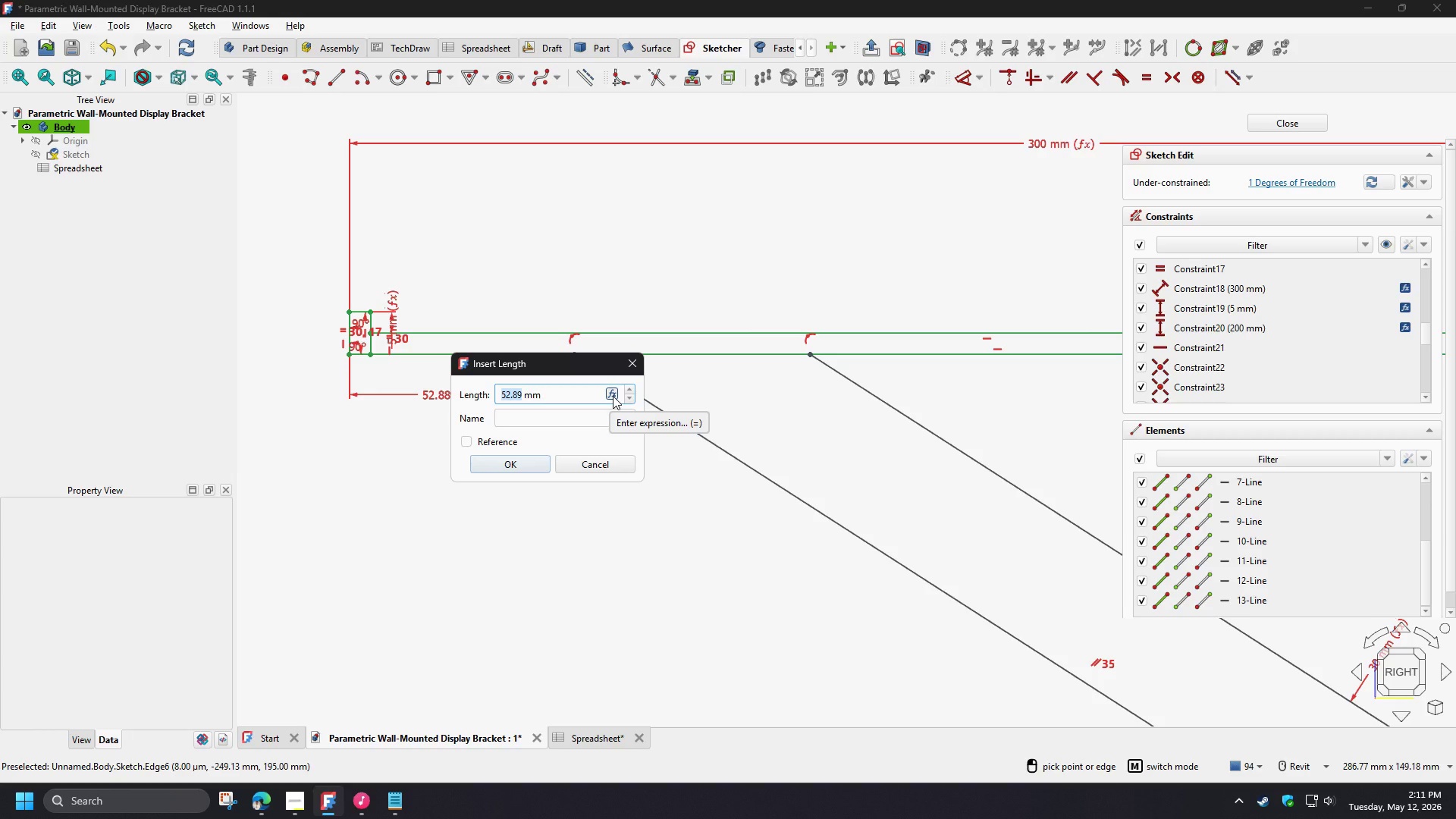 
left_click([613, 391])
 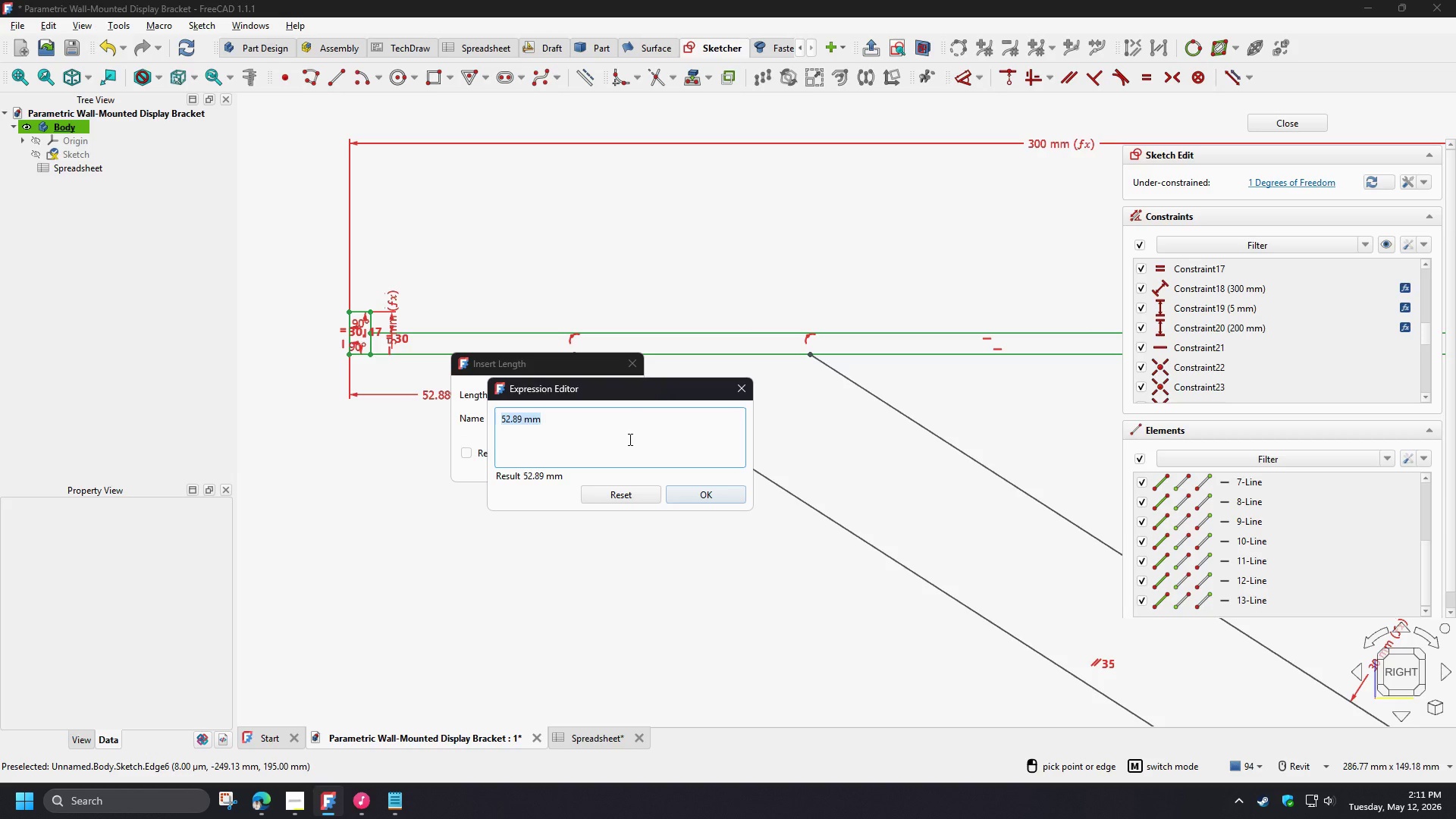 
type(sp)
 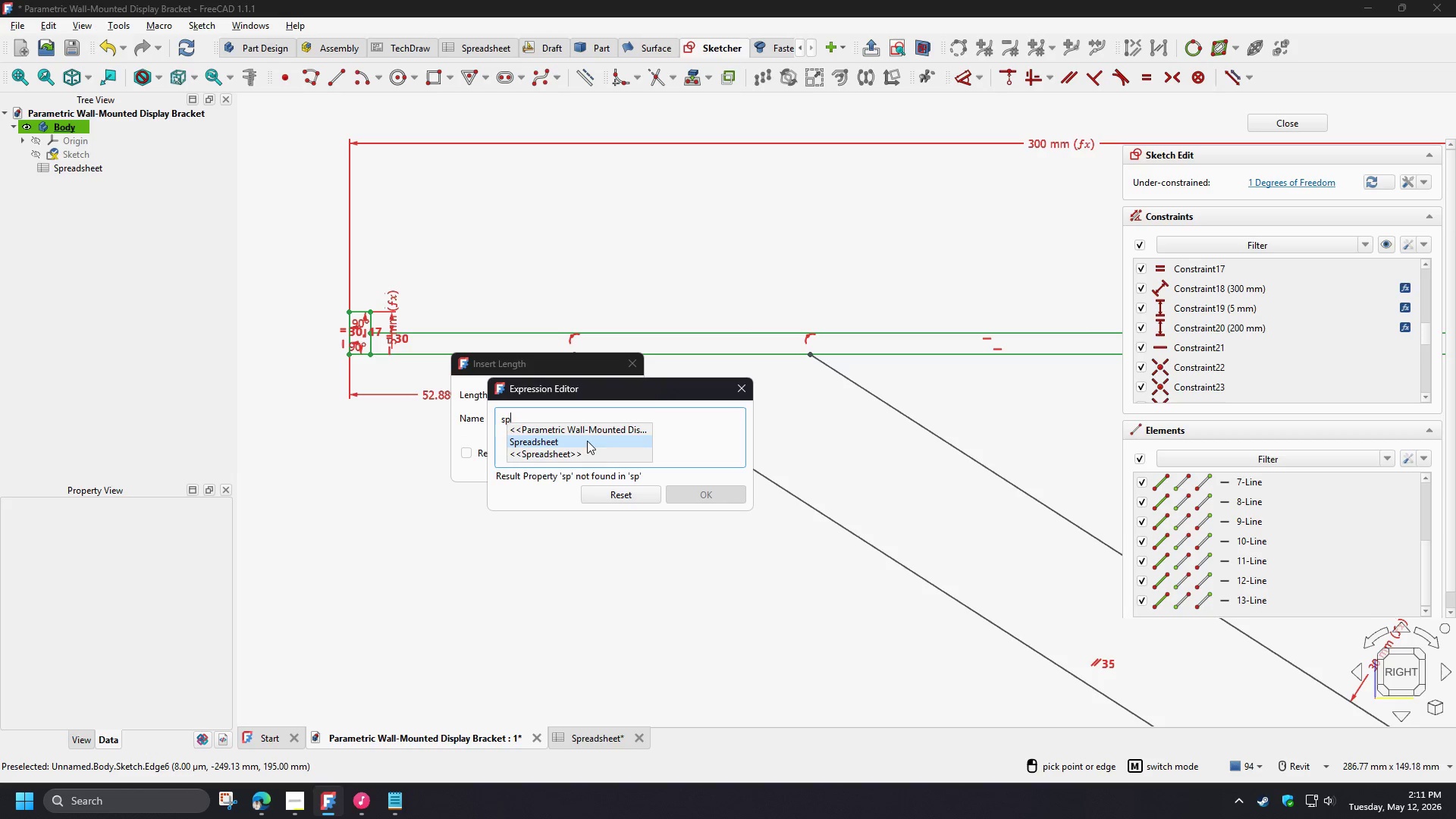 
left_click([584, 435])
 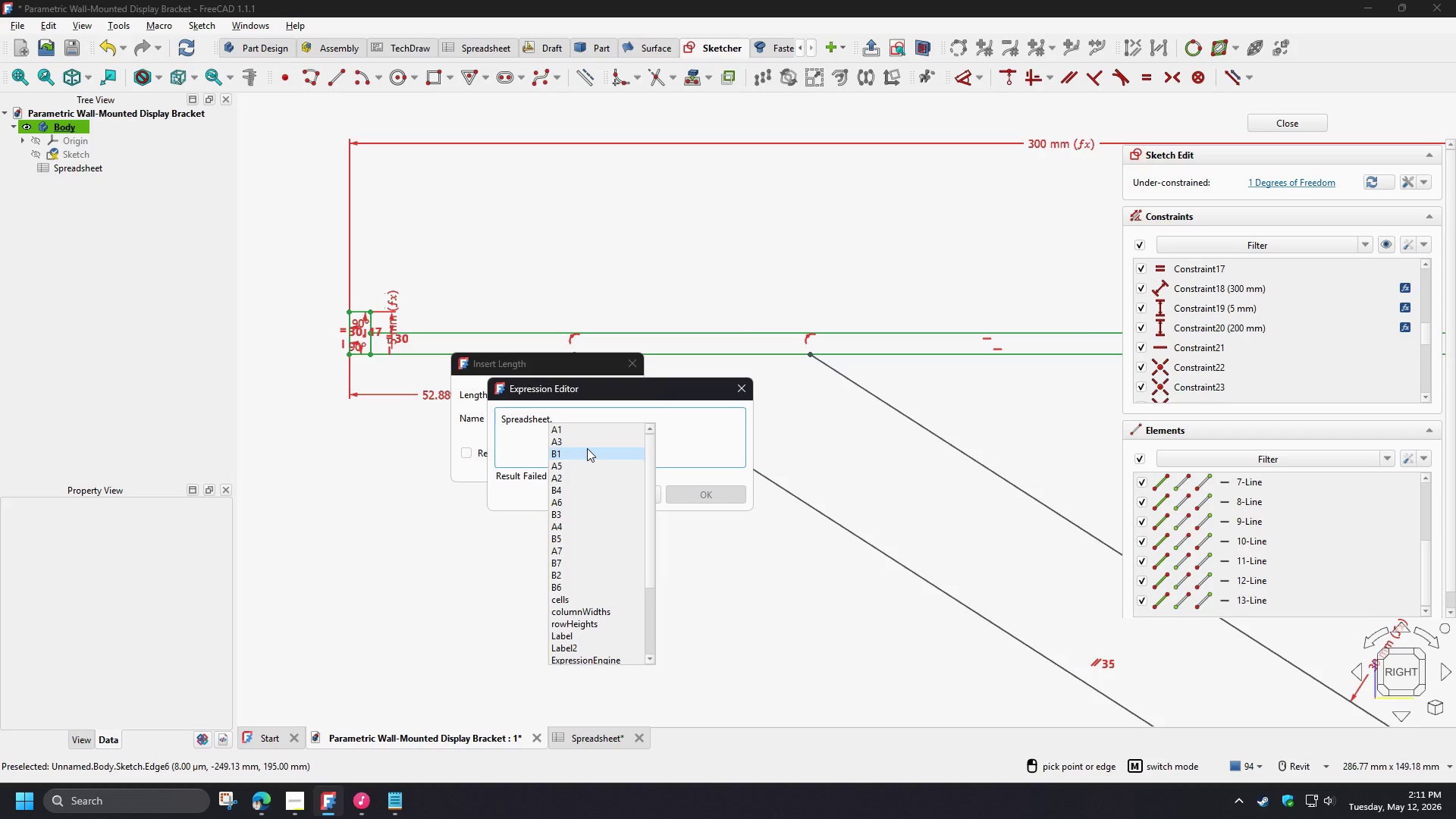 
key(D)
 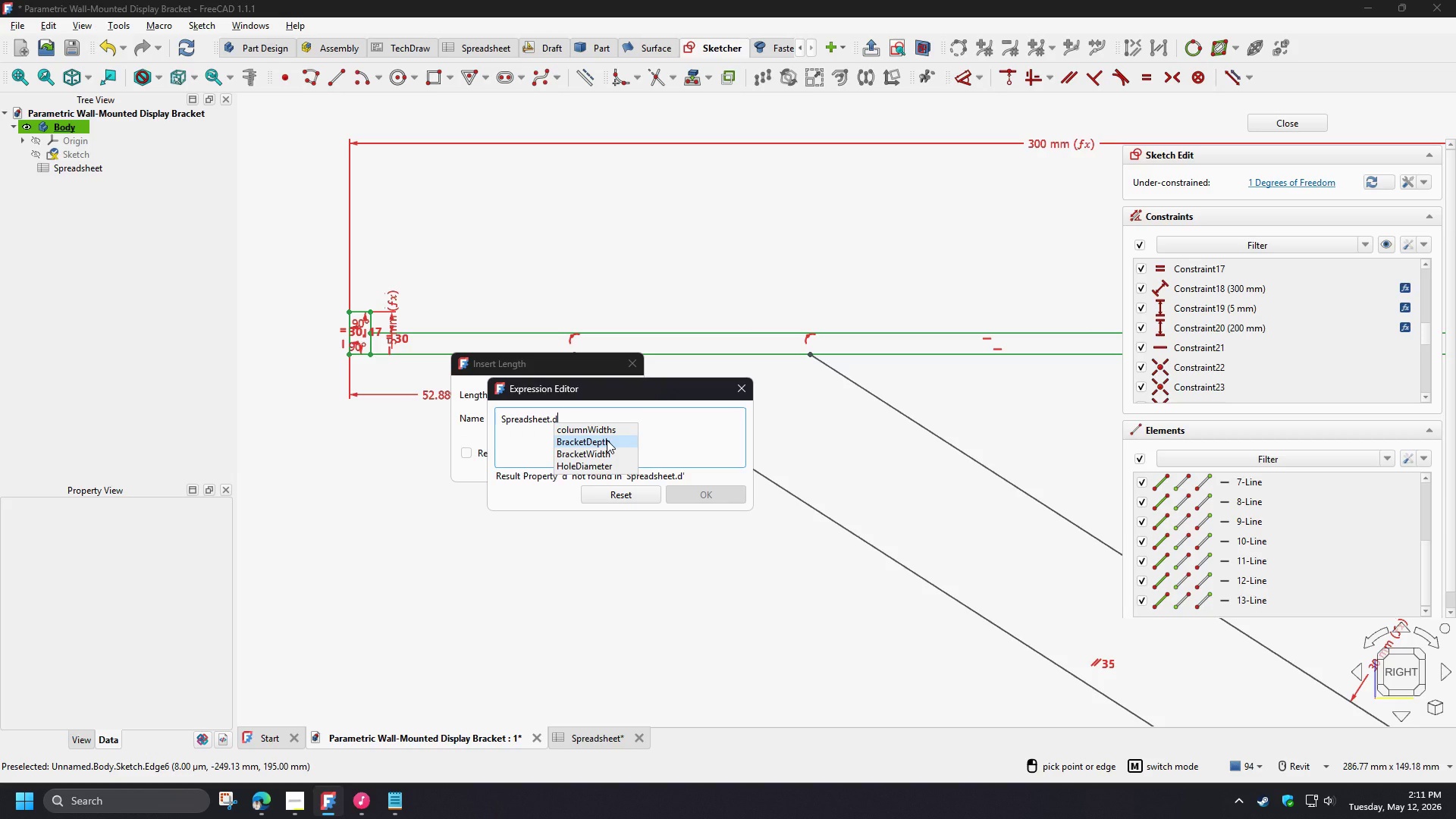 
left_click([607, 440])
 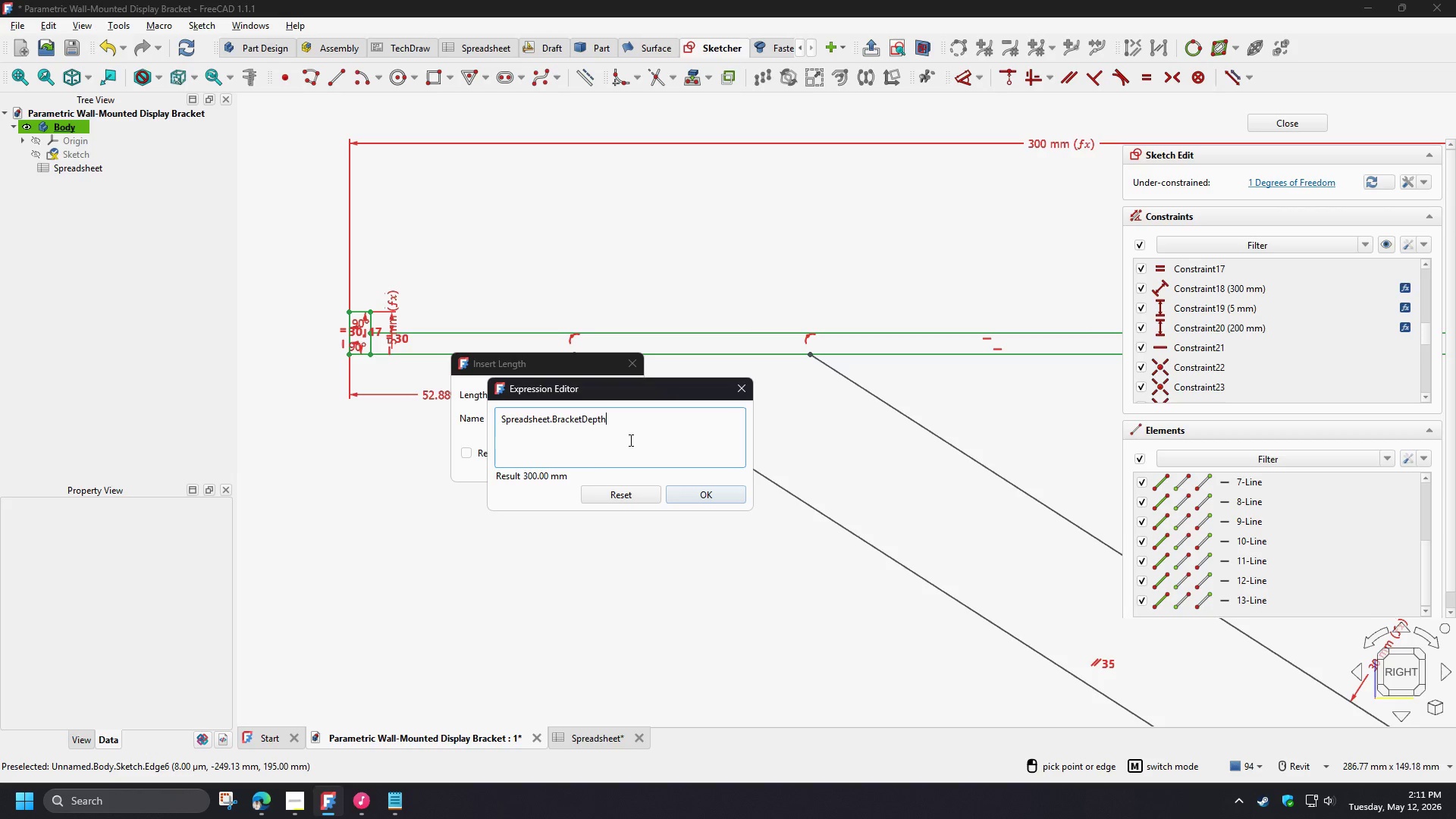 
key(NumpadDivide)
 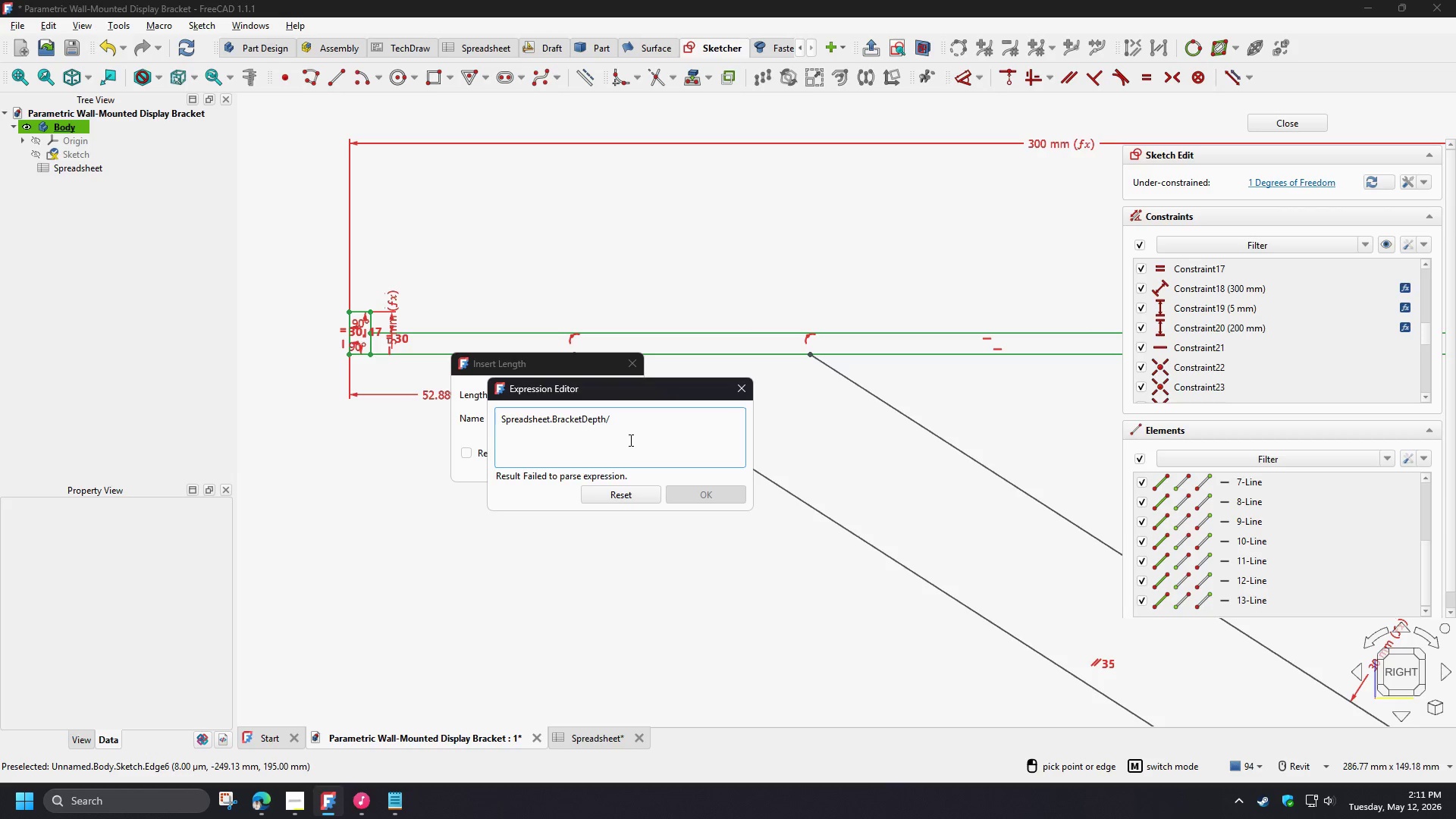 
key(Numpad4)
 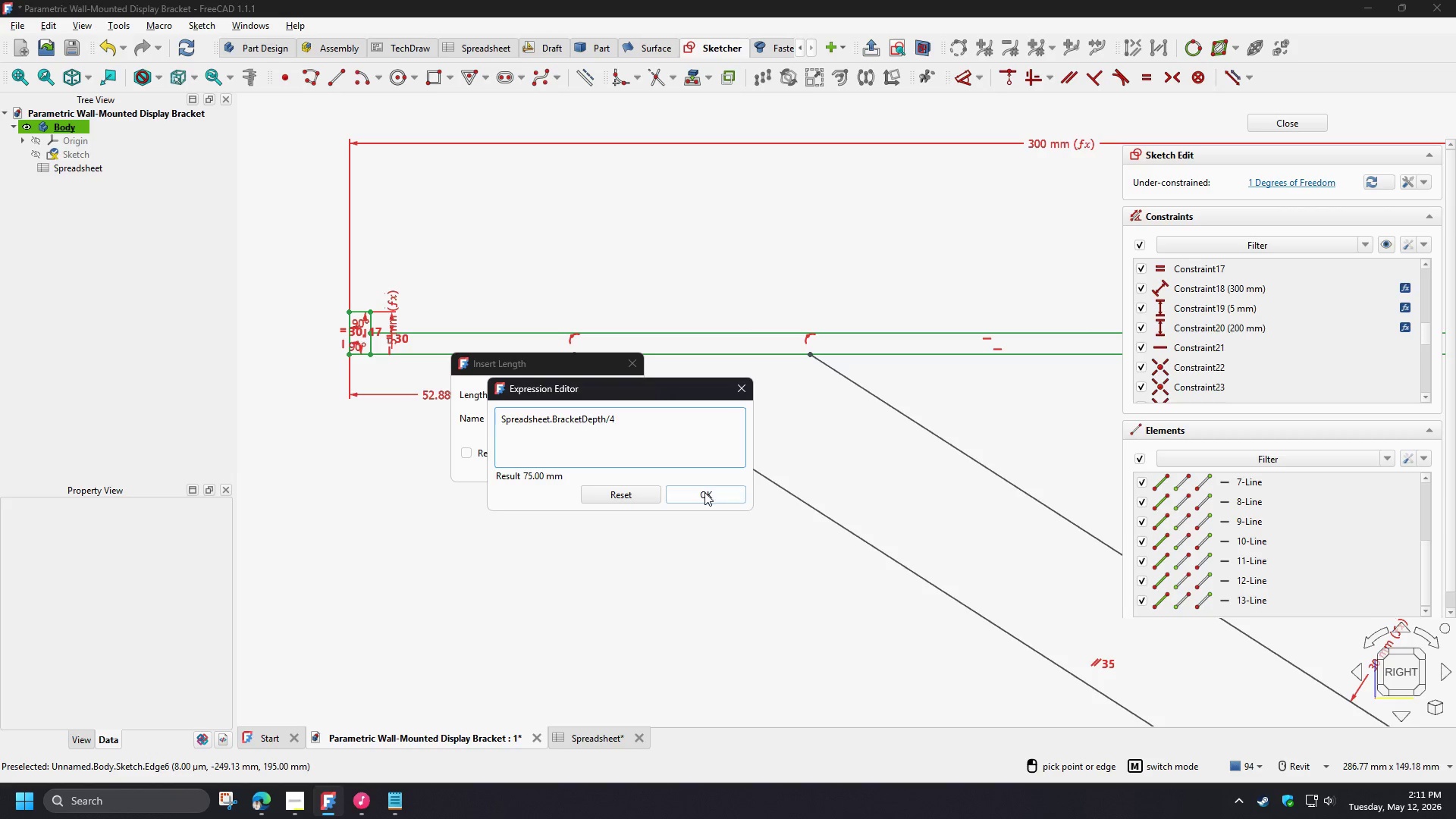 
left_click([704, 492])
 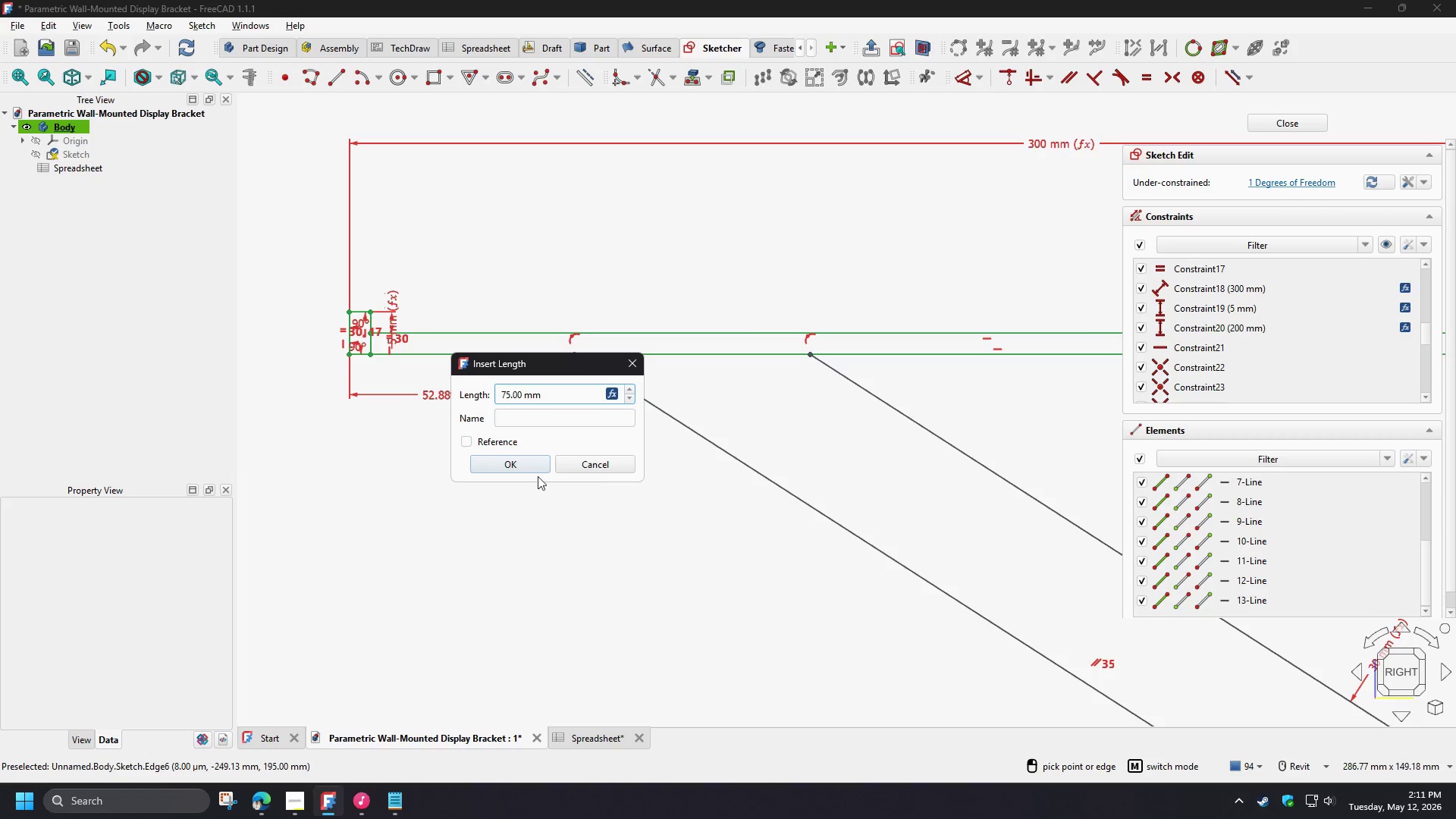 
left_click([513, 471])
 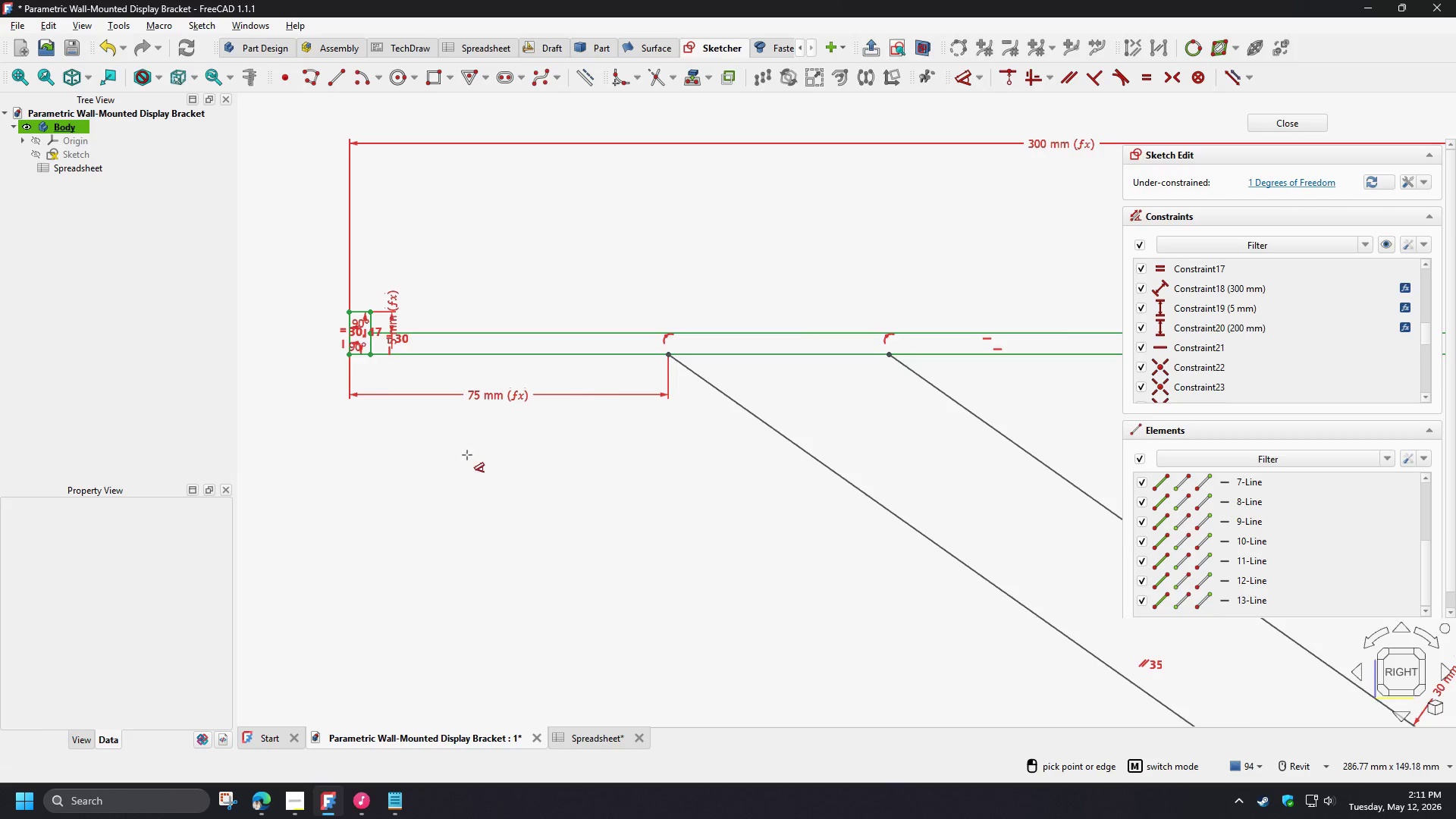 
scroll: coordinate [466, 455], scroll_direction: down, amount: 6.0
 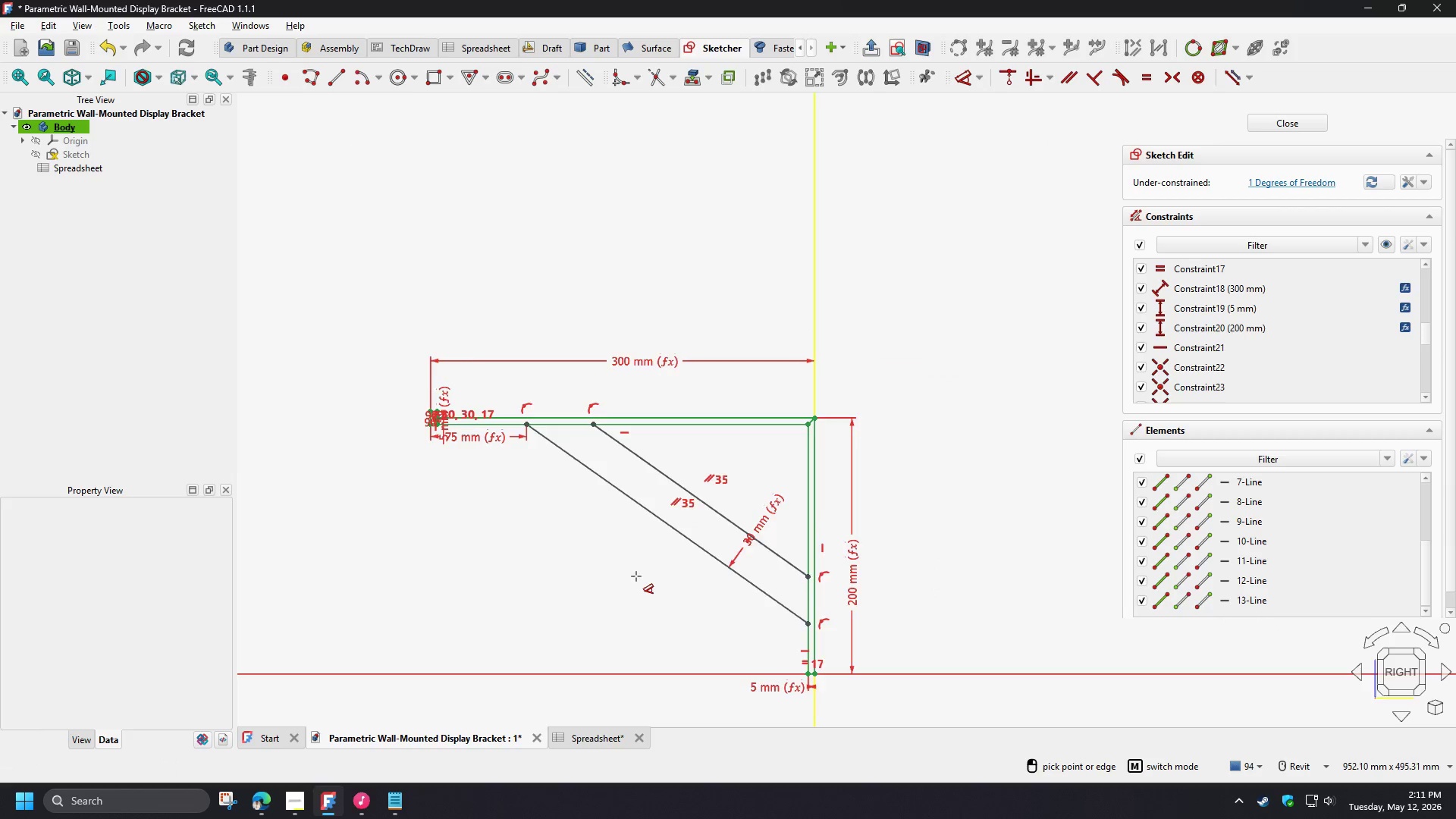 
scroll: coordinate [636, 573], scroll_direction: up, amount: 2.0
 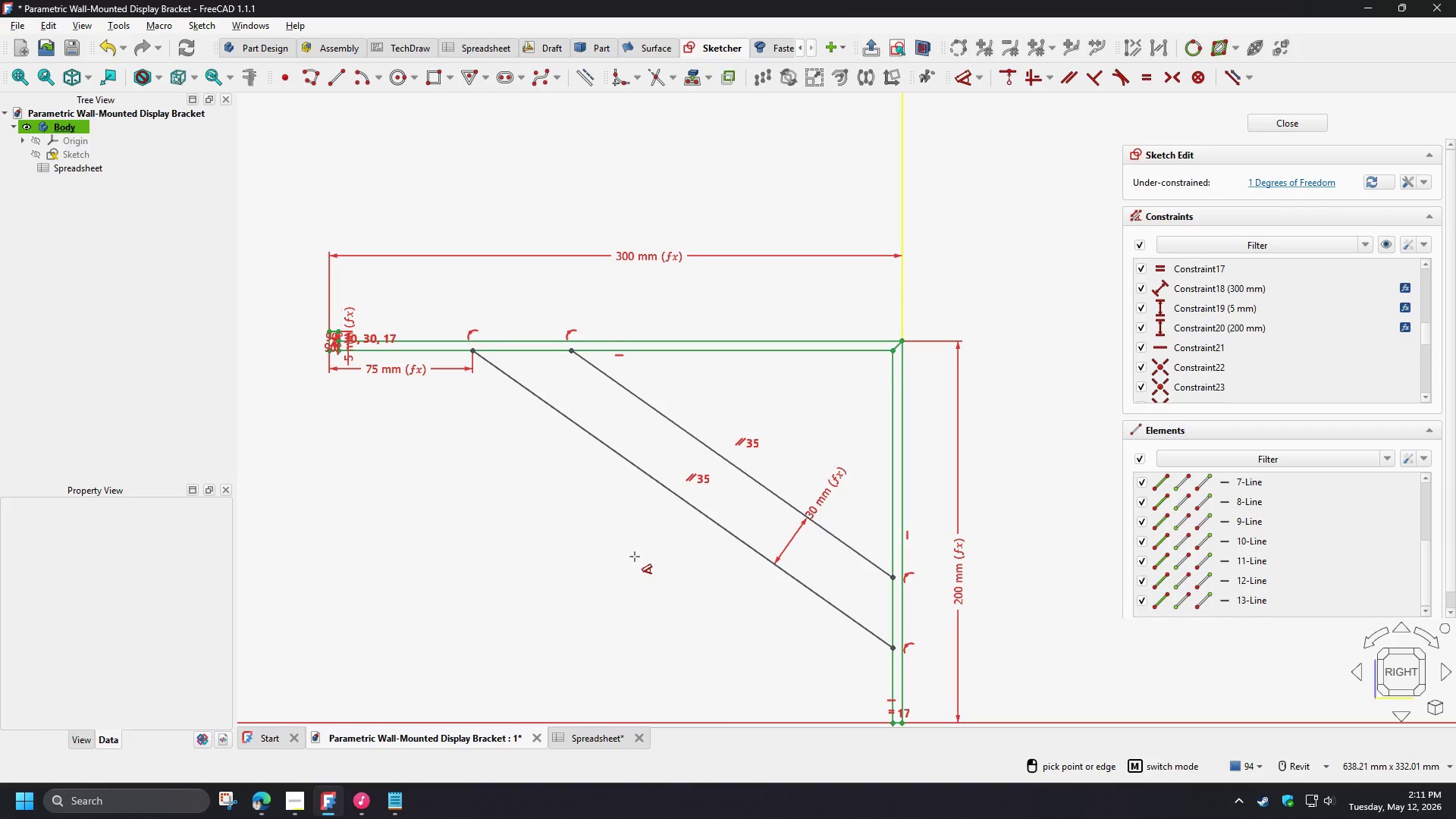 
right_click([641, 560])
 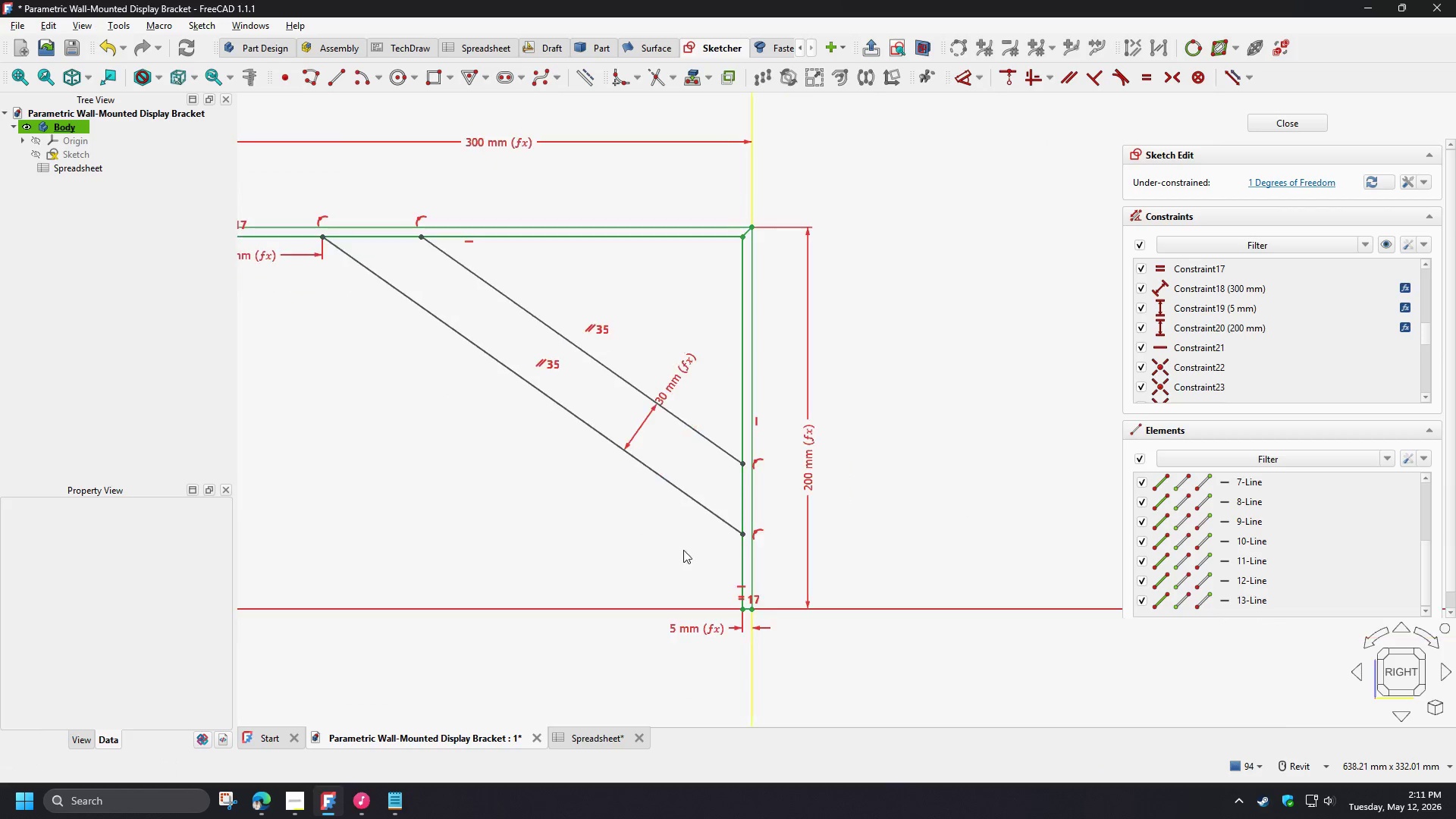 
scroll: coordinate [705, 565], scroll_direction: up, amount: 3.0
 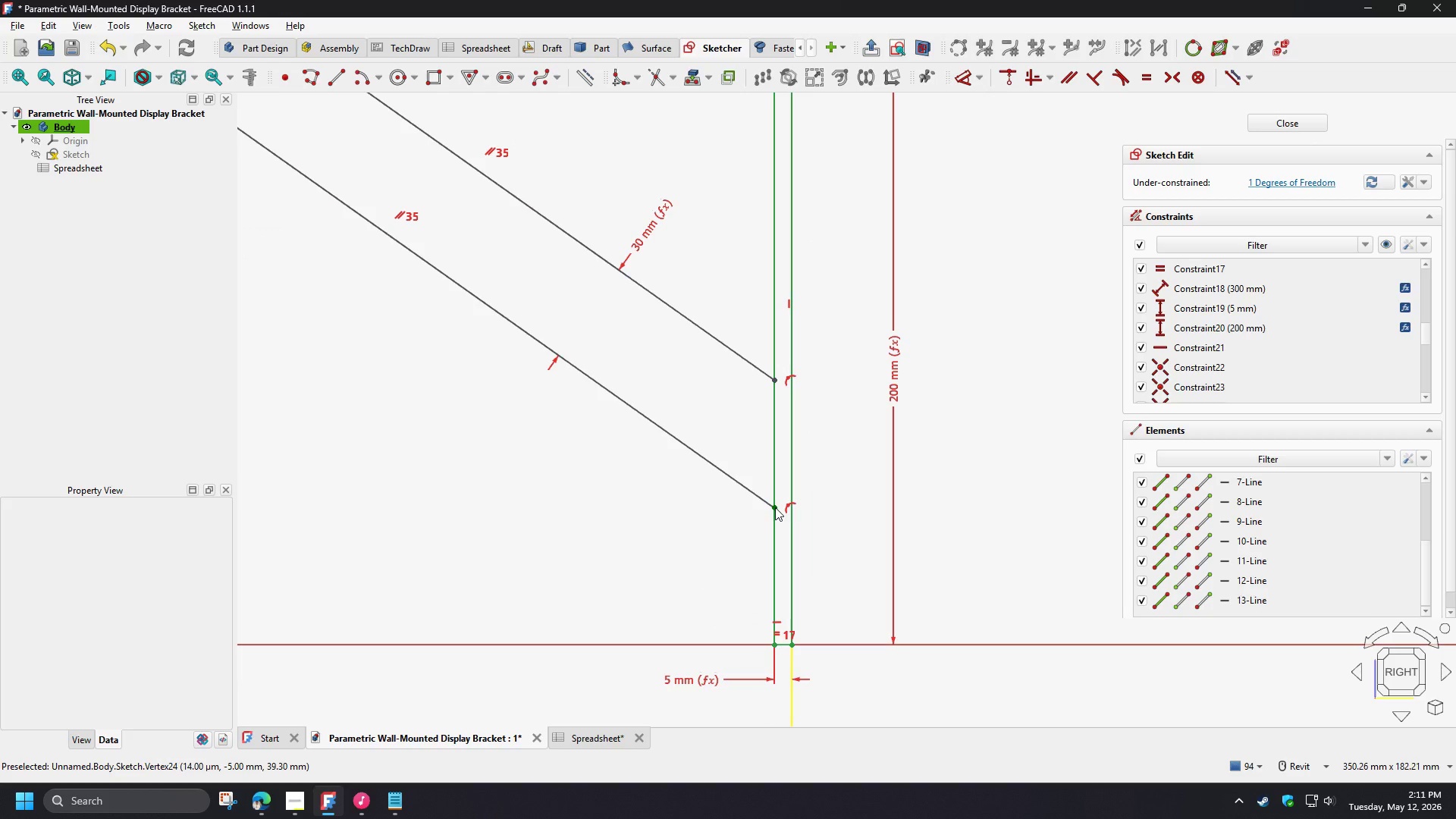 
left_click([775, 507])
 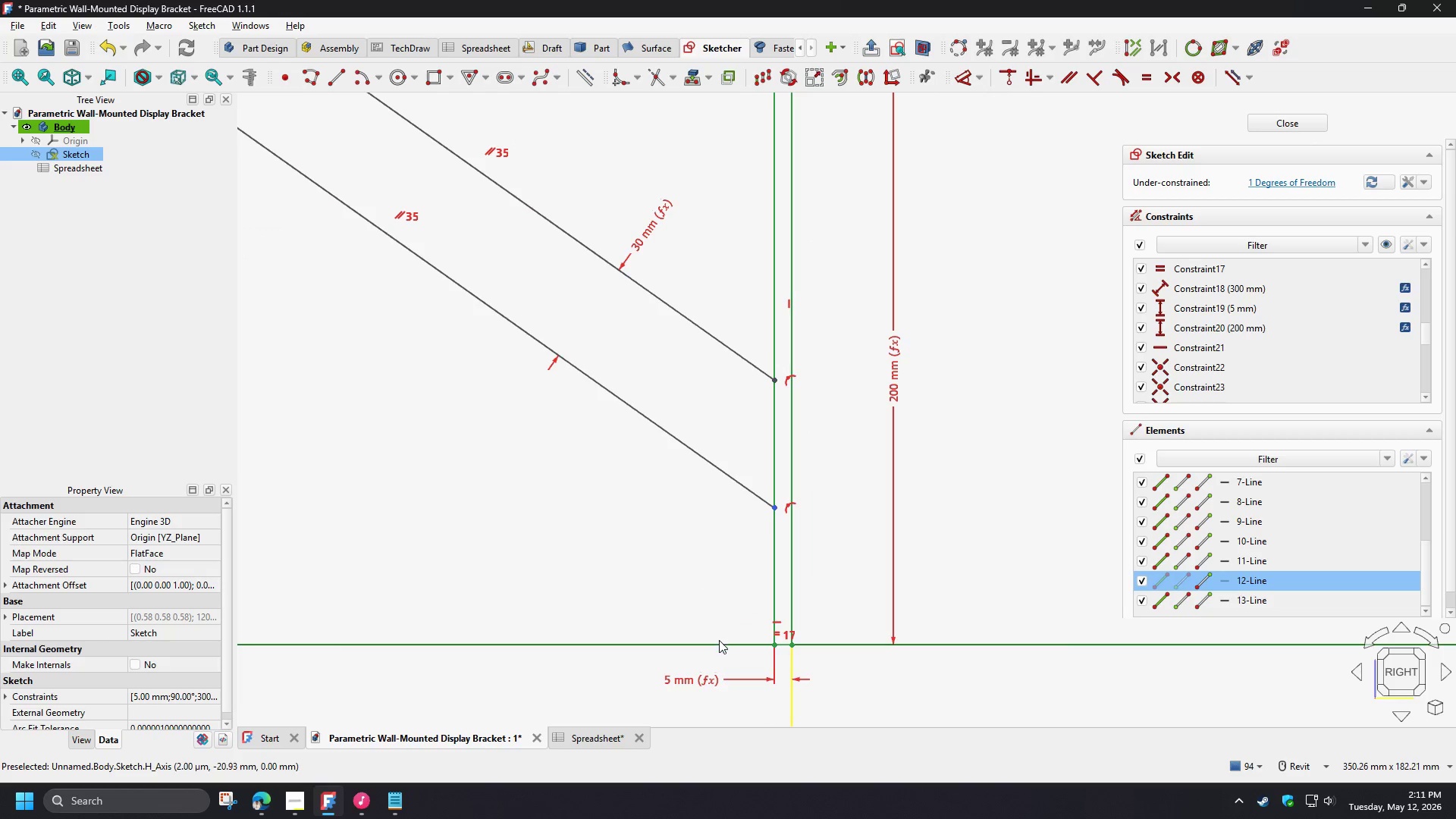 
left_click([719, 640])
 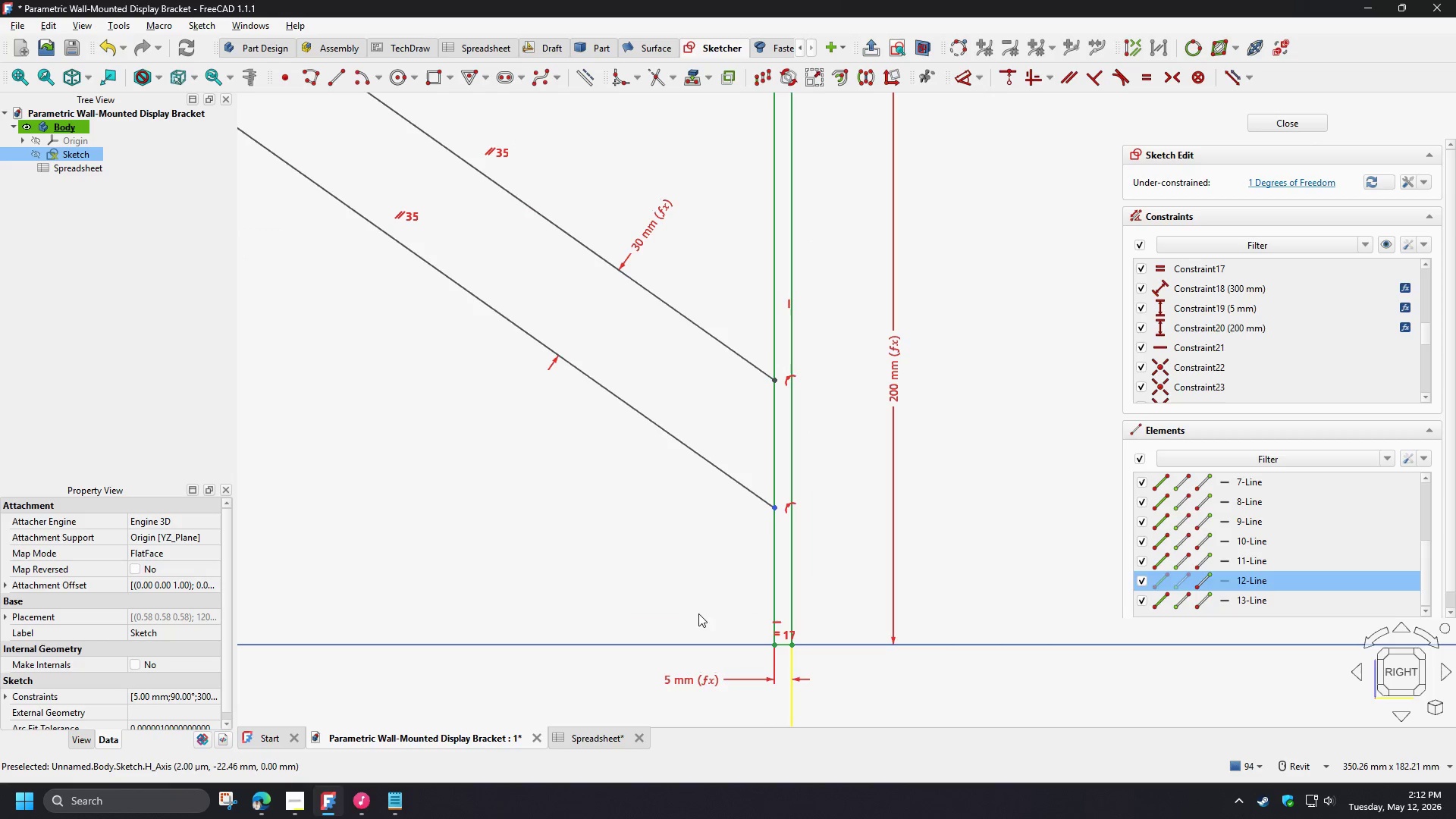 
key(D)
 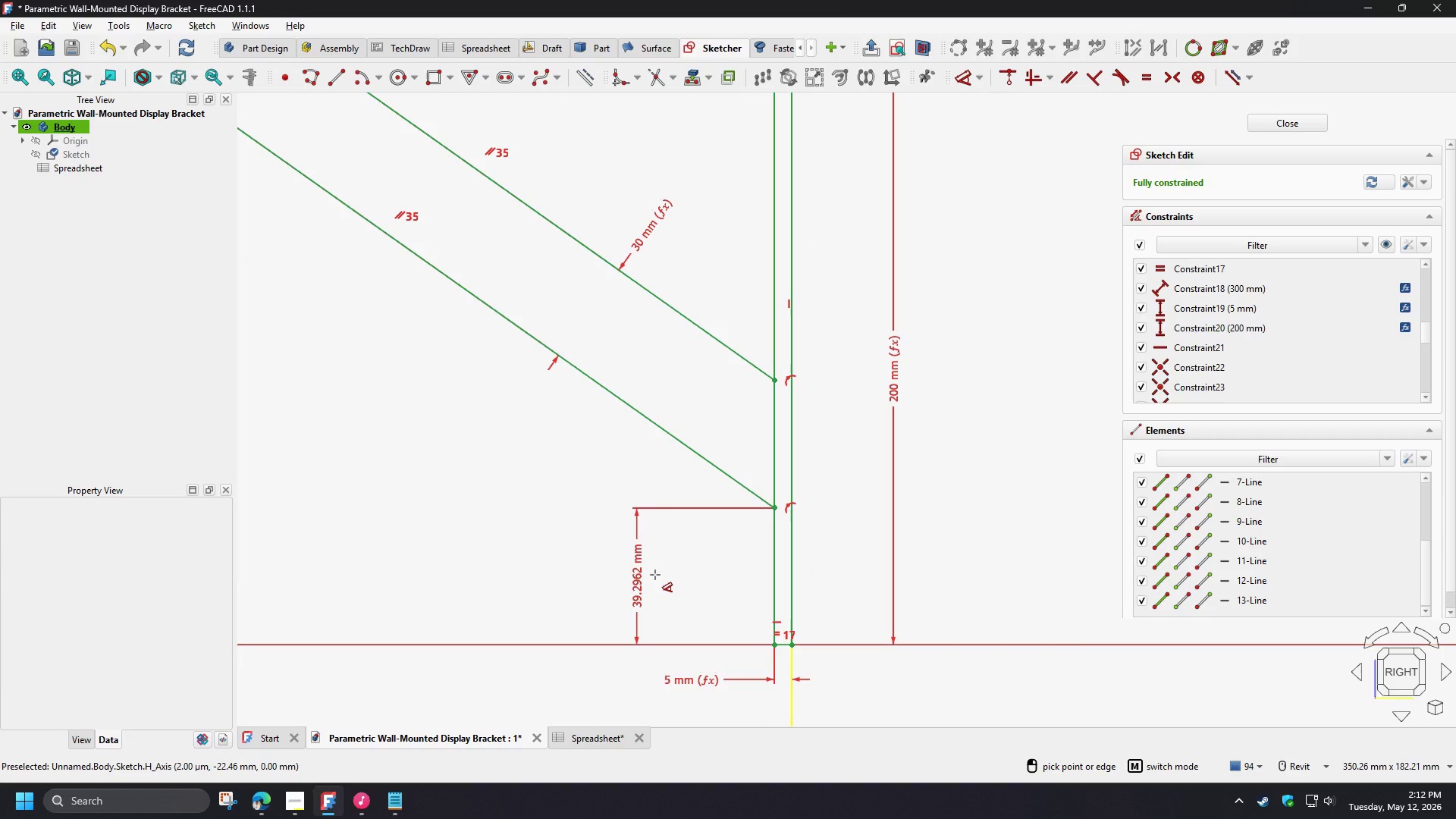 
left_click([655, 575])
 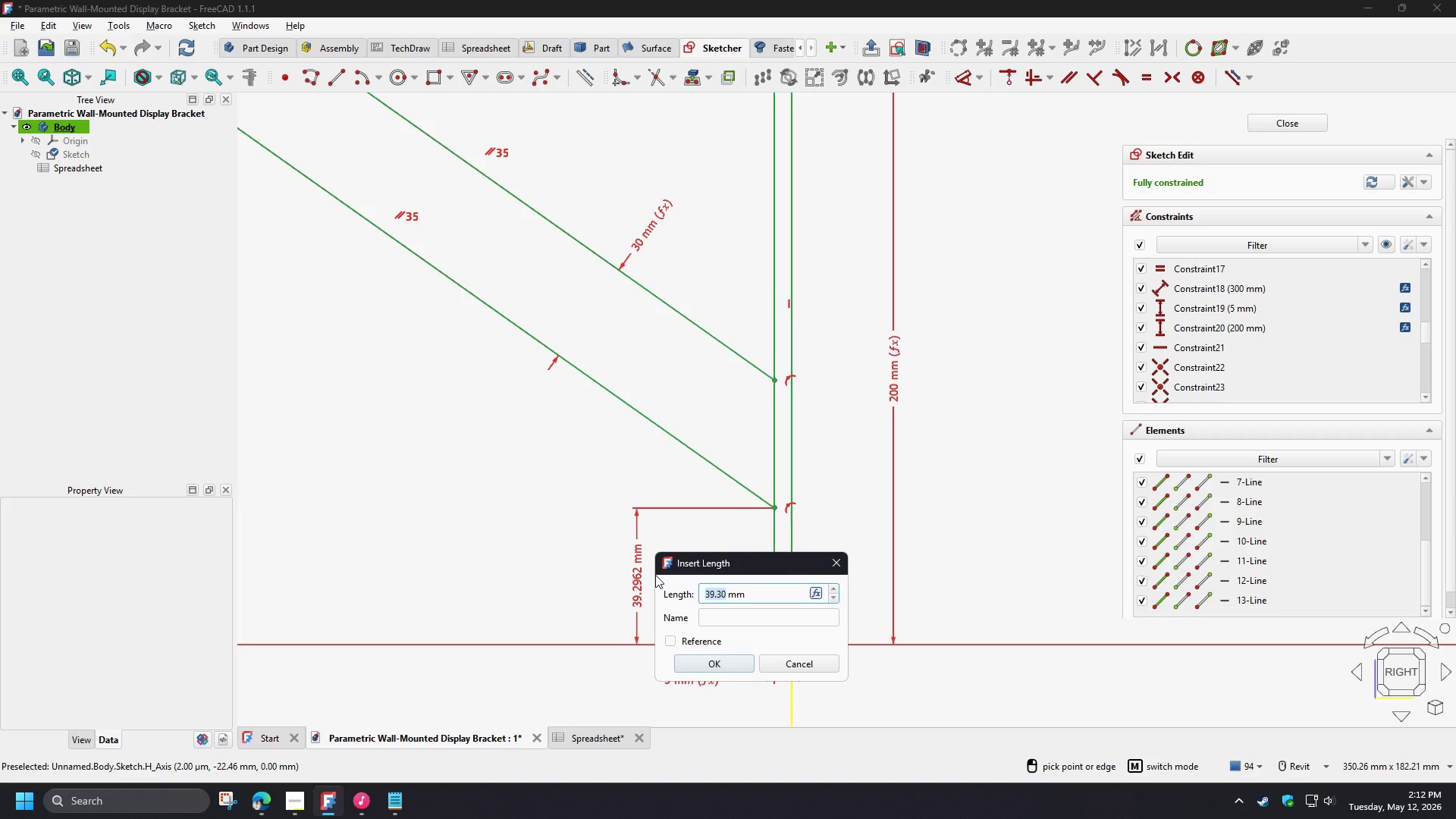 
wait(10.05)
 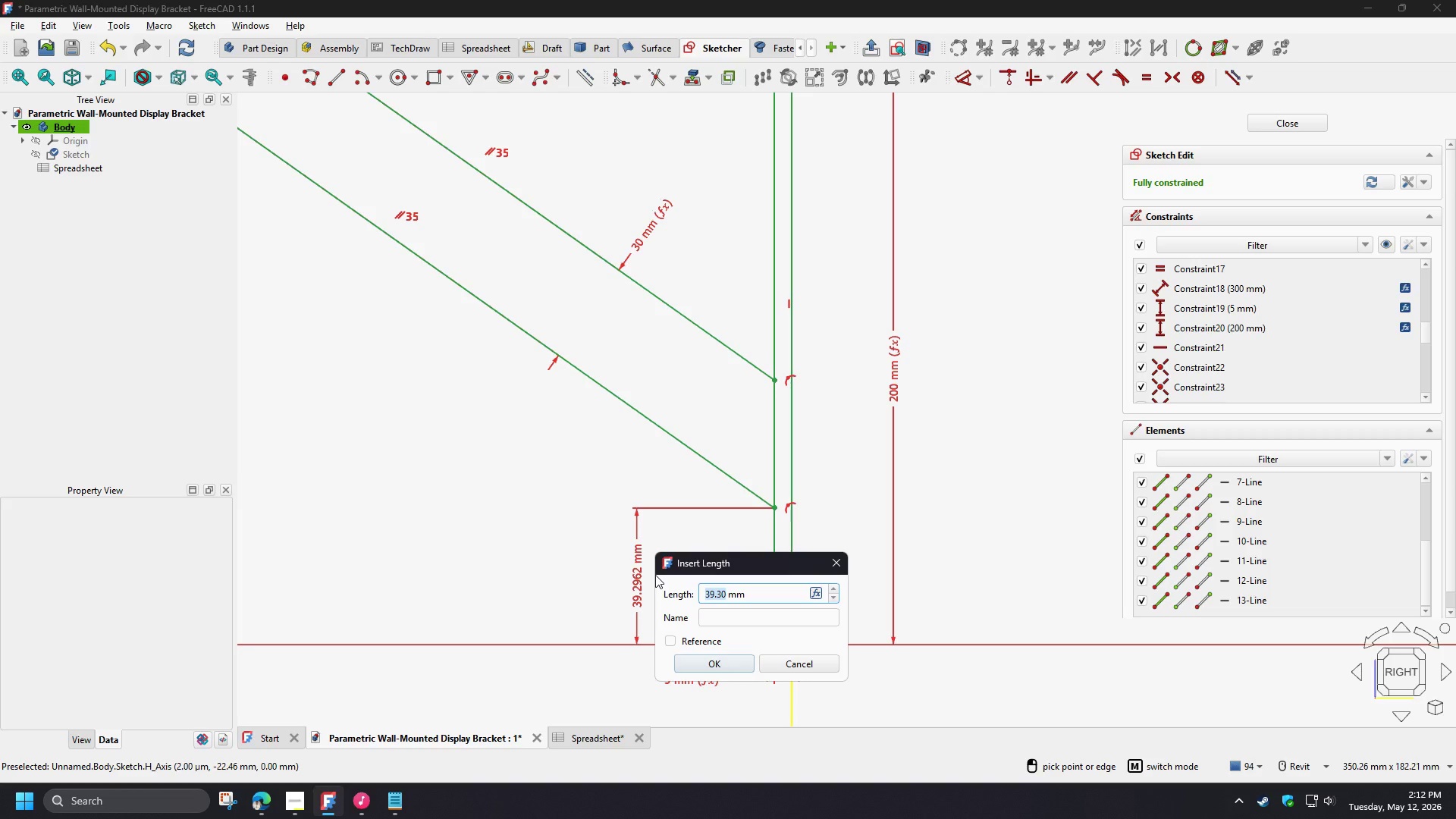 
scroll: coordinate [836, 398], scroll_direction: down, amount: 3.0
 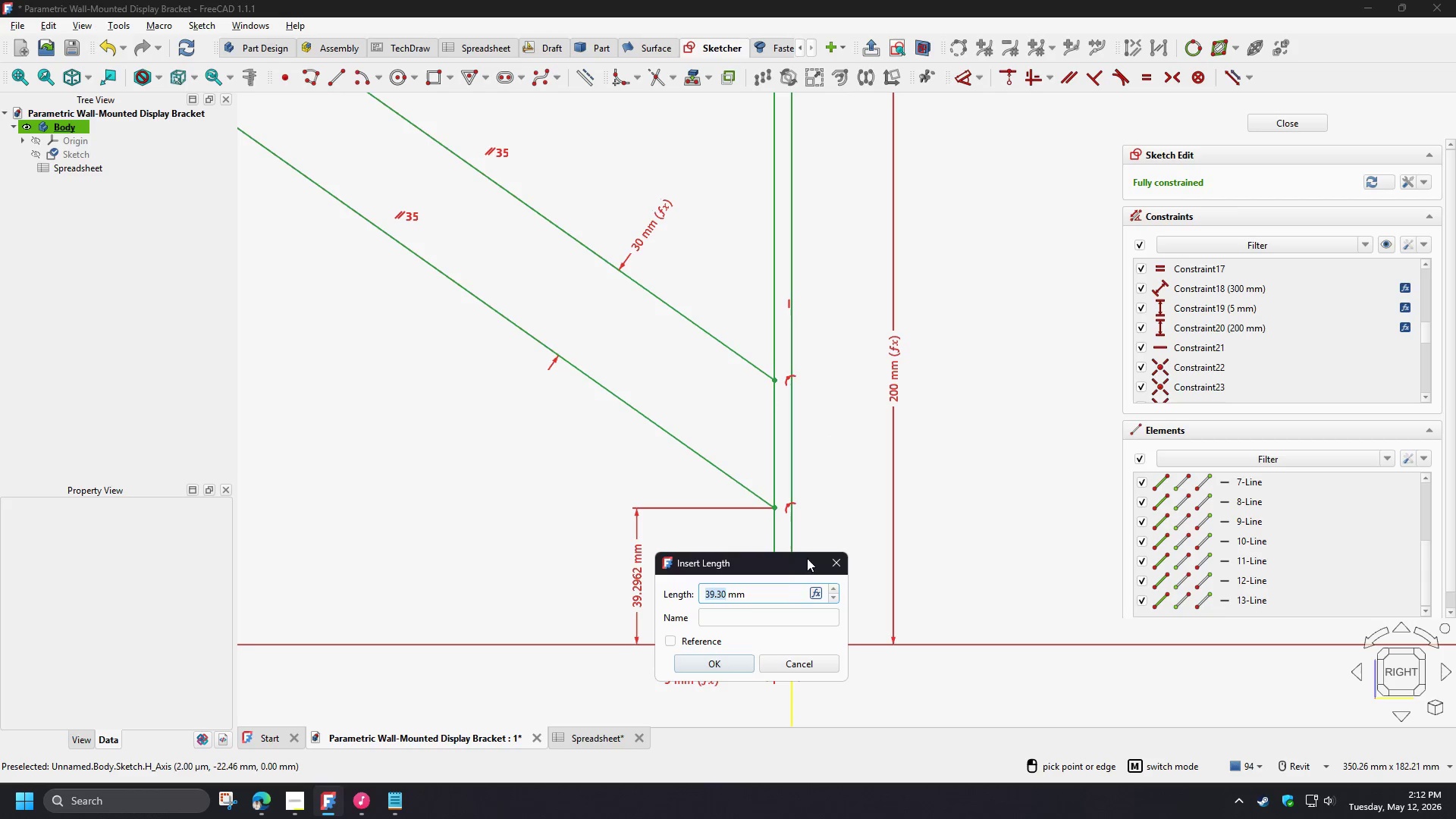 
wait(6.81)
 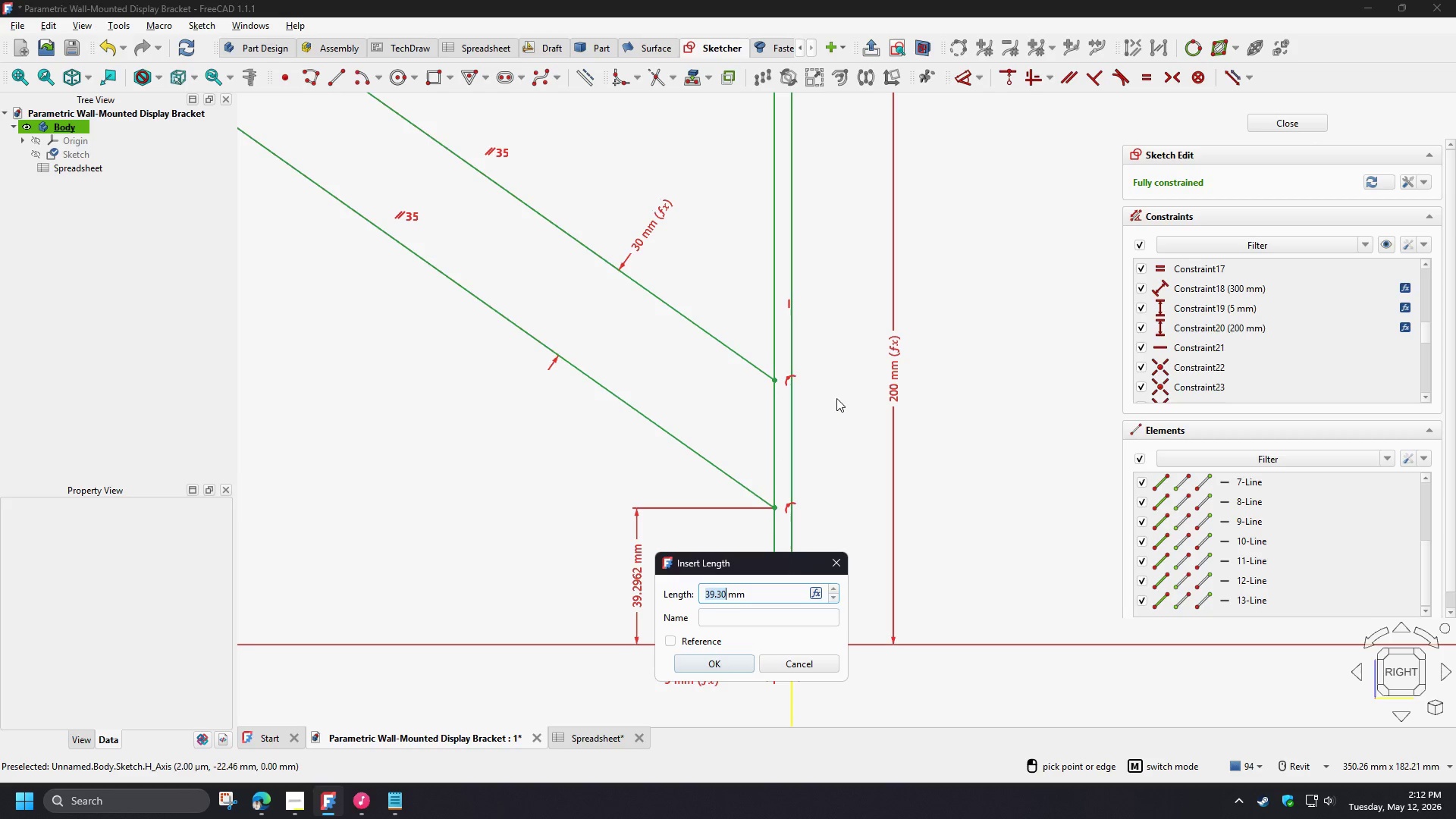 
left_click([818, 597])
 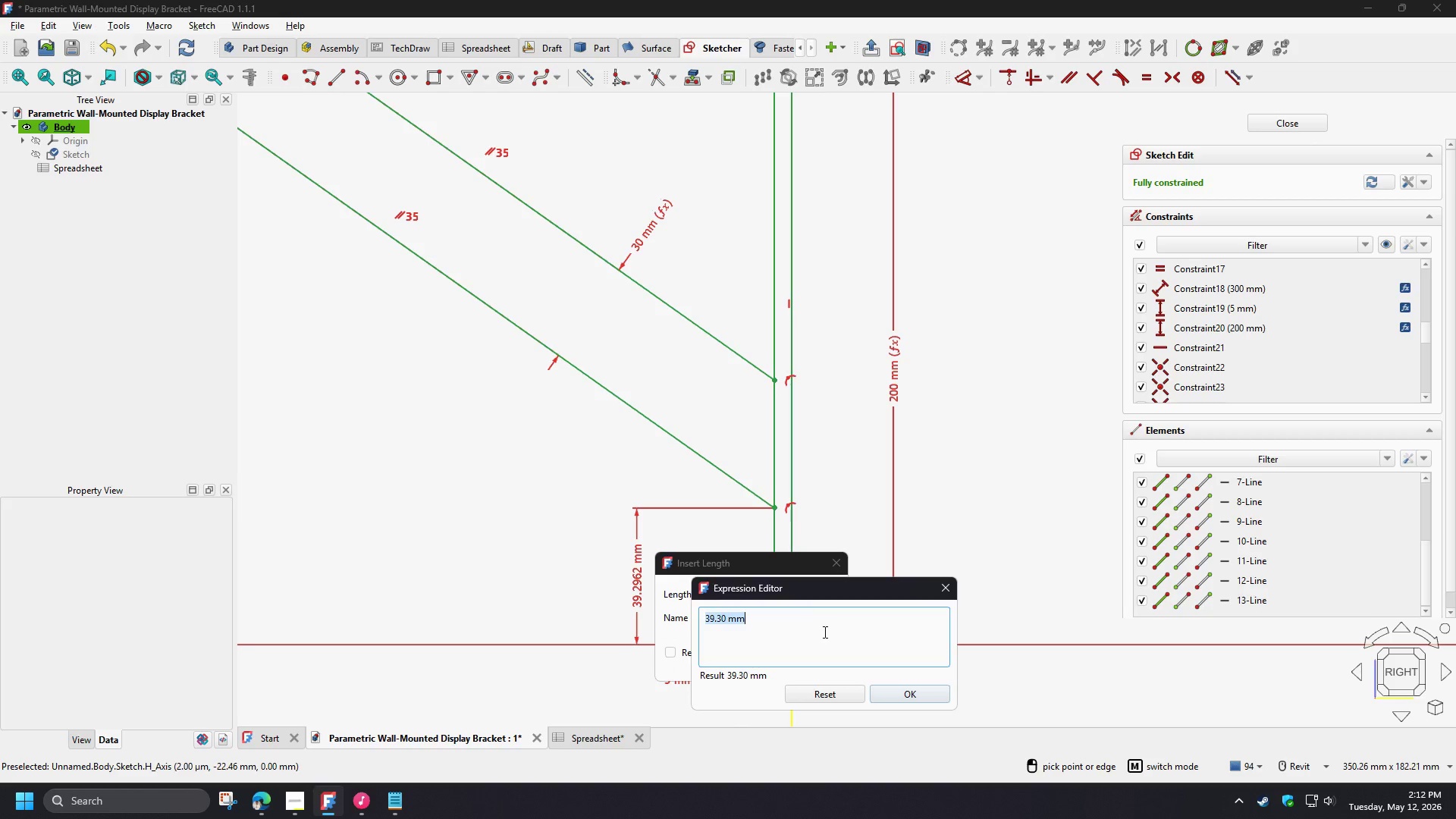 
type(sp)
 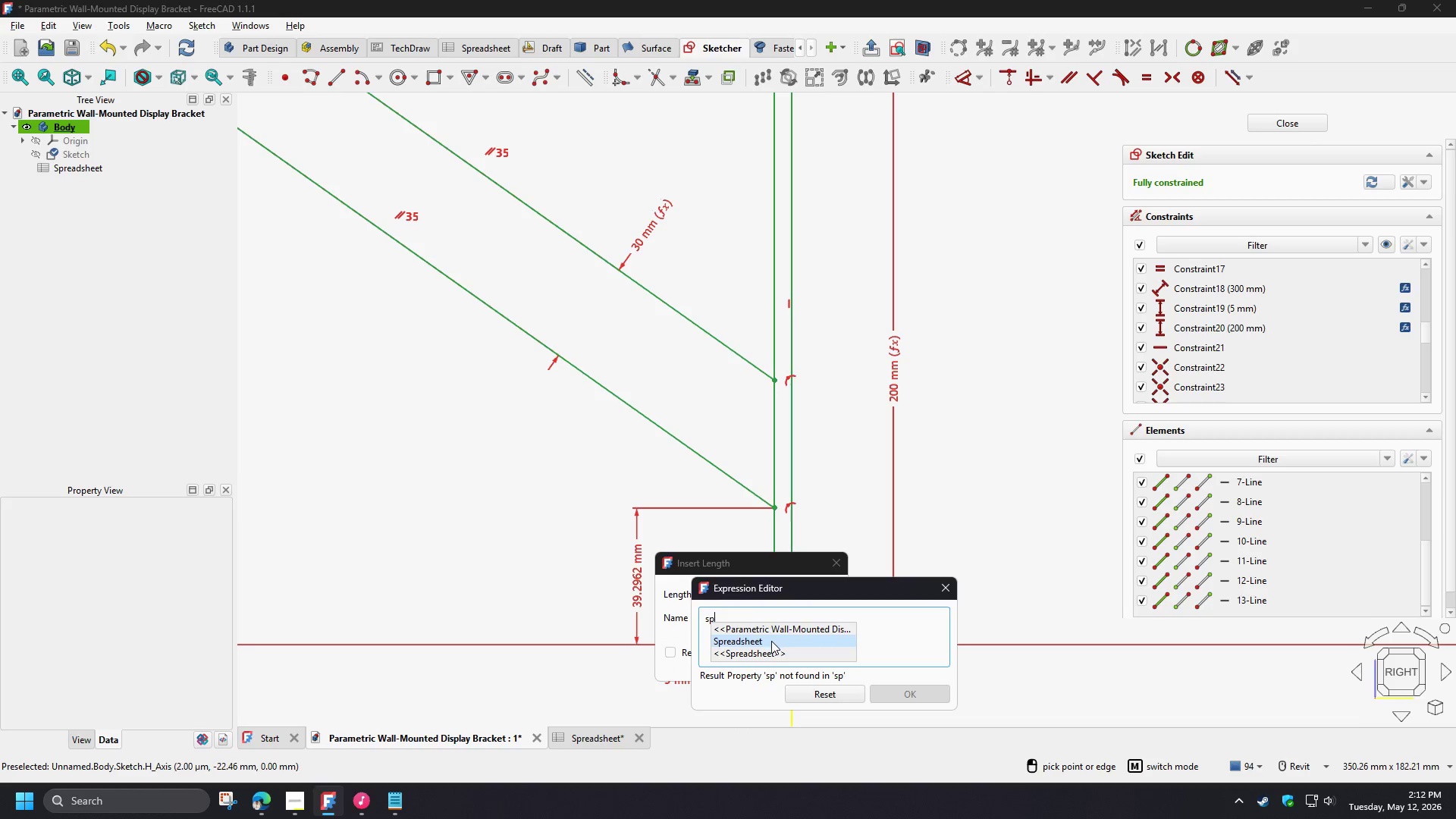 
left_click([771, 641])
 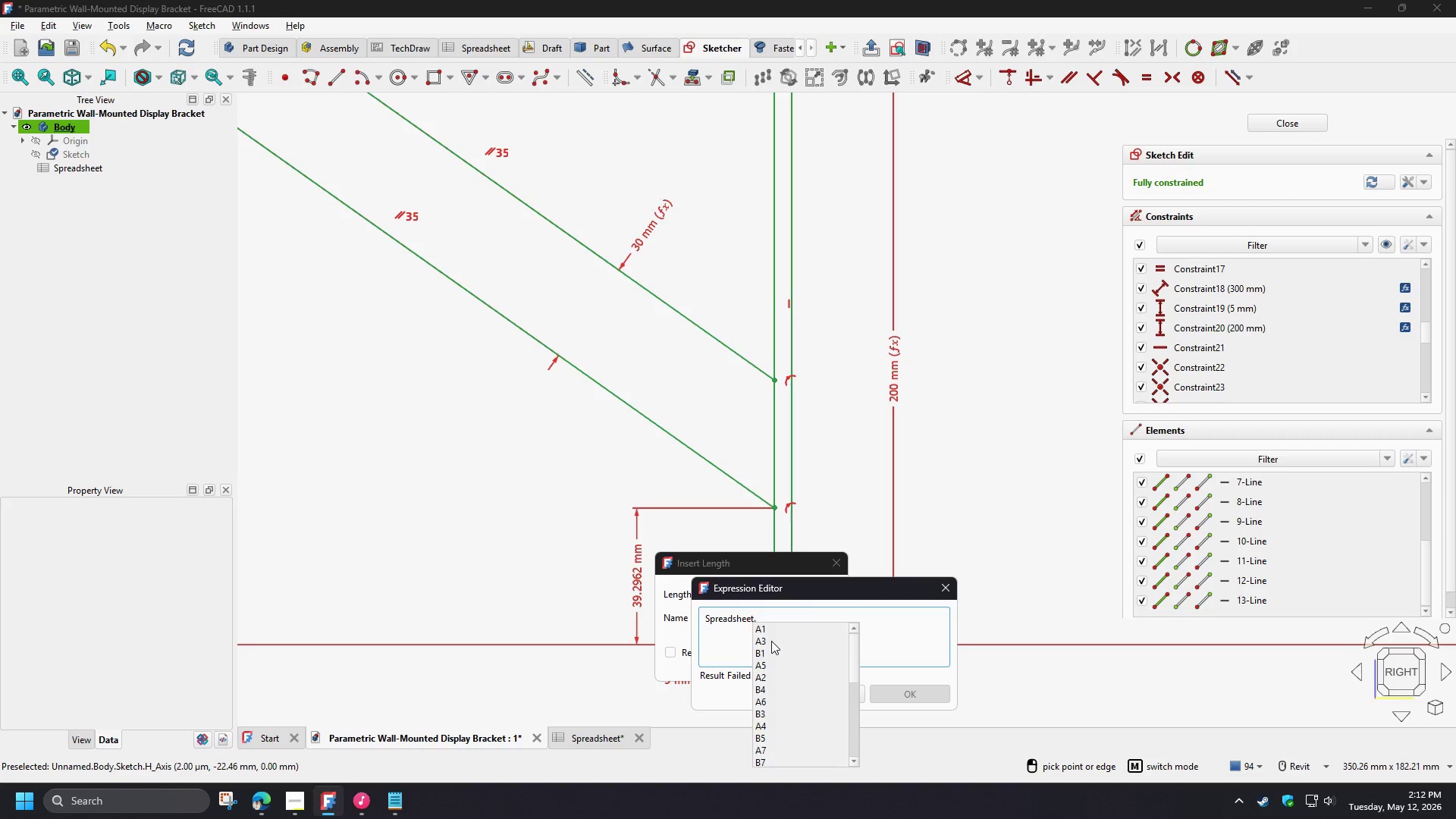 
type(he)
 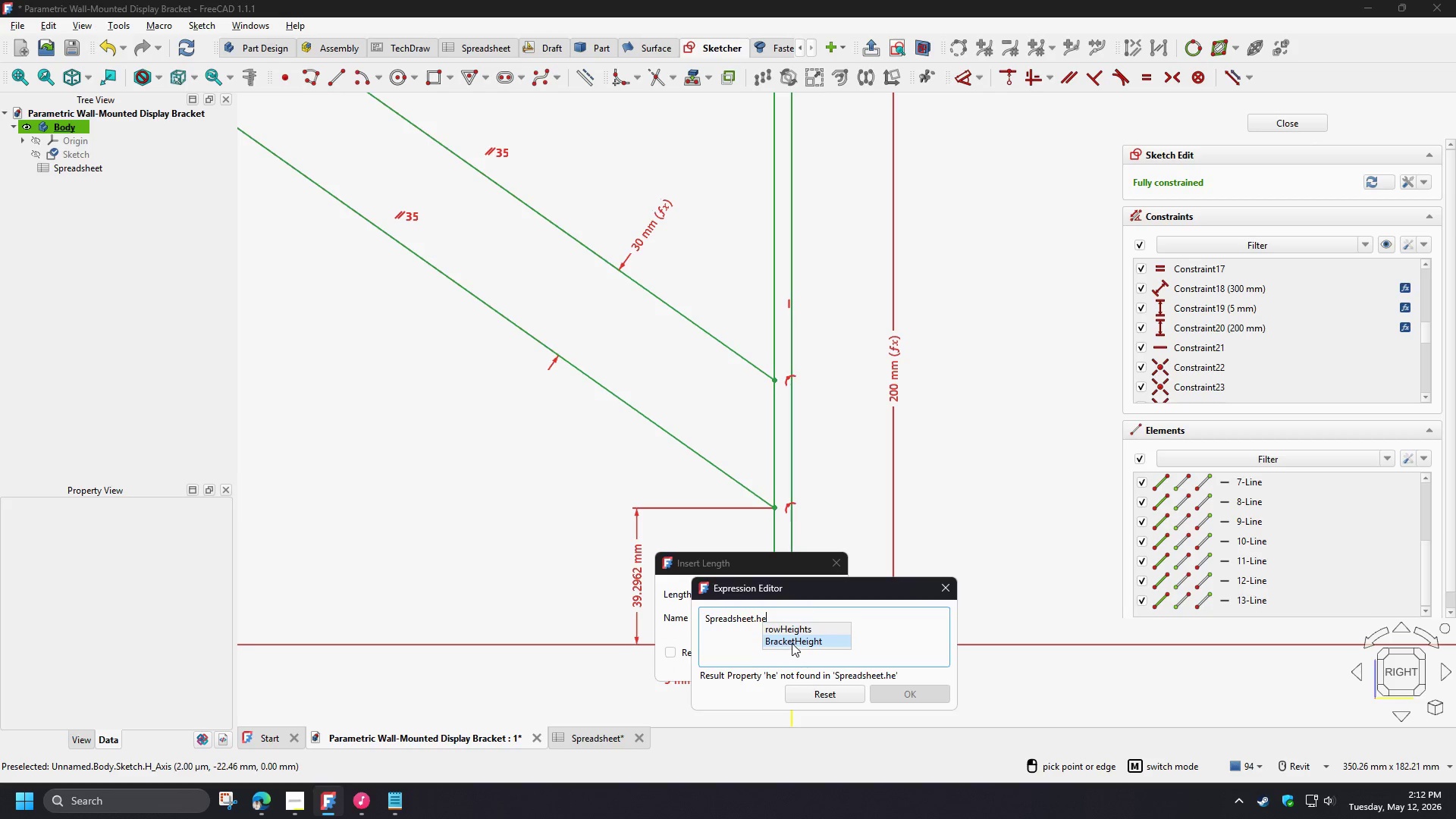 
left_click([792, 643])
 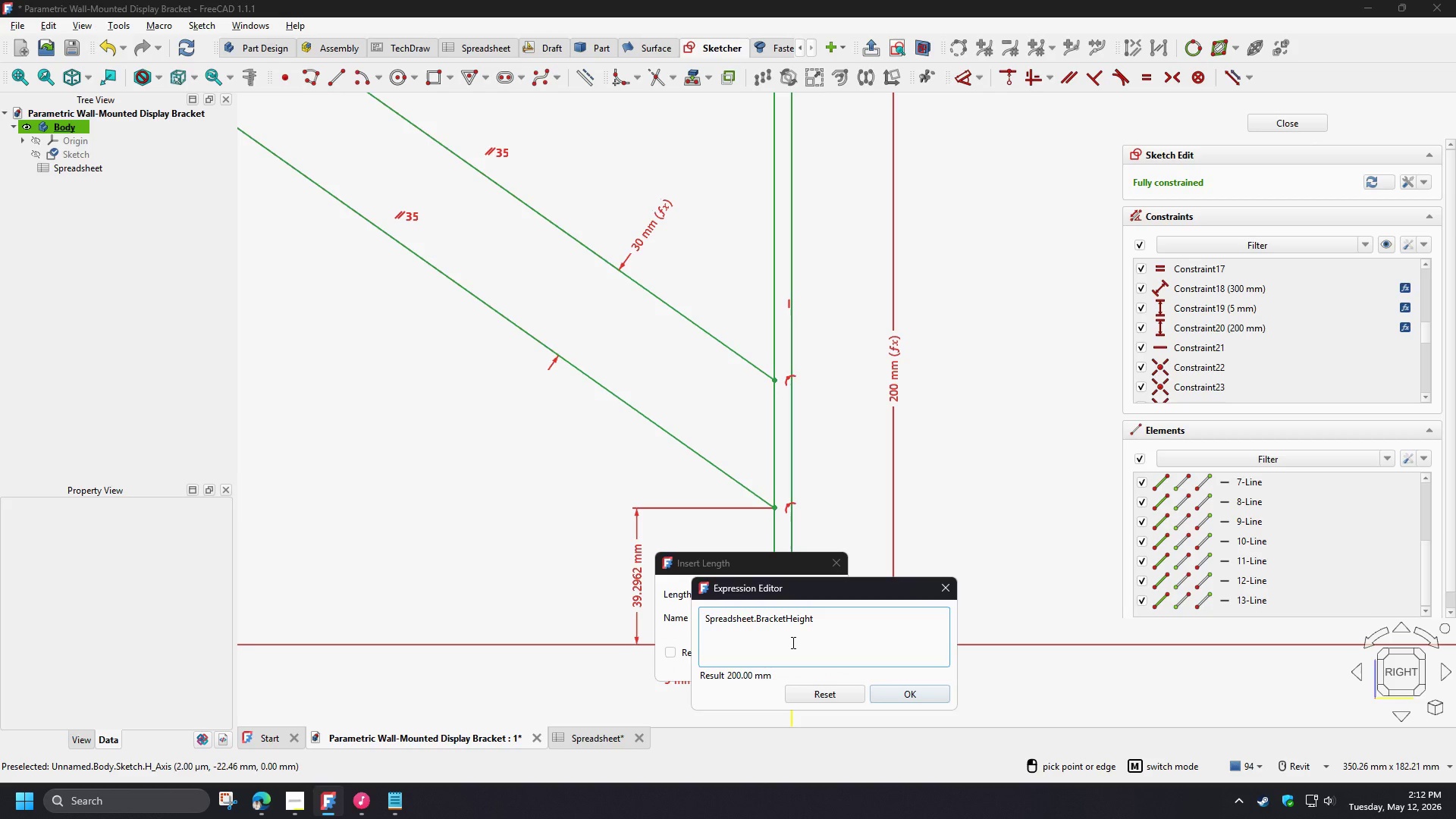 
key(NumpadDivide)
 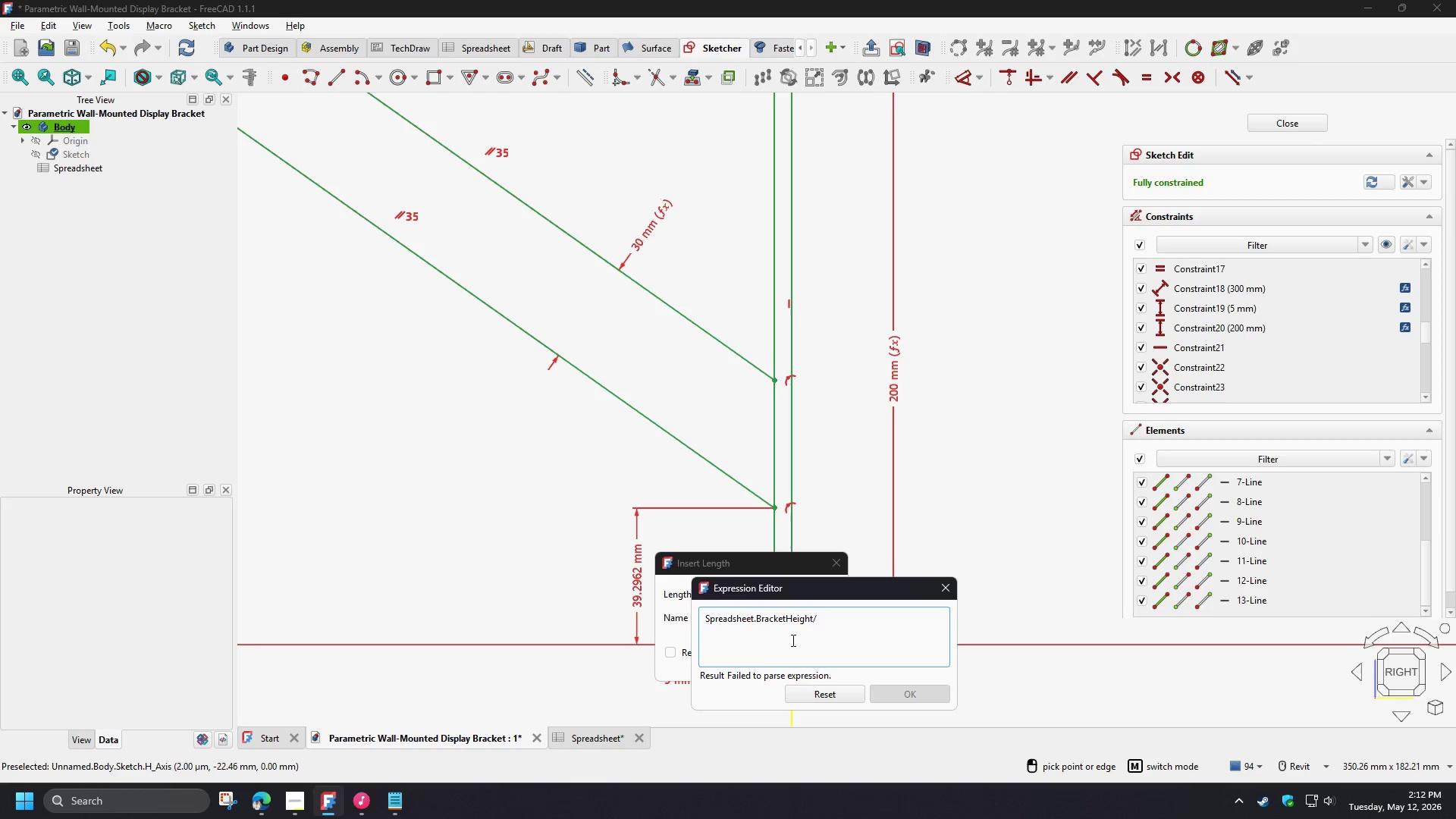 
key(Numpad4)
 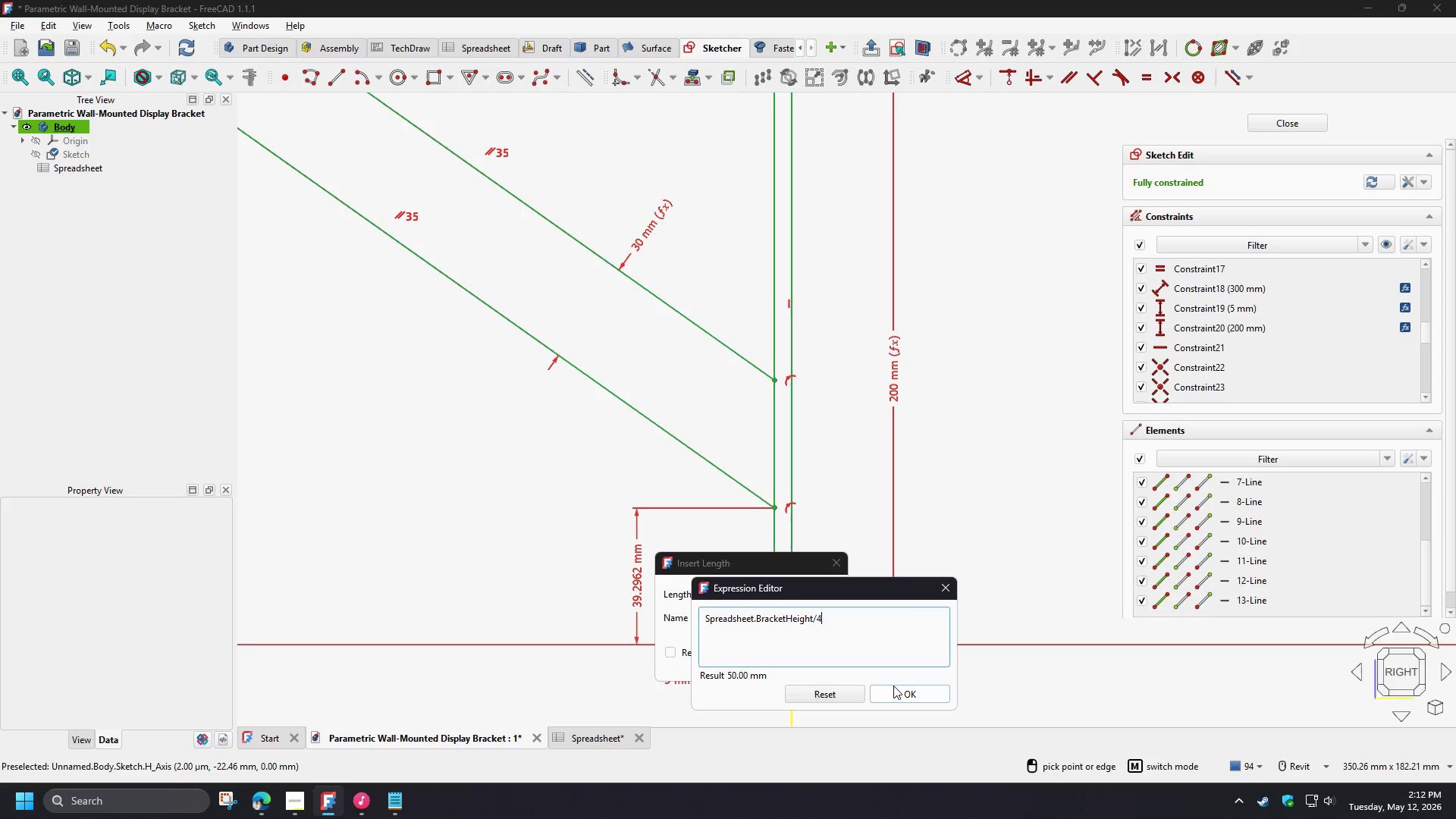 
left_click([893, 686])
 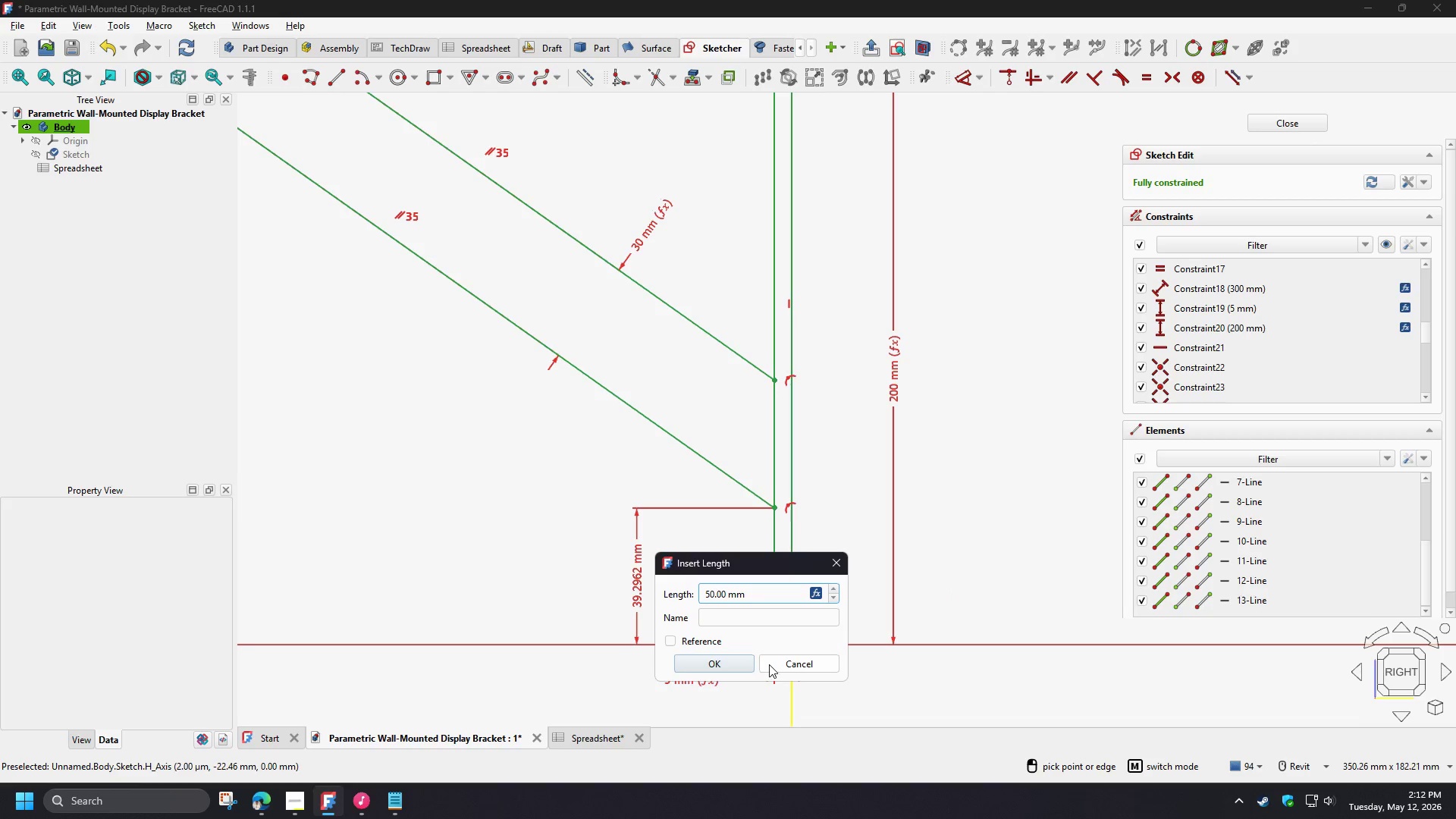 
left_click([739, 662])
 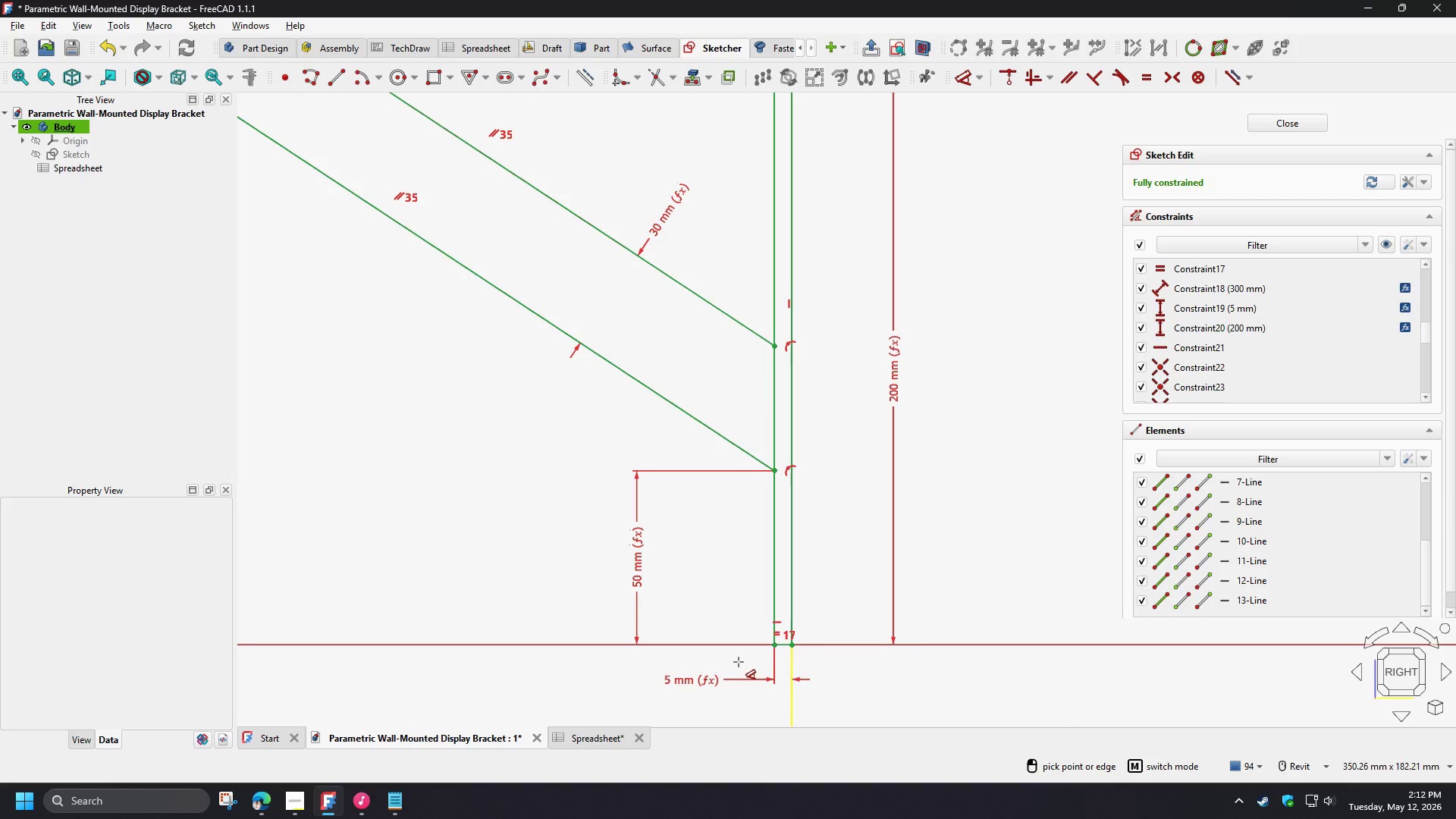 
right_click([956, 535])
 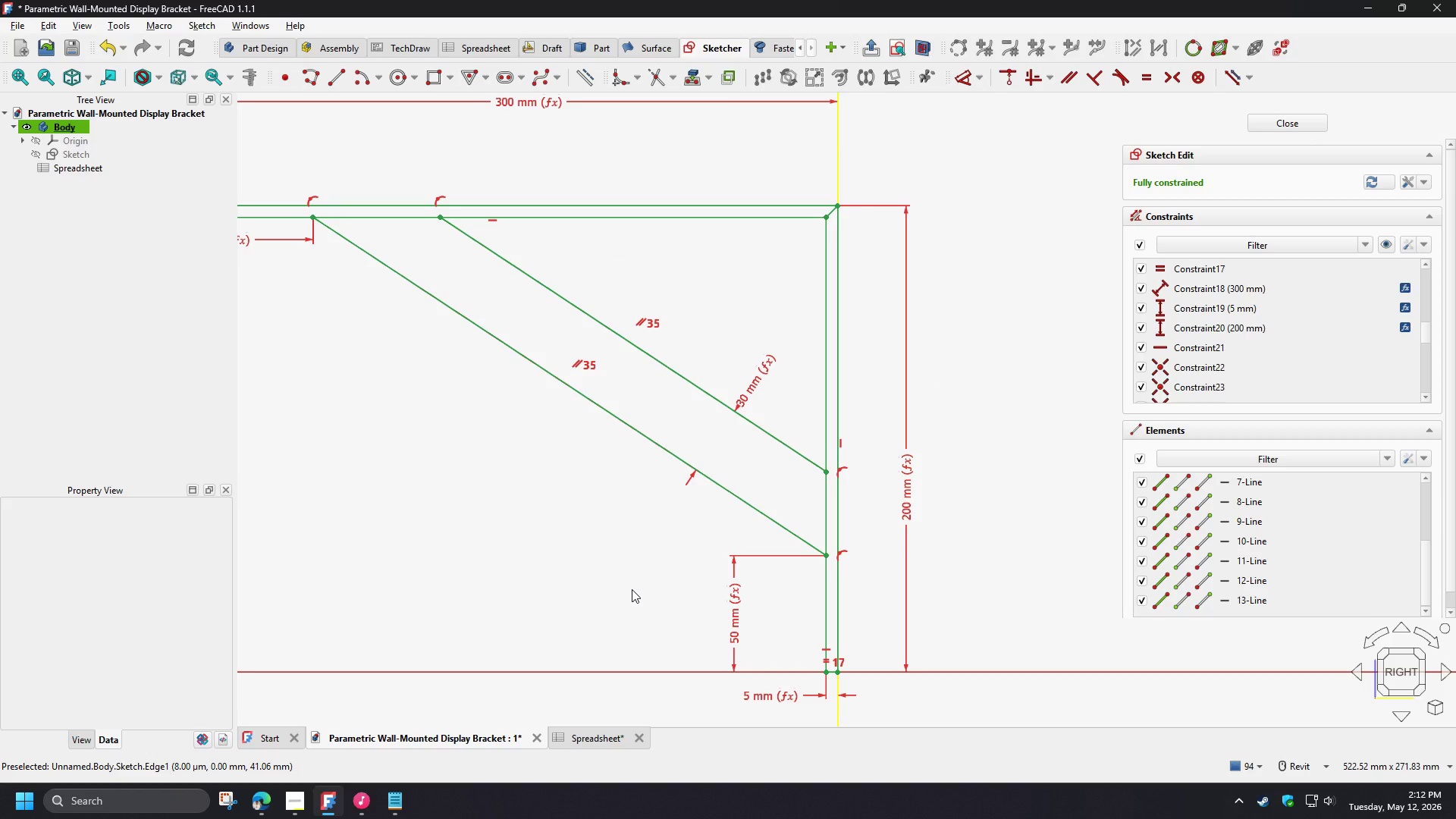 
scroll: coordinate [763, 673], scroll_direction: down, amount: 2.0
 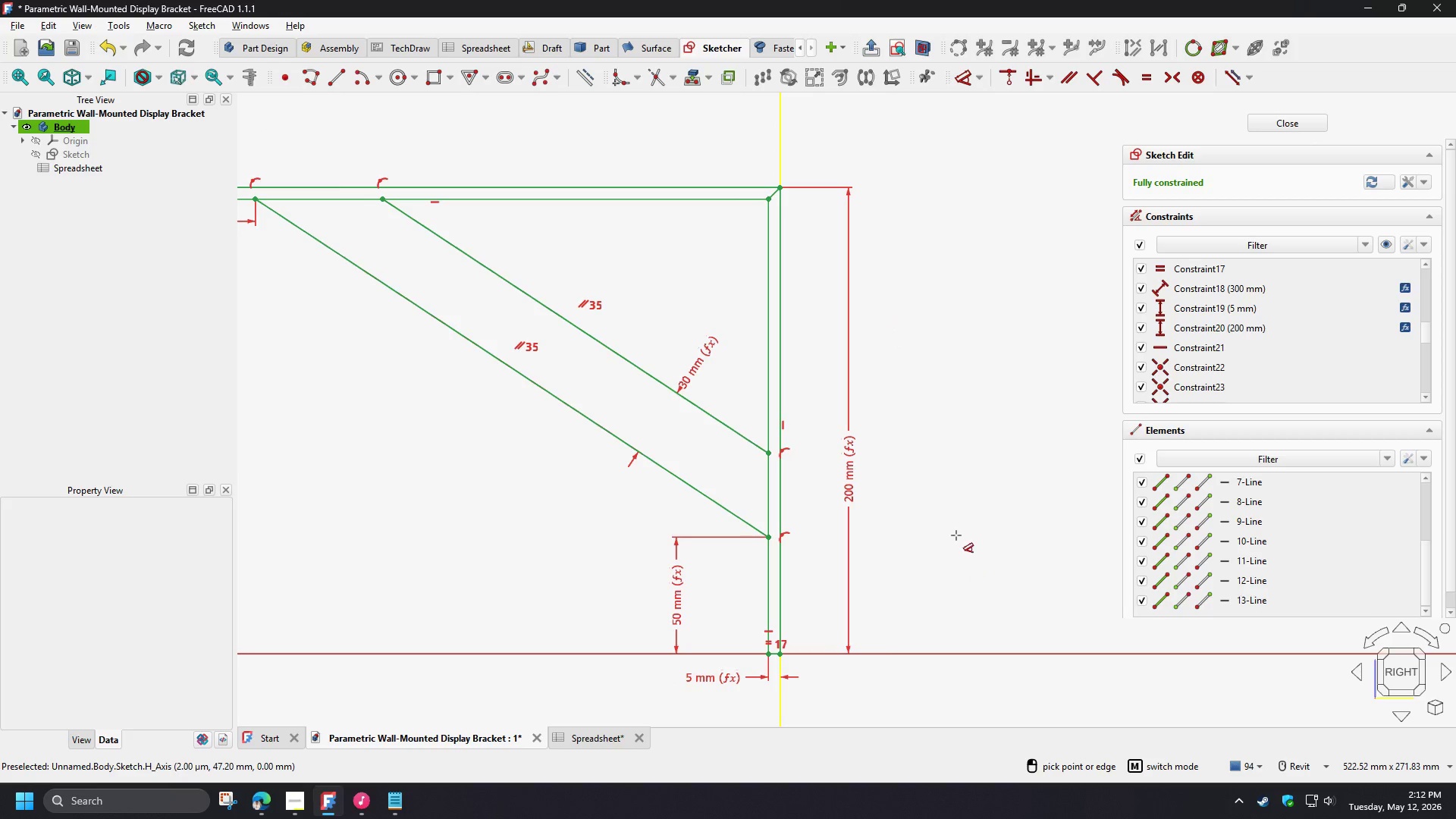 
wait(28.47)
 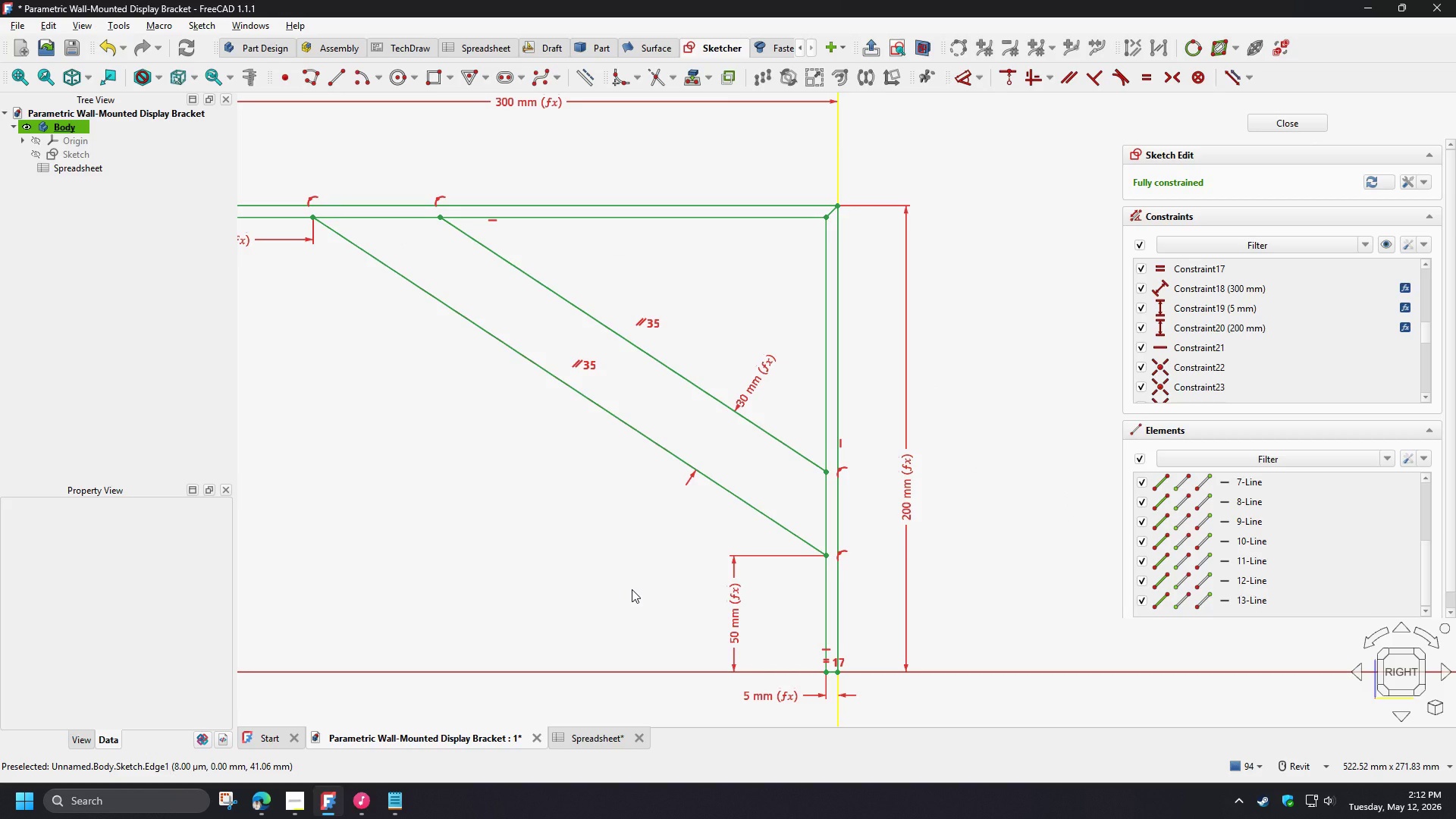 
scroll: coordinate [422, 324], scroll_direction: up, amount: 4.0
 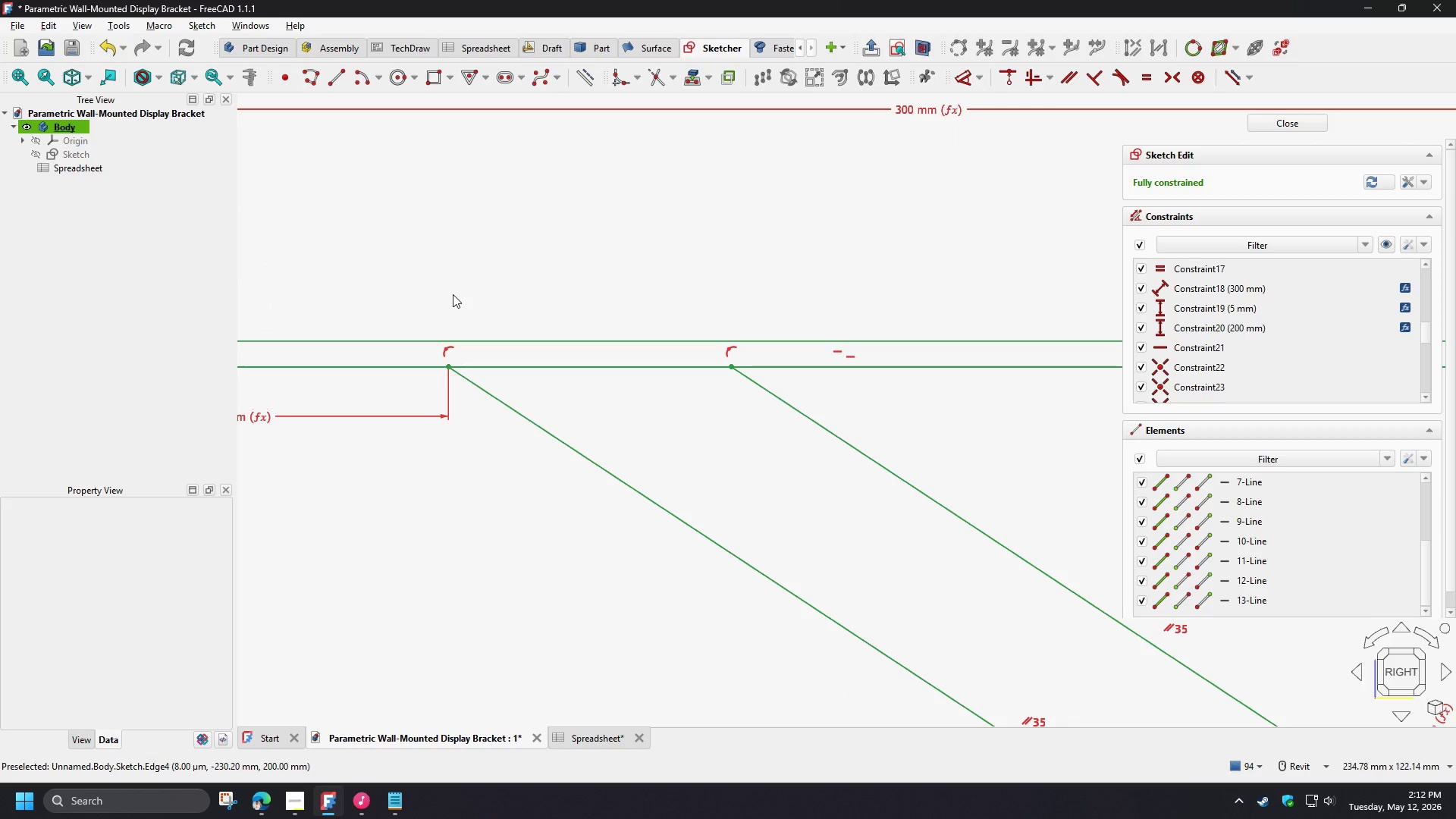 
scroll: coordinate [498, 314], scroll_direction: down, amount: 4.0
 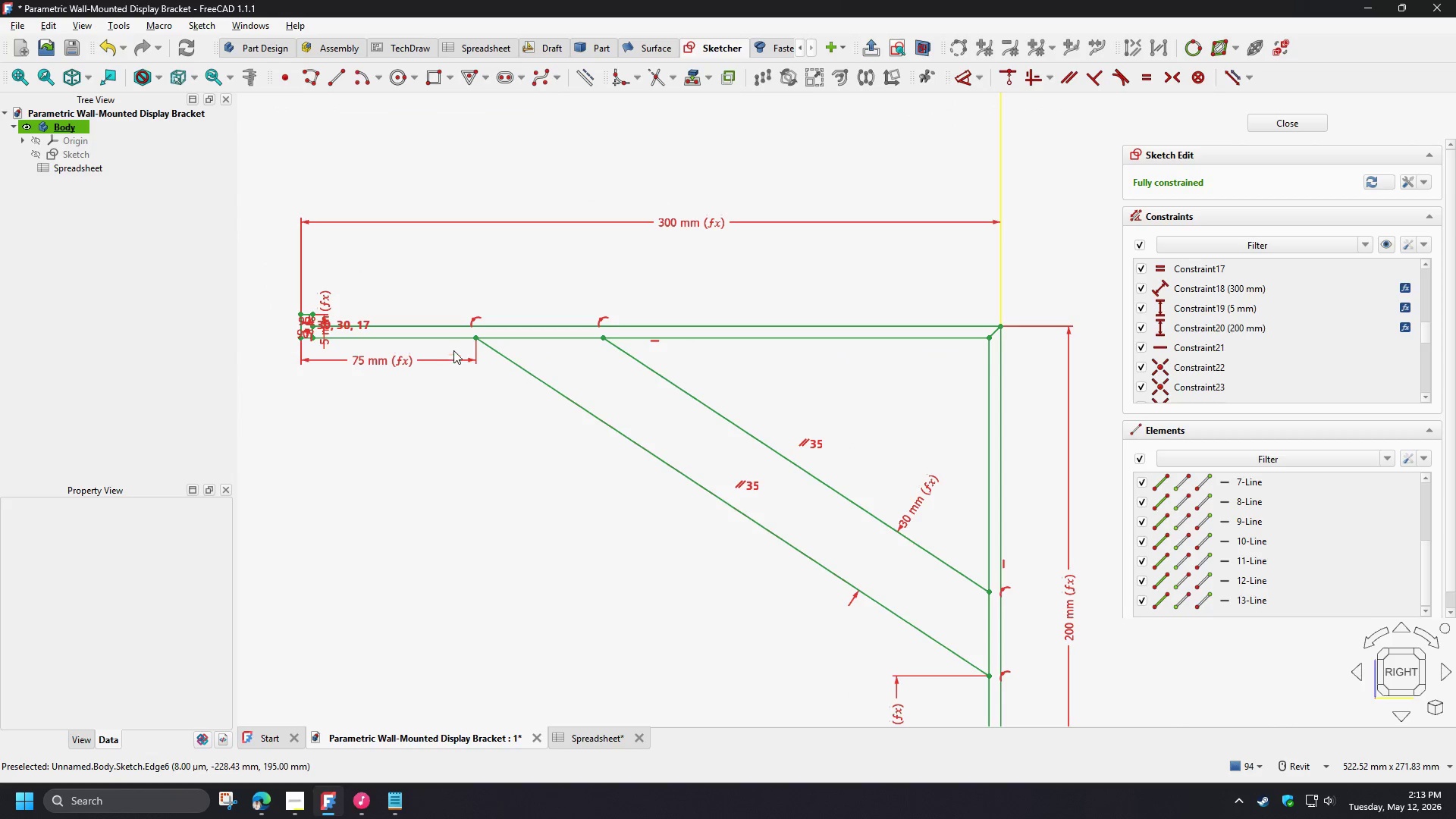 
scroll: coordinate [492, 323], scroll_direction: up, amount: 7.0
 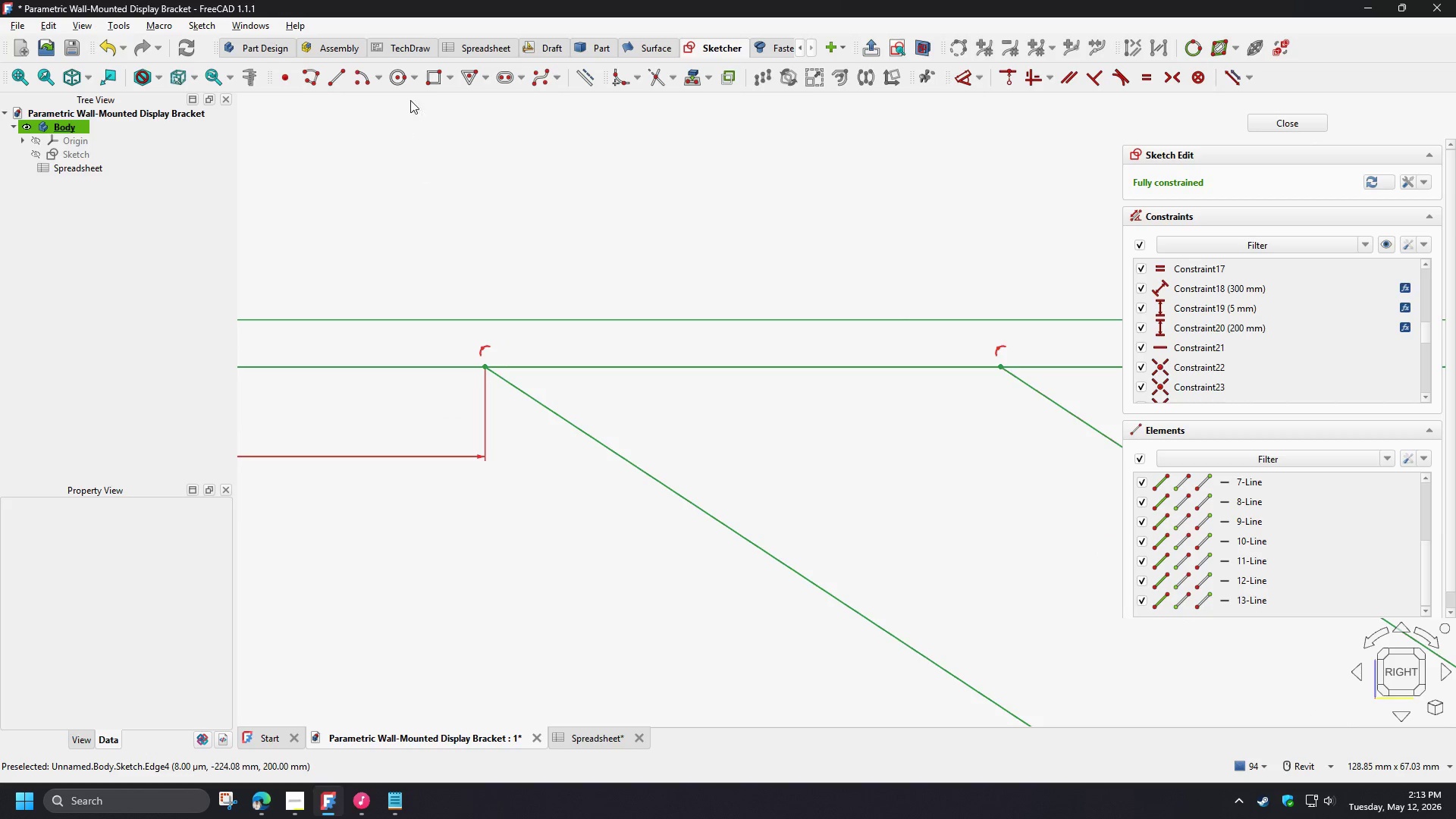 
left_click([400, 76])
 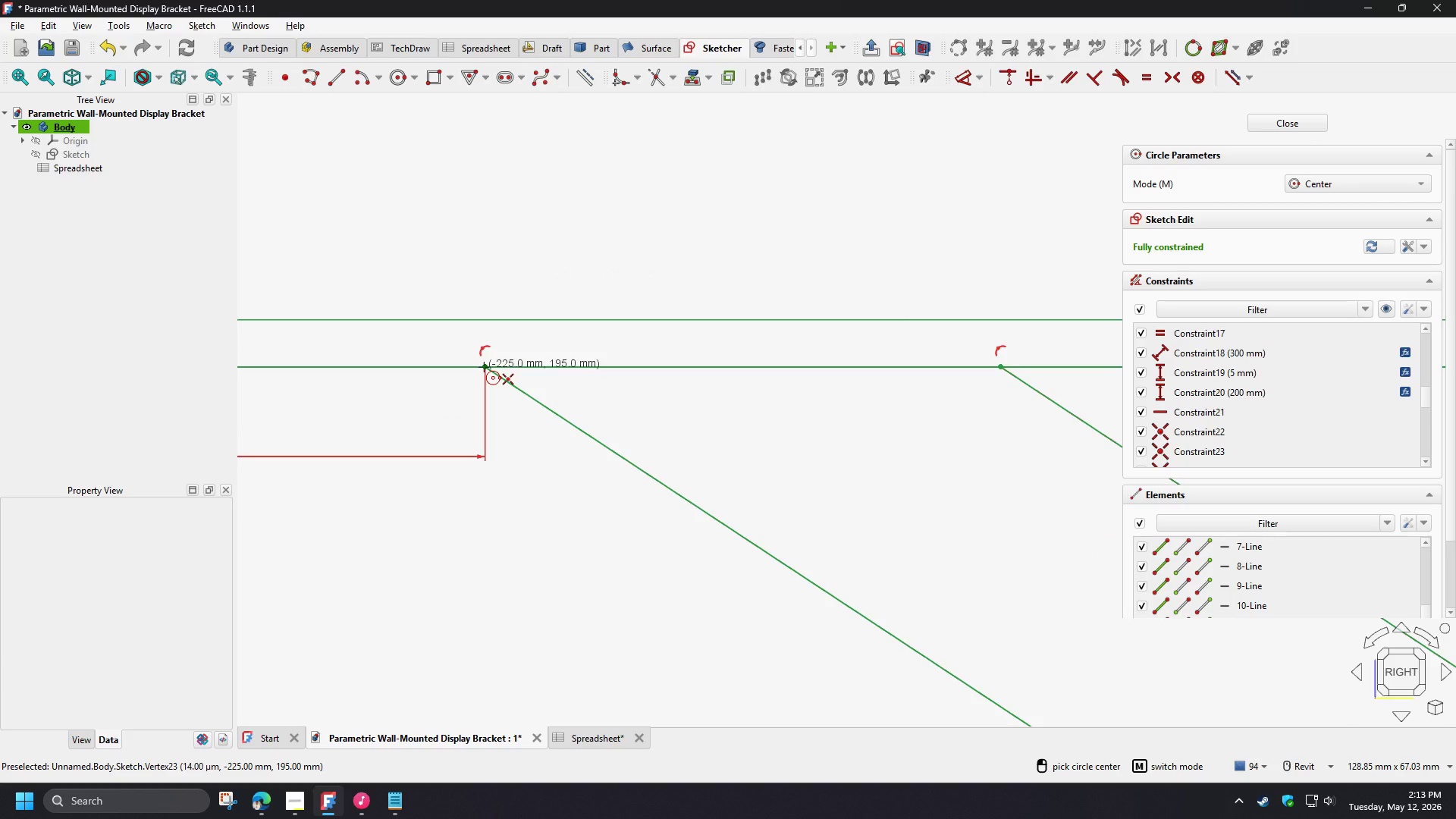 
left_click([484, 367])
 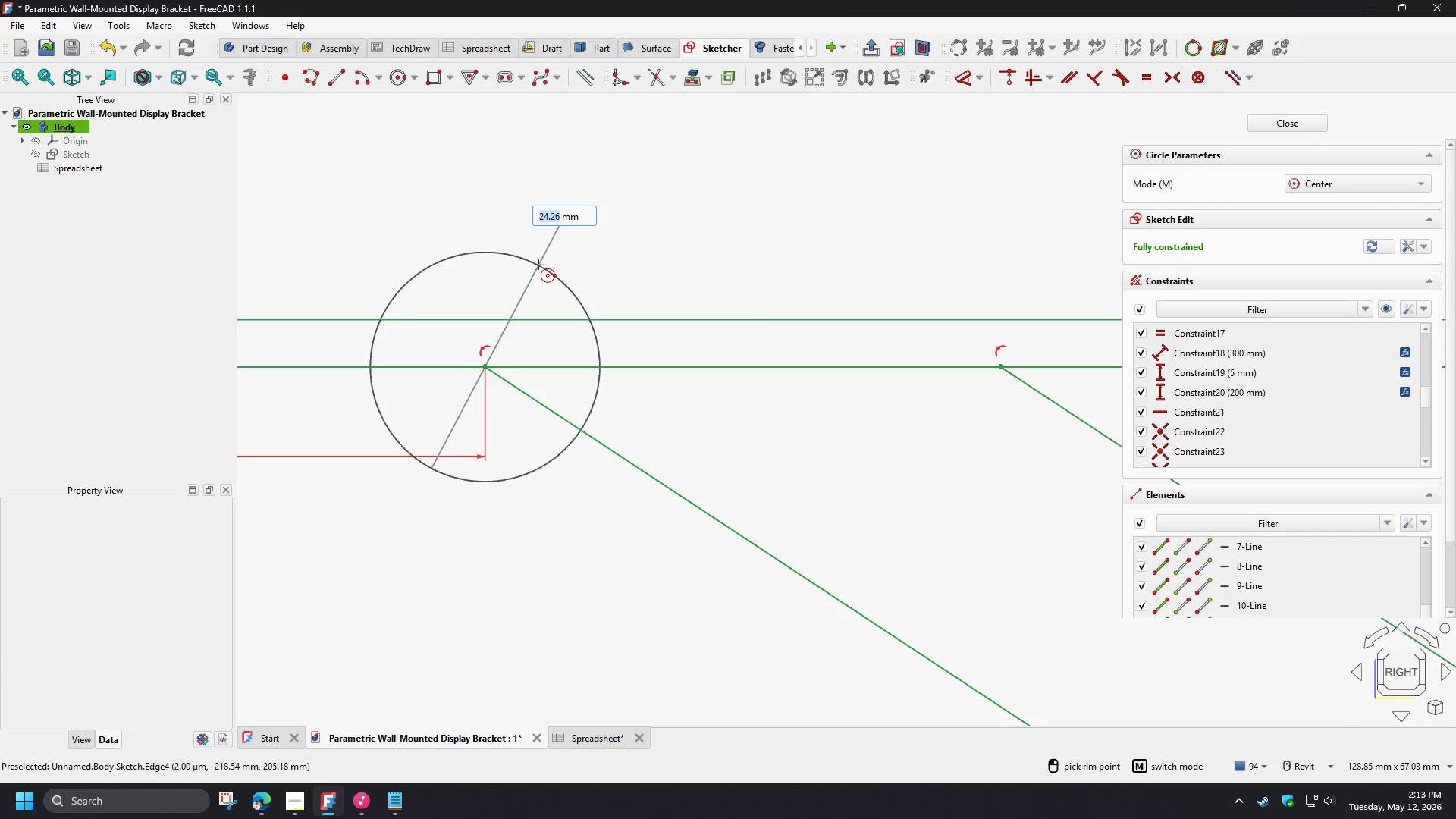 
left_click([538, 265])
 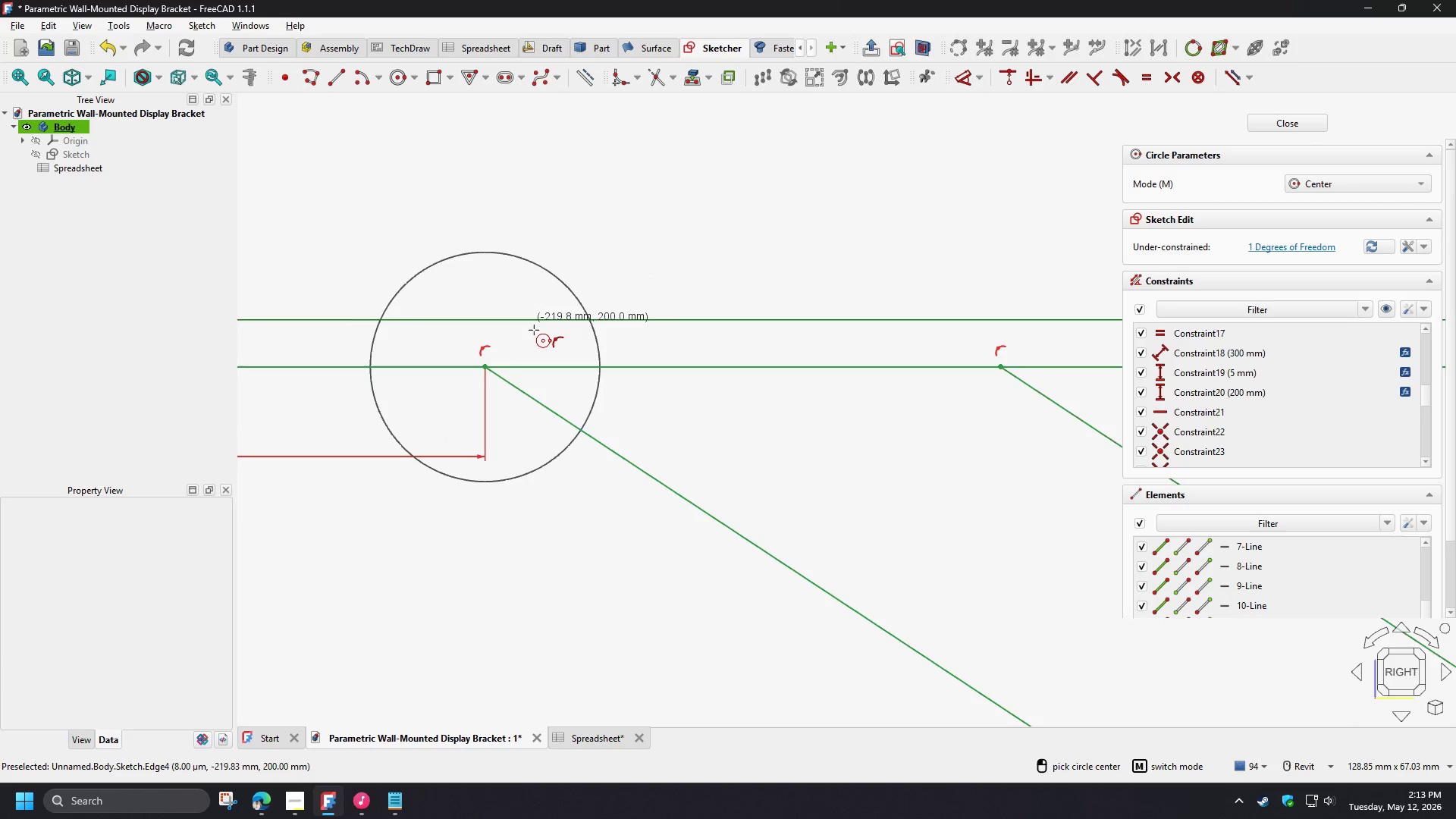 
right_click([534, 330])
 